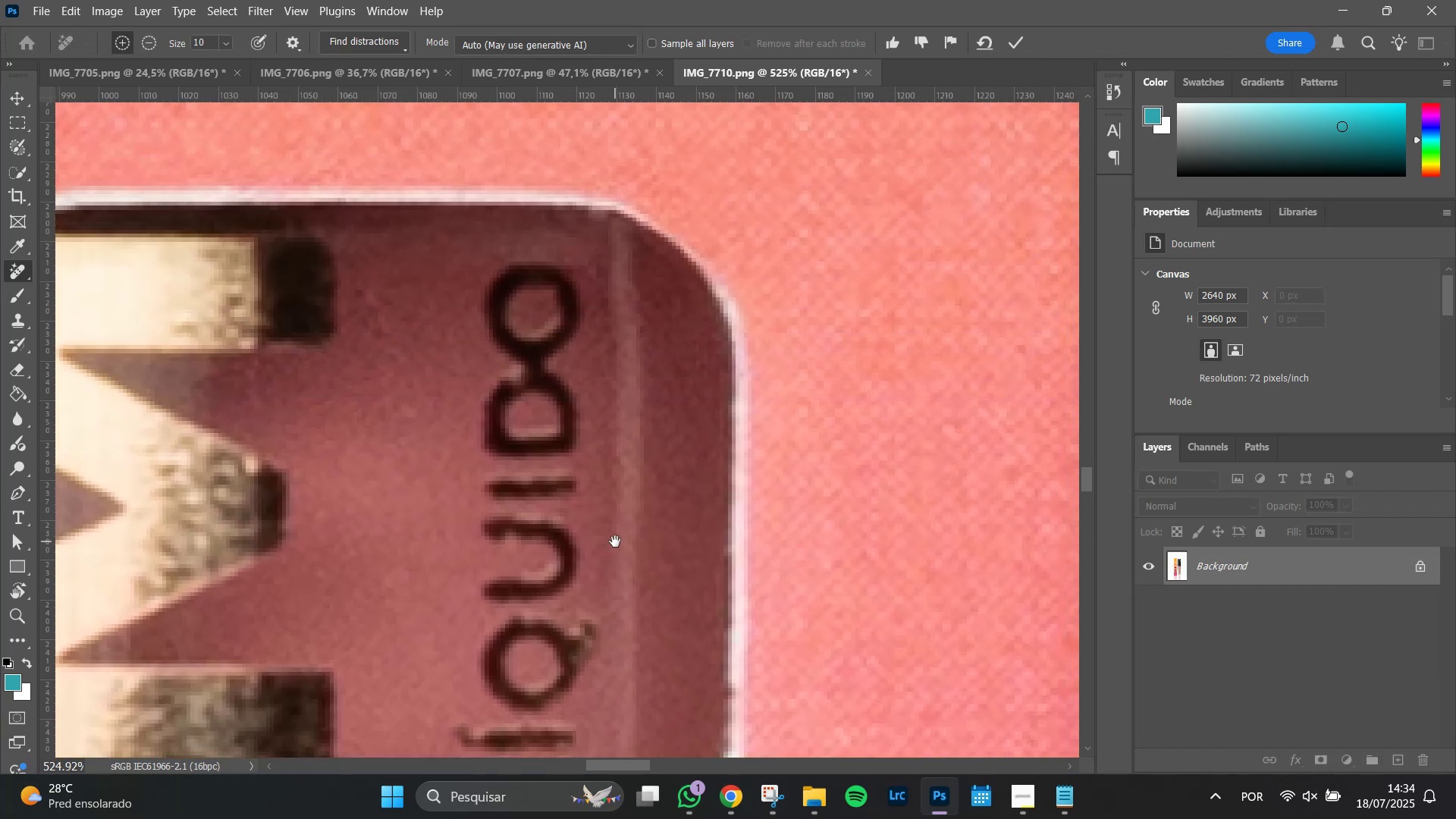 
hold_key(key=Space, duration=1.51)
 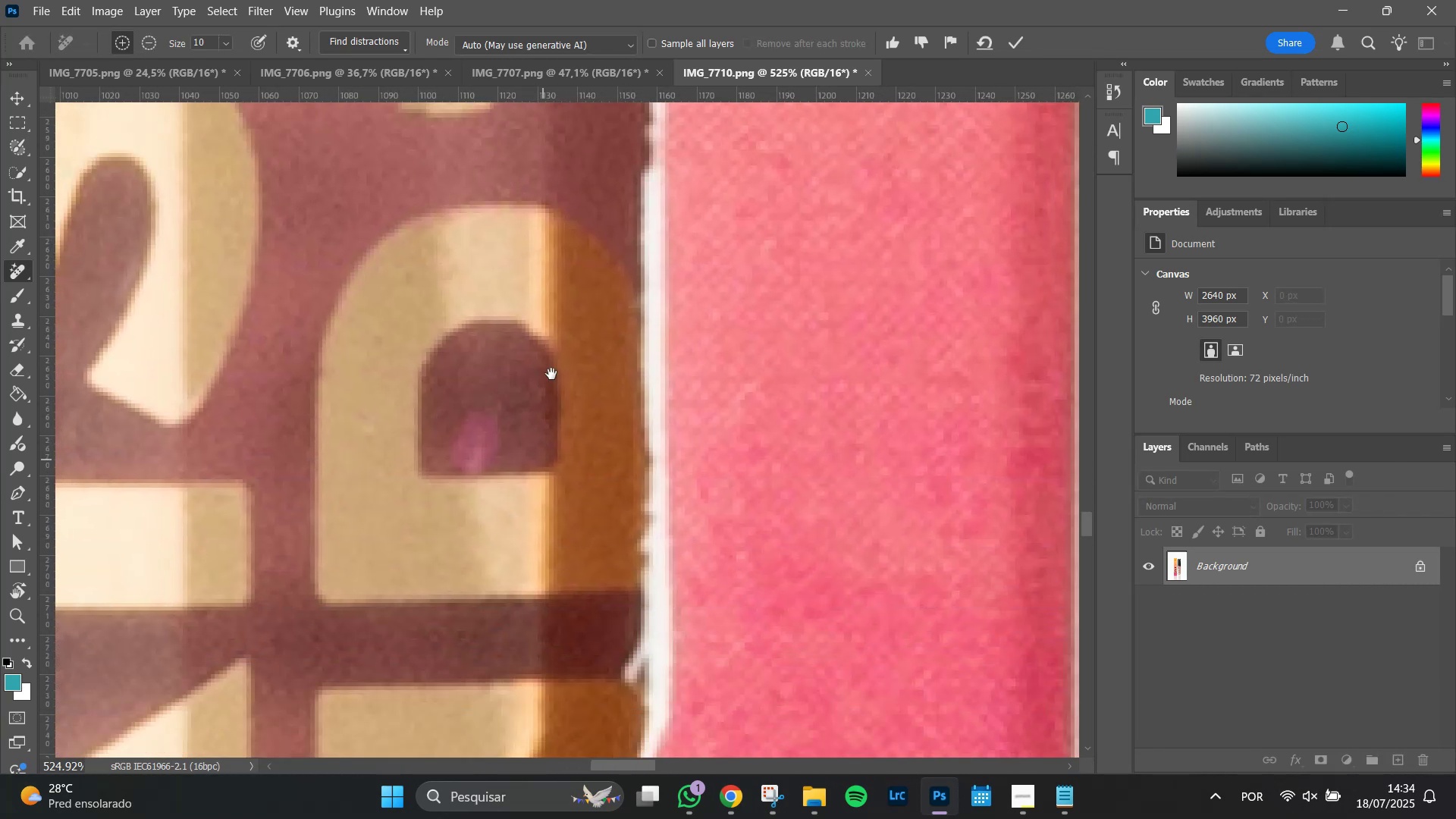 
hold_key(key=Space, duration=1.51)
 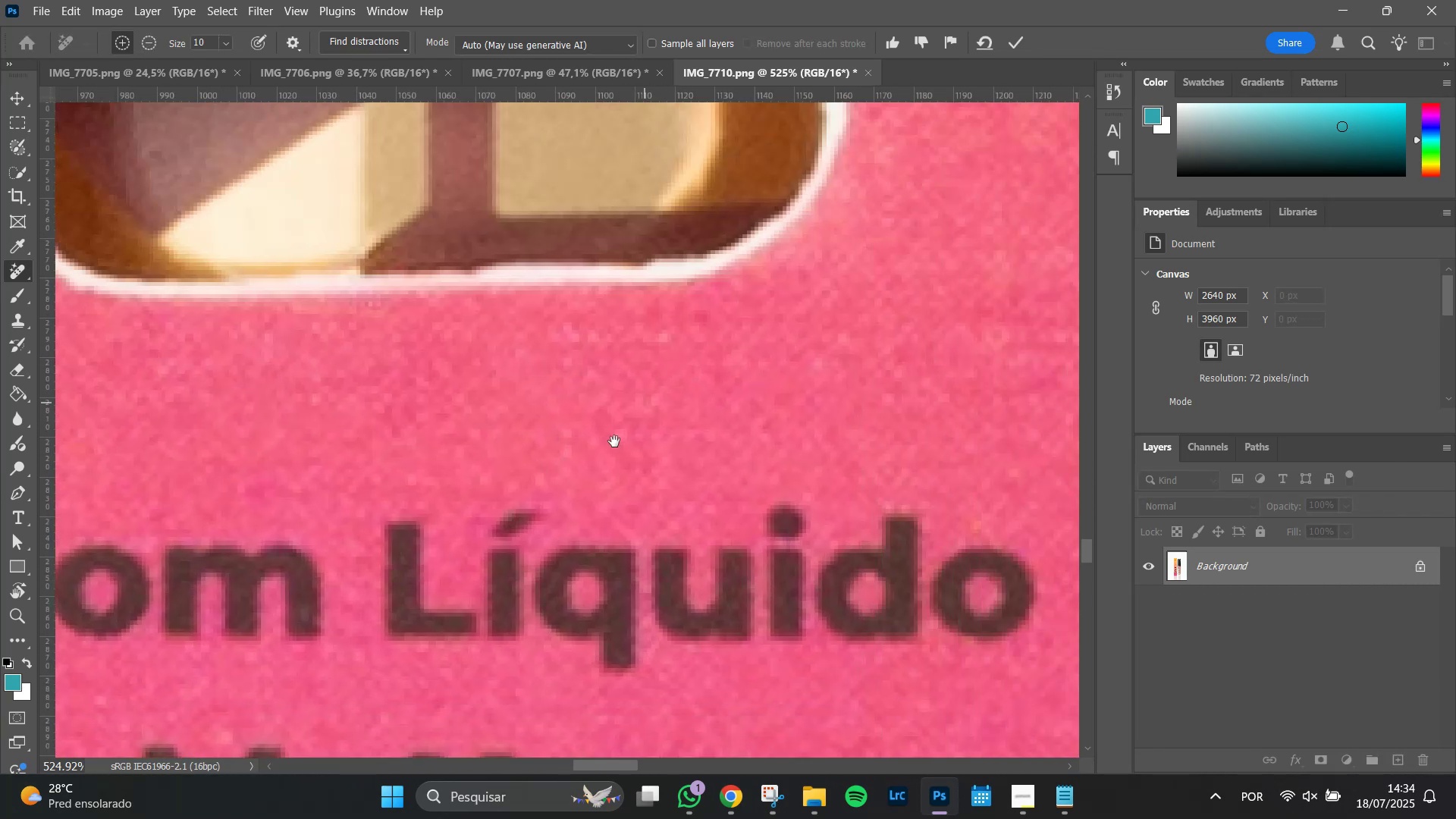 
hold_key(key=Space, duration=1.08)
 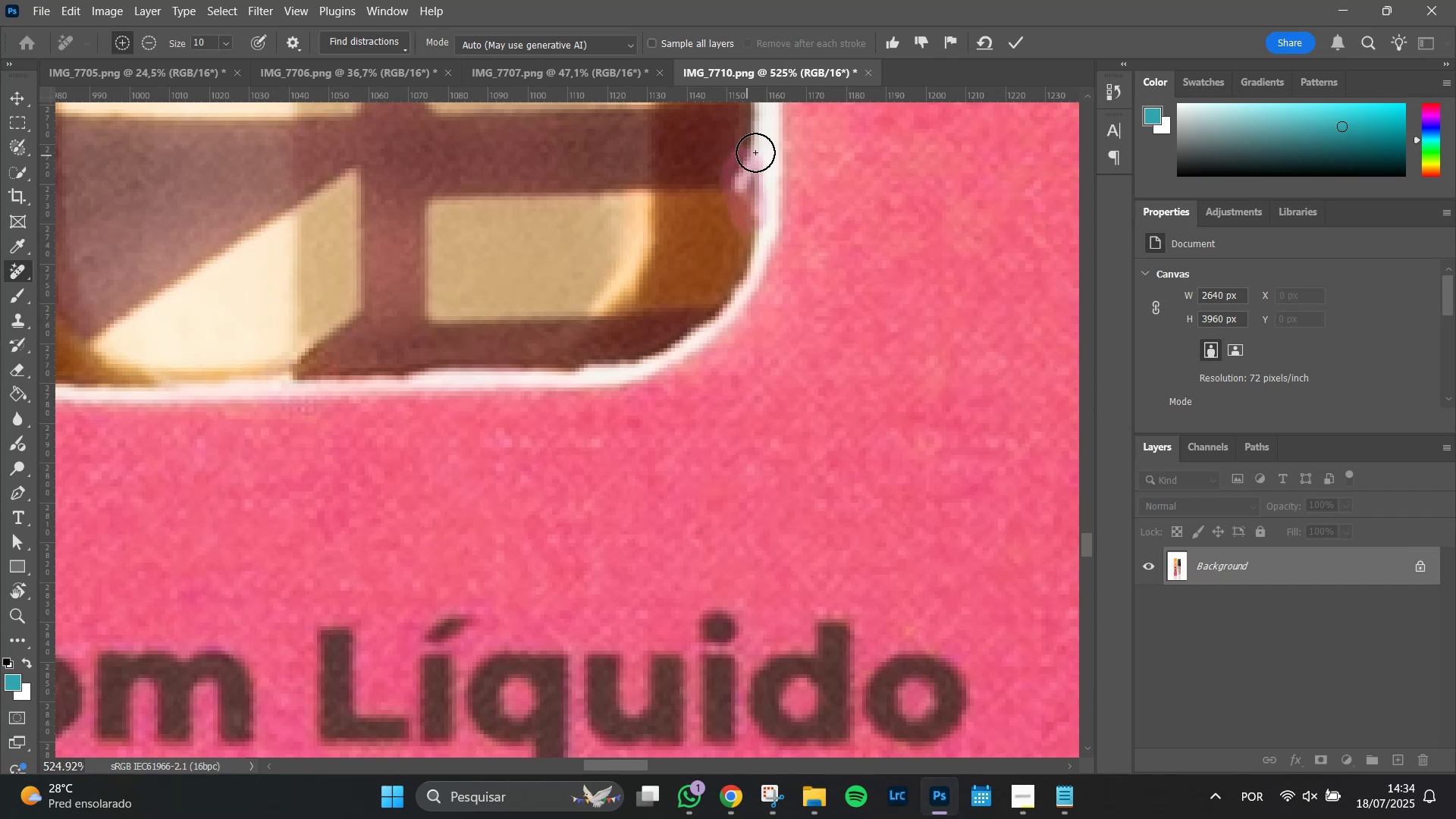 
key(Enter)
 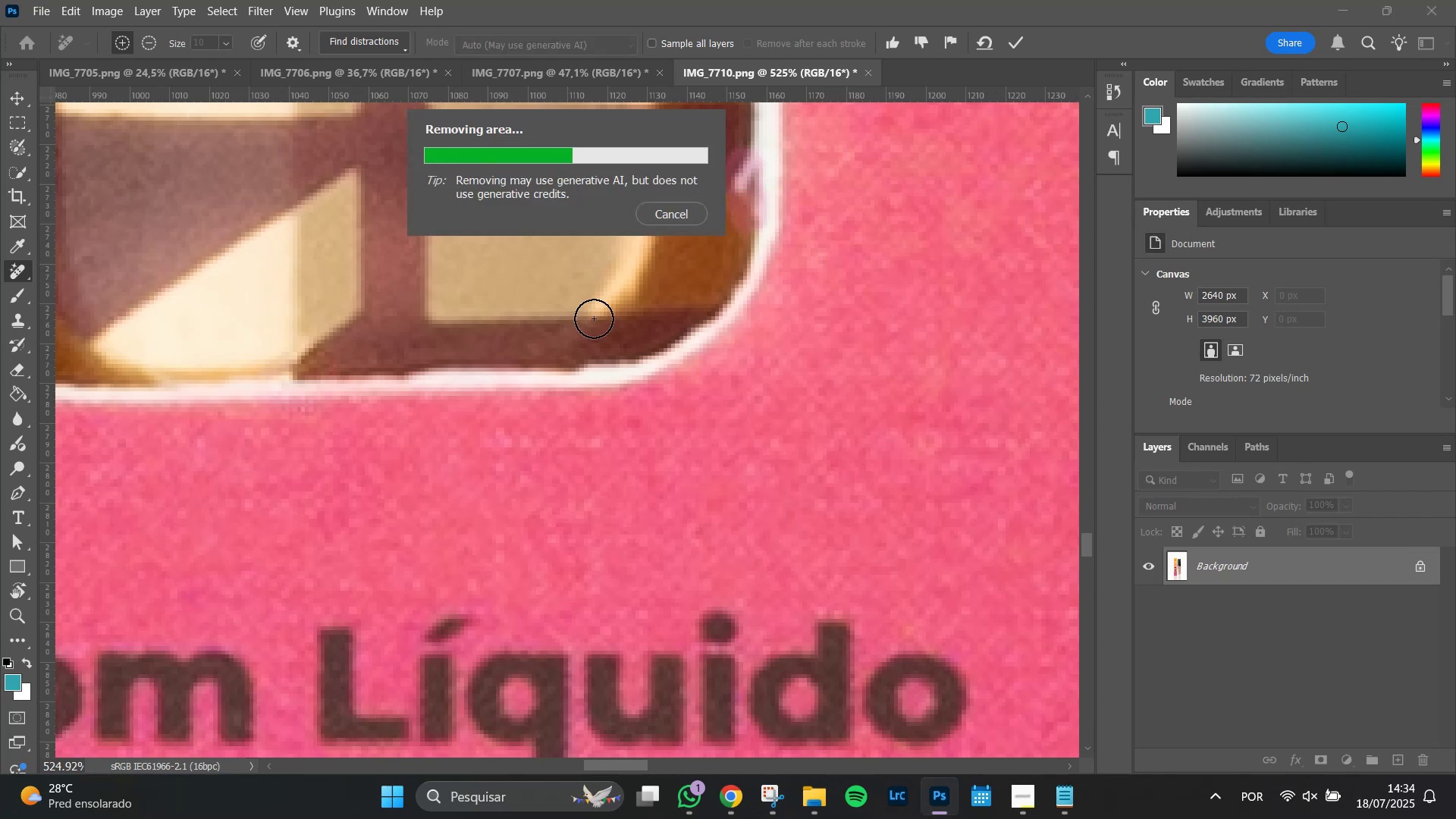 
hold_key(key=AltLeft, duration=1.51)
scroll: coordinate [745, 472], scroll_direction: down, amount: 12.0
 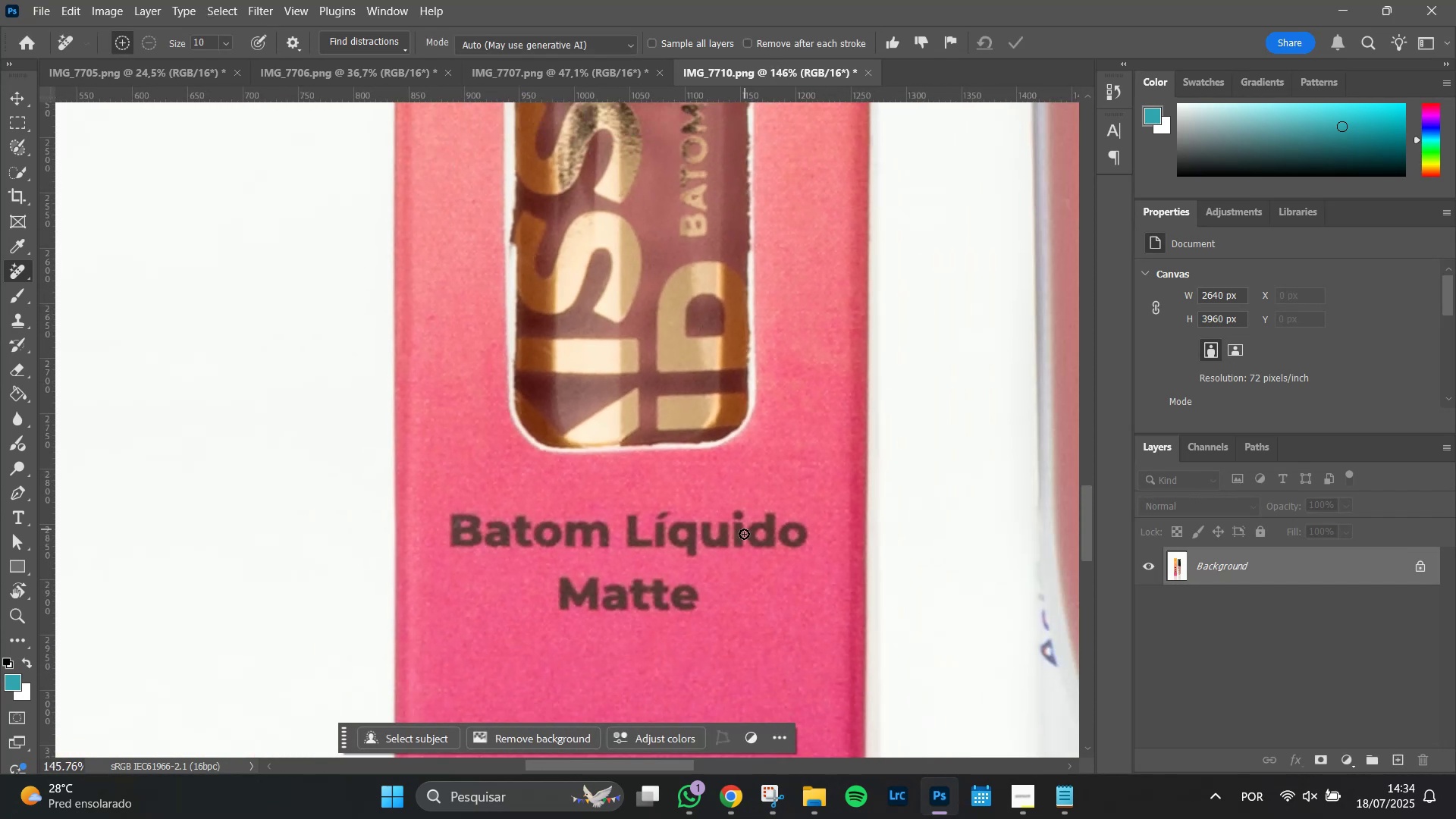 
hold_key(key=AltLeft, duration=0.47)
 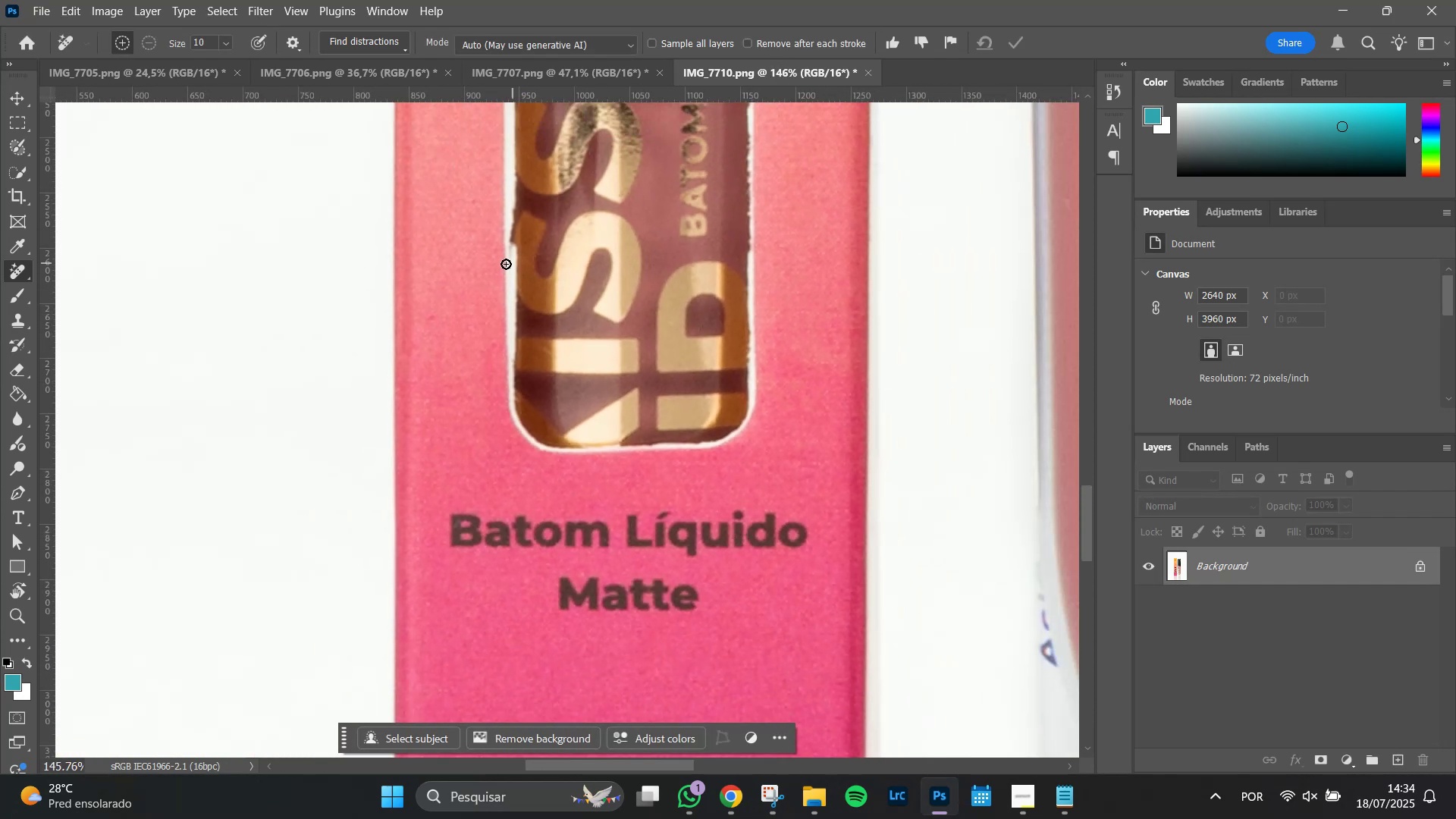 
hold_key(key=AltLeft, duration=0.67)
scroll: coordinate [503, 264], scroll_direction: up, amount: 10.0
 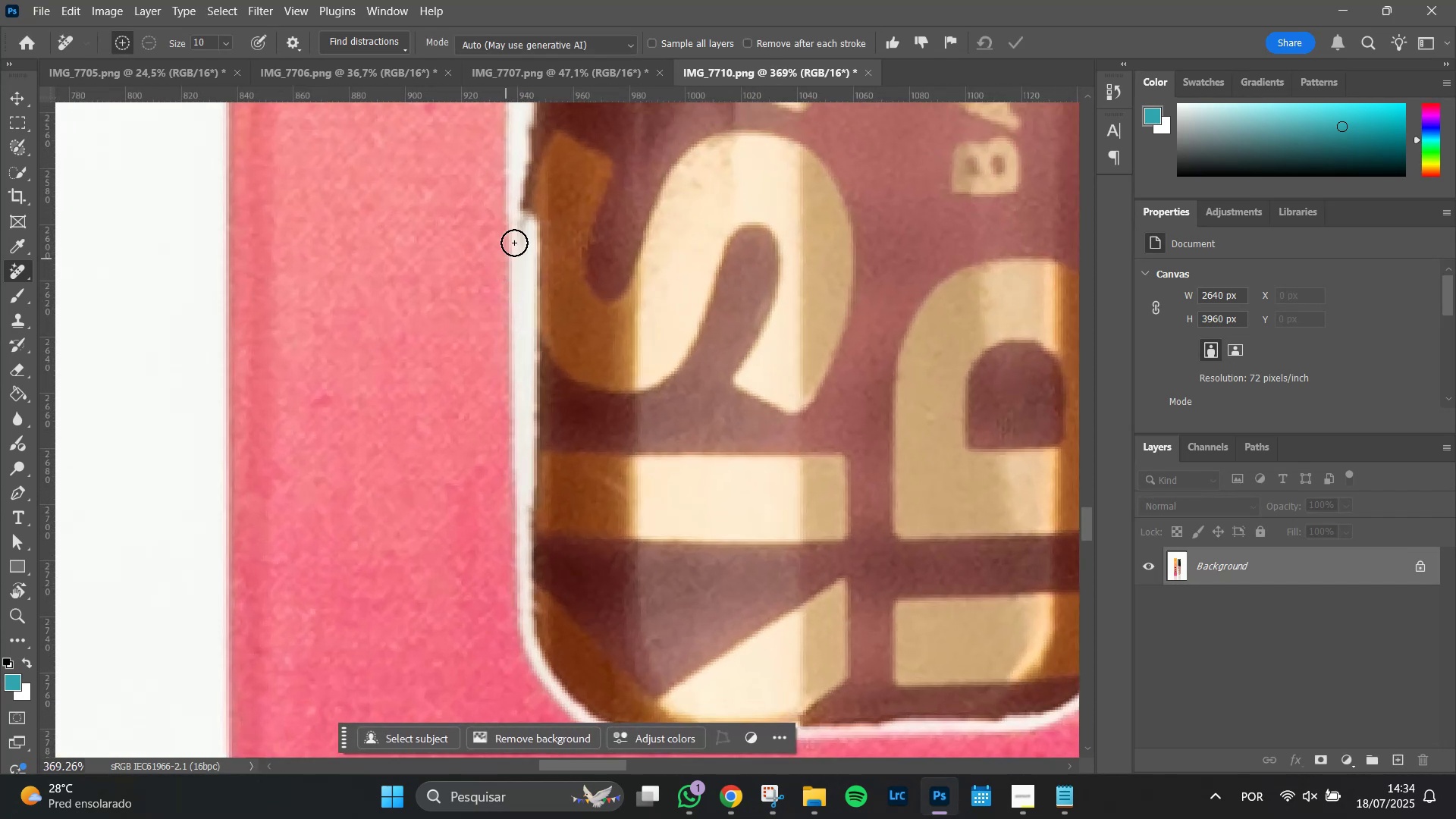 
hold_key(key=Space, duration=1.38)
 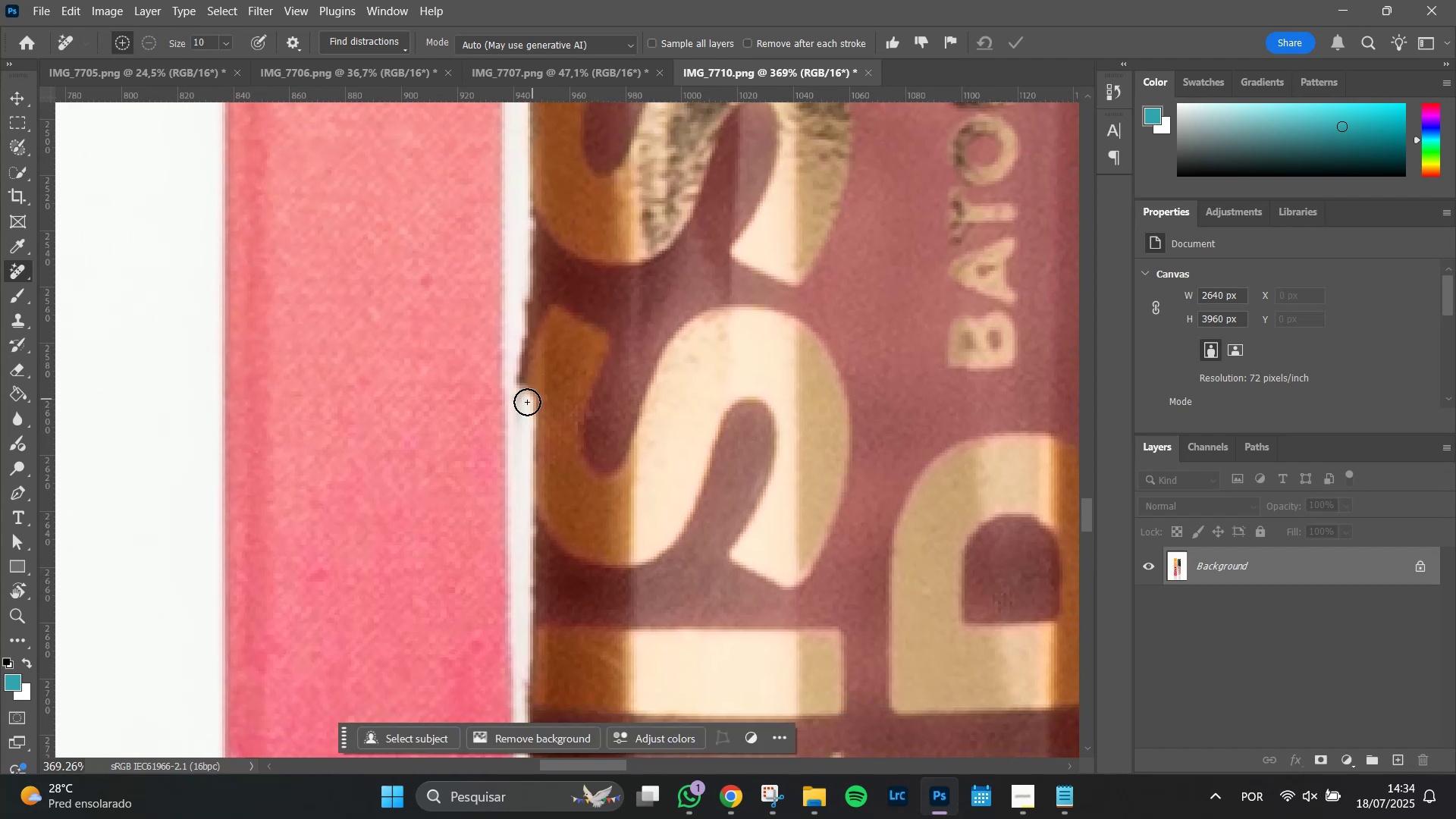 
hold_key(key=AltLeft, duration=0.8)
 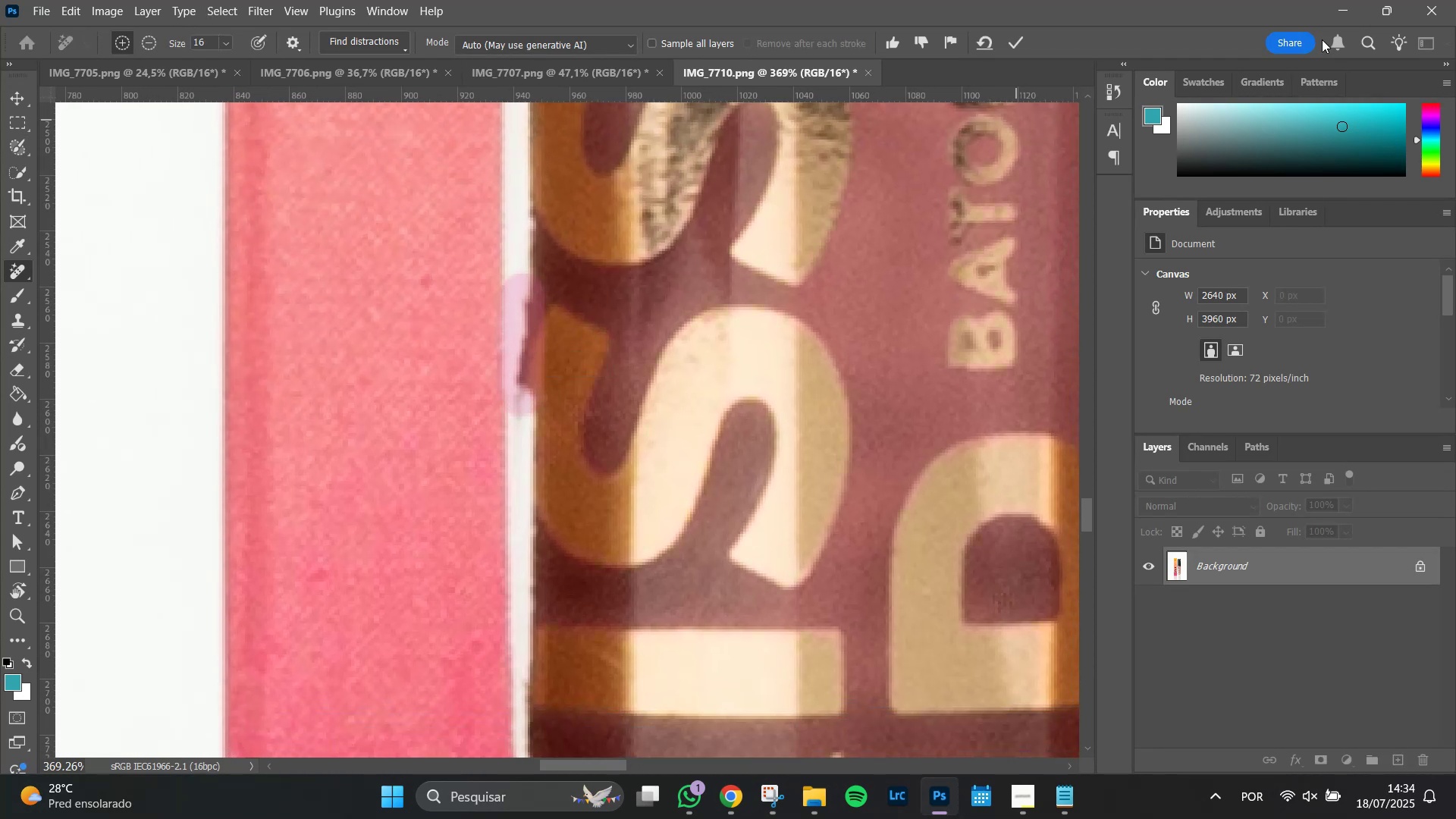 
key(Enter)
 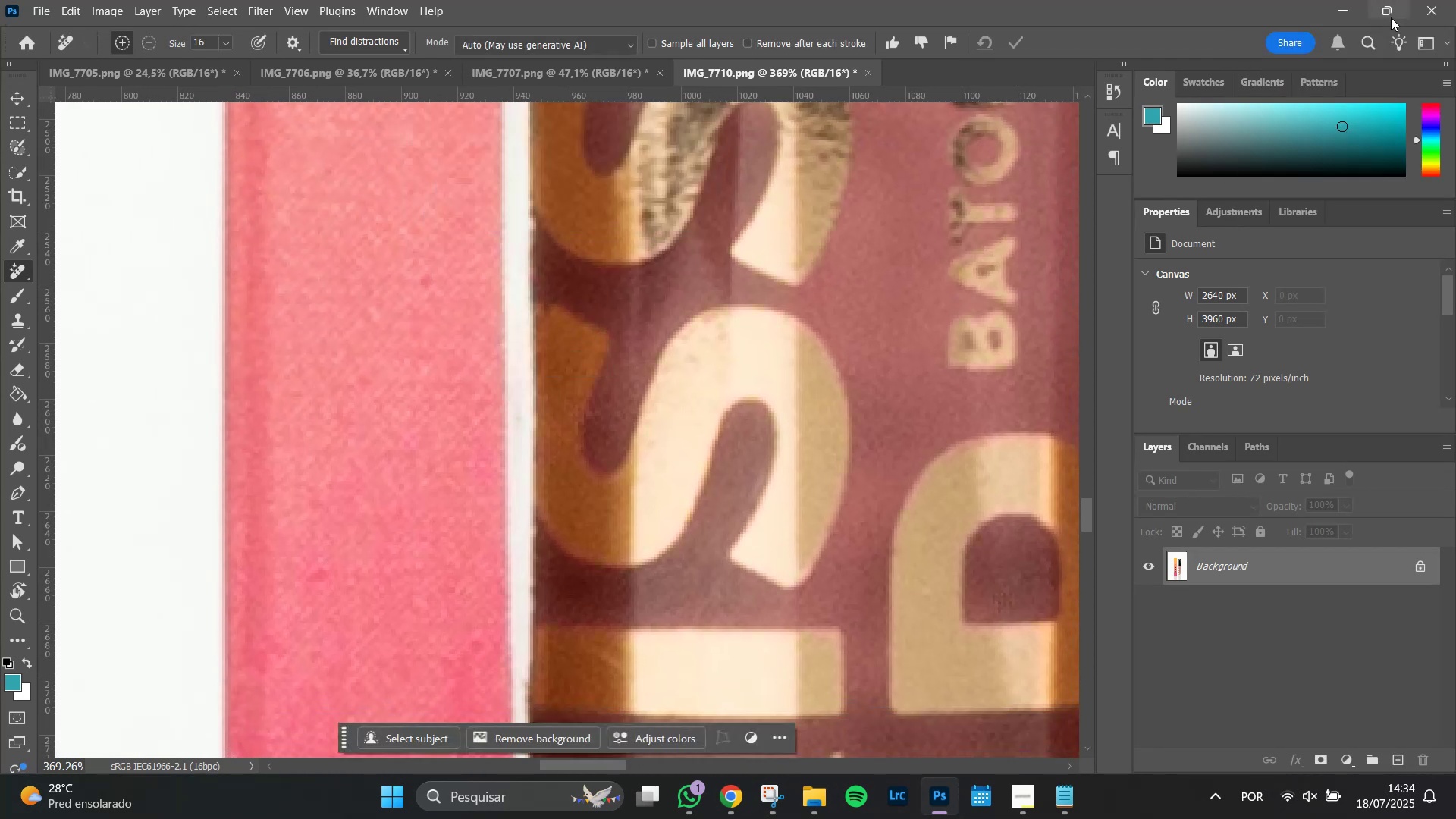 
hold_key(key=AltLeft, duration=1.51)
scroll: coordinate [854, 372], scroll_direction: down, amount: 10.0
 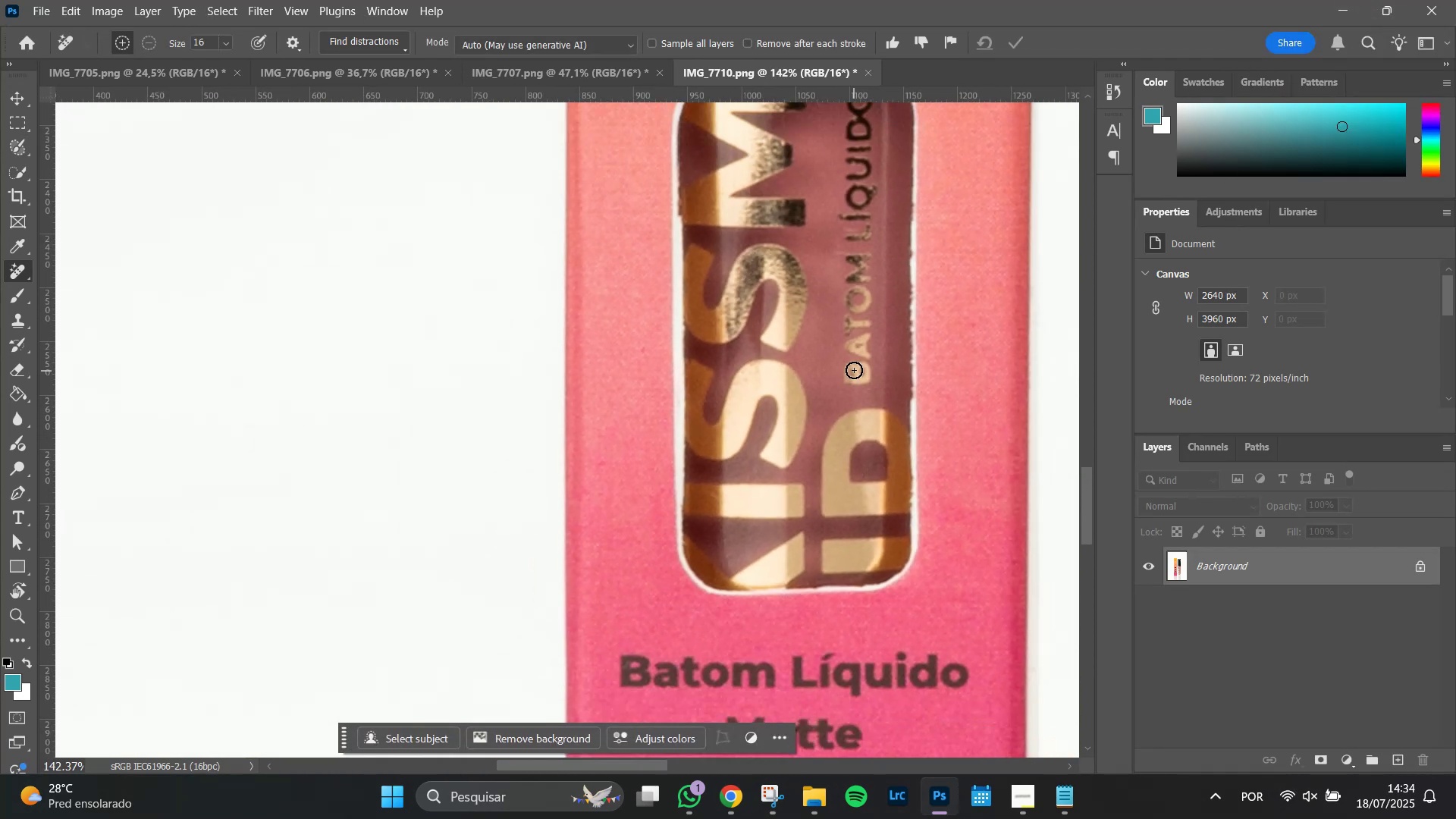 
key(Alt+AltLeft)
 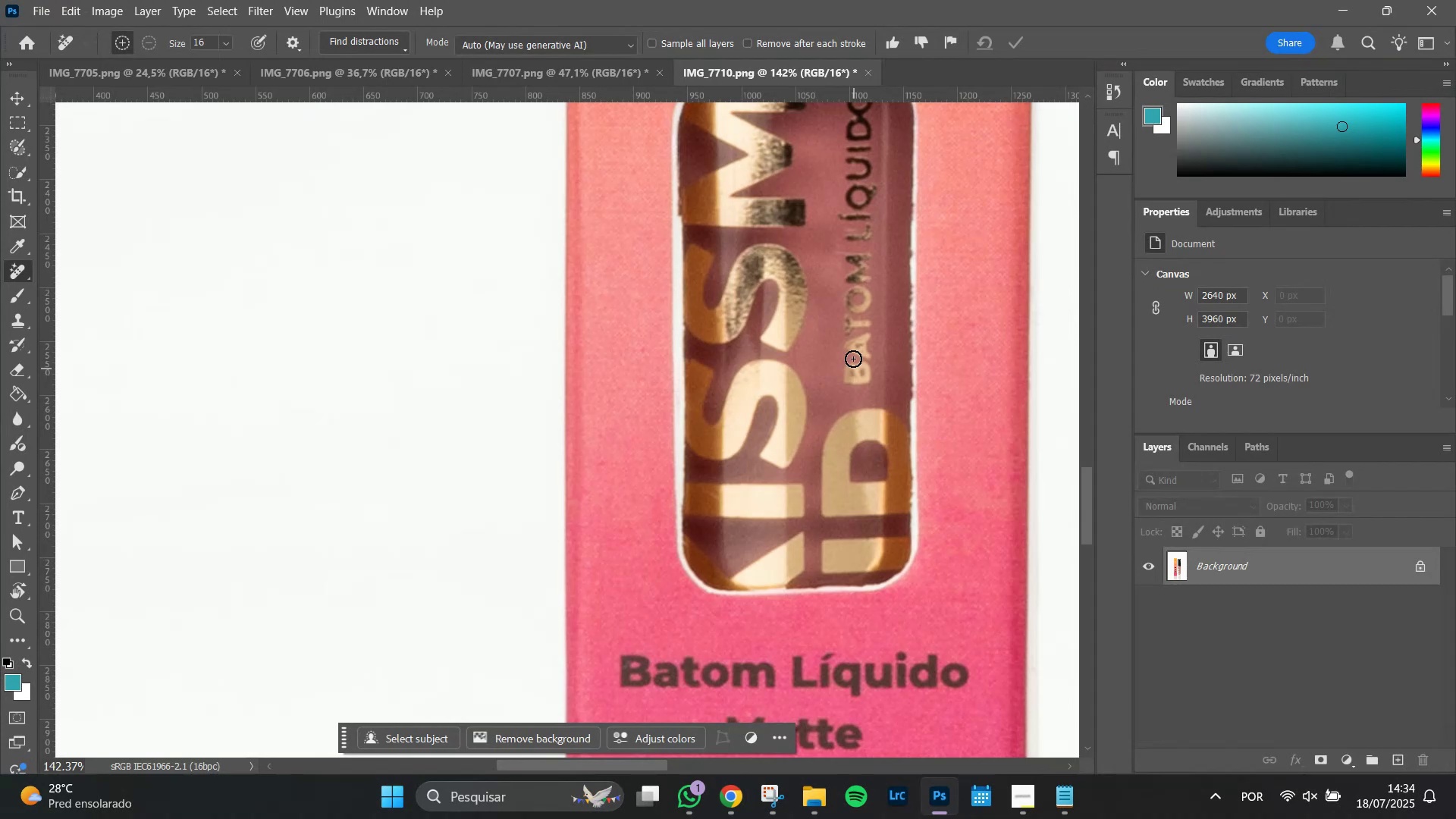 
key(Alt+AltLeft)
 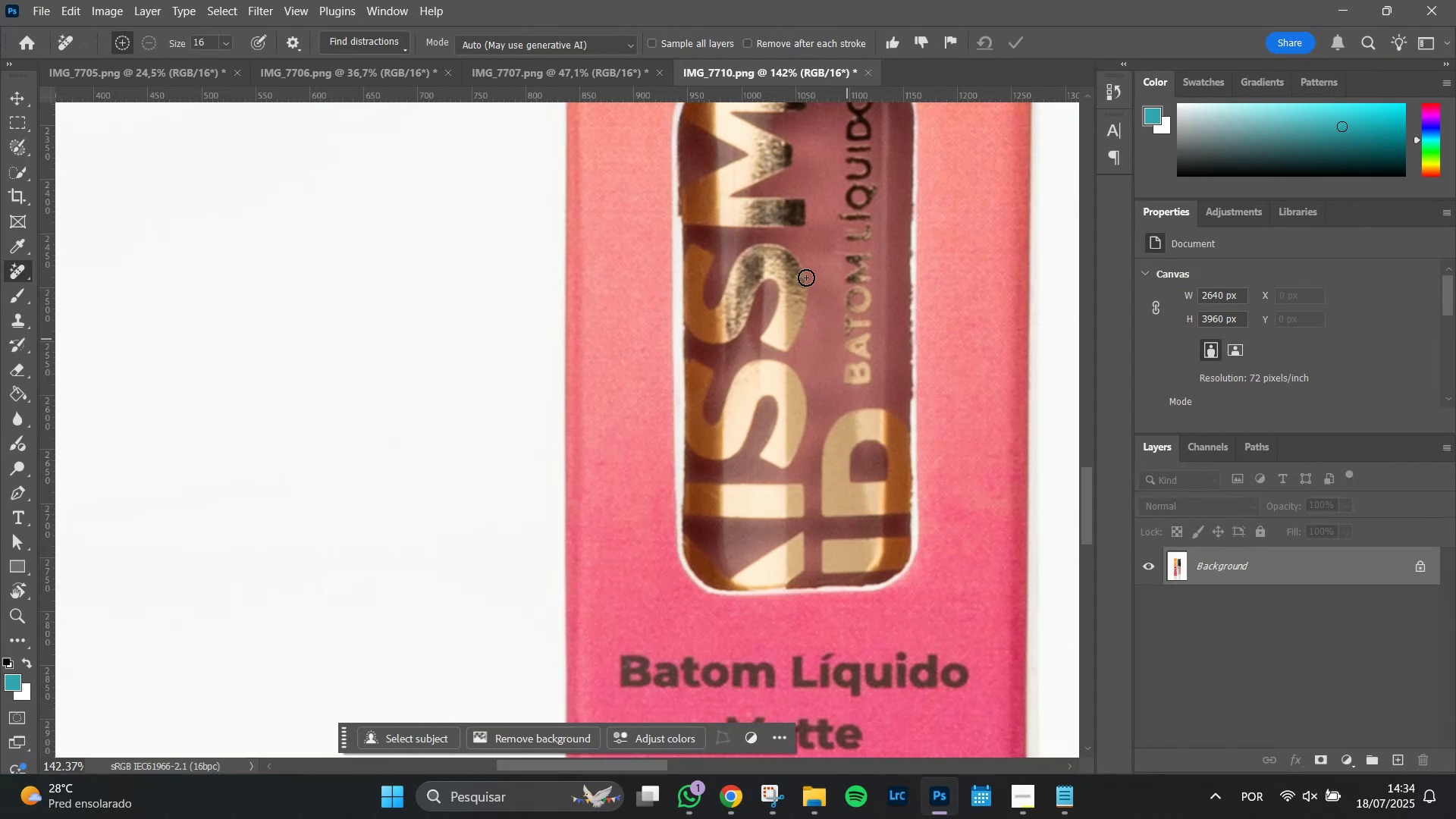 
key(Alt+AltLeft)
 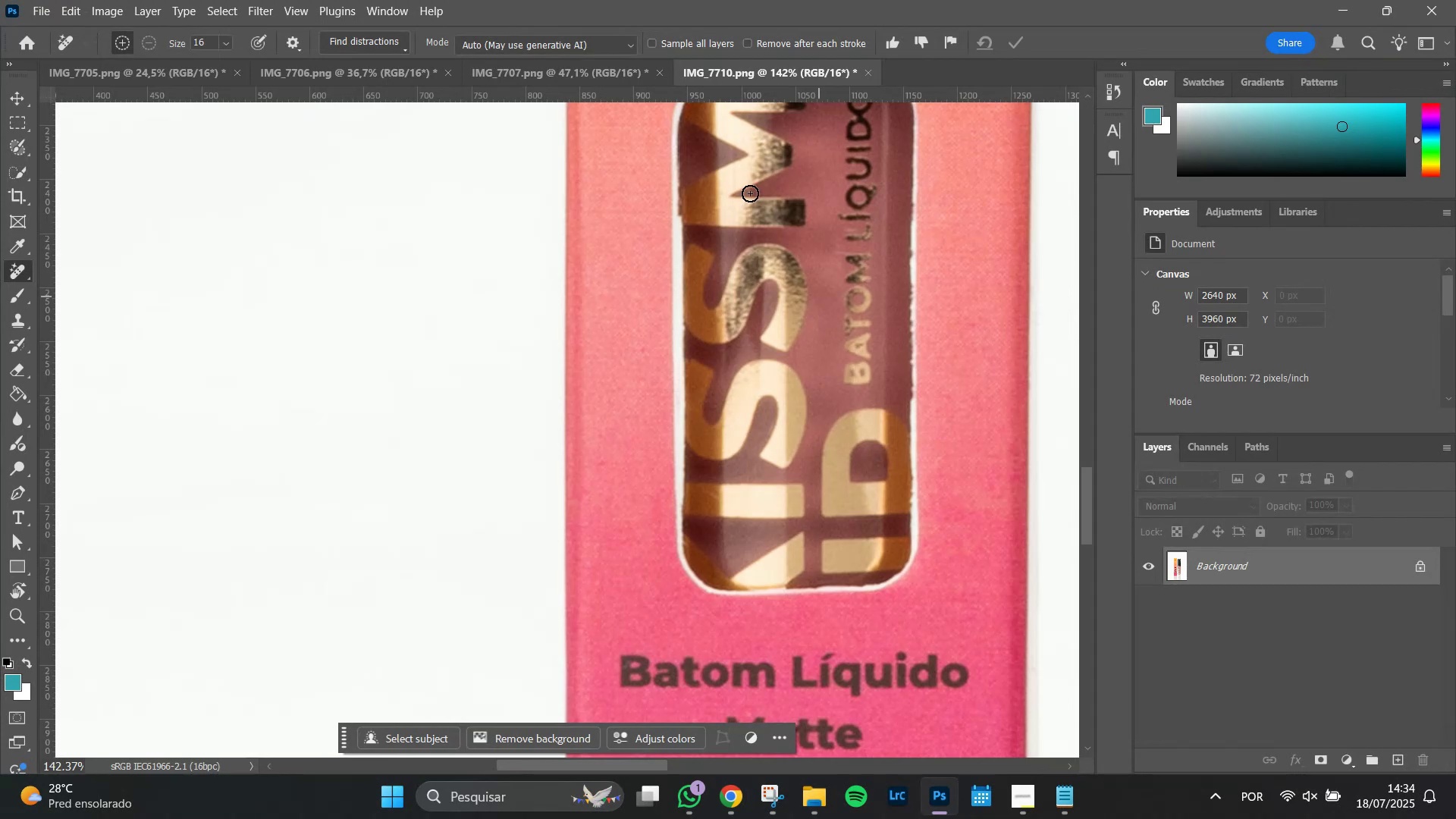 
key(Alt+AltLeft)
 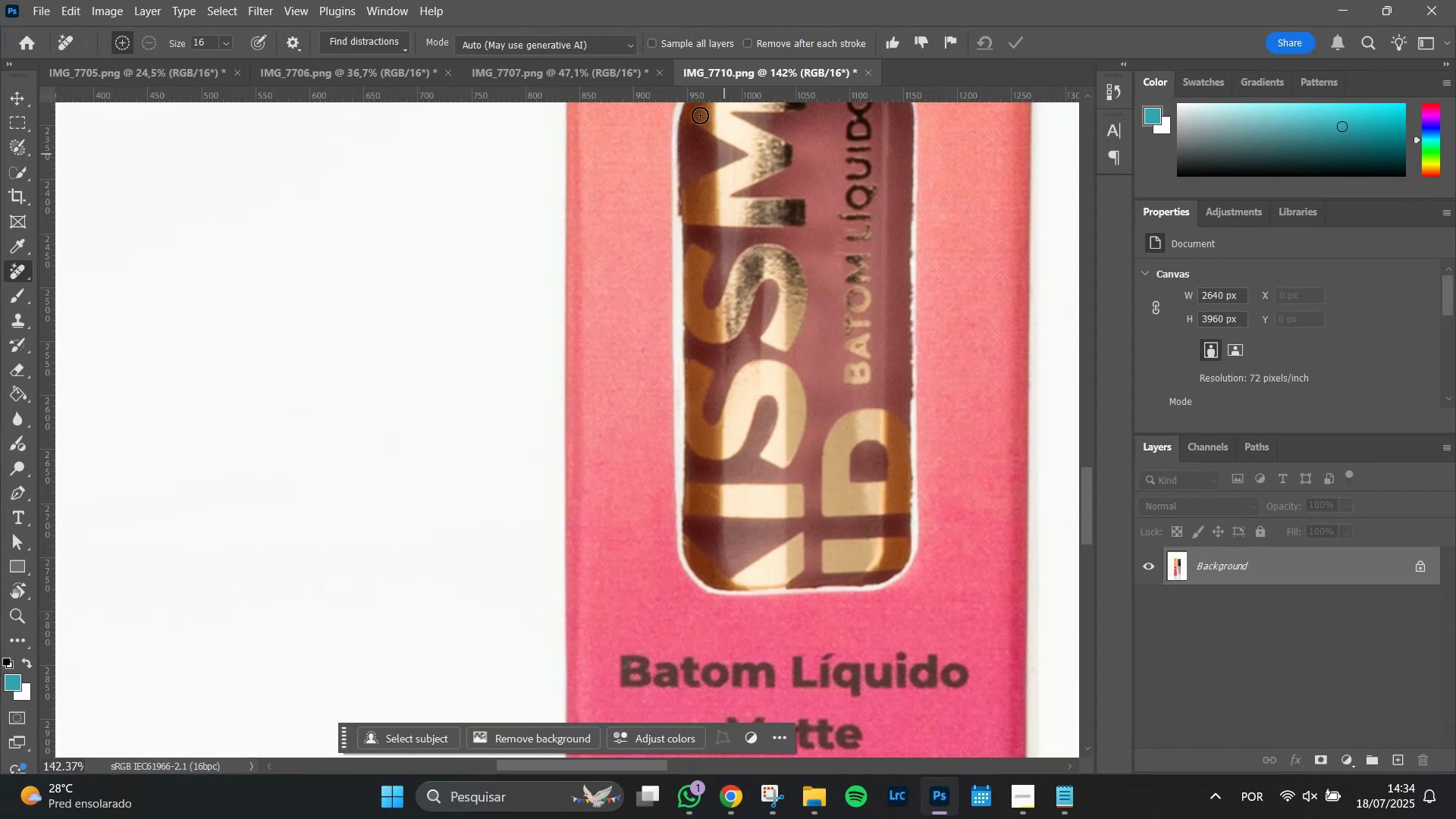 
key(Alt+AltLeft)
 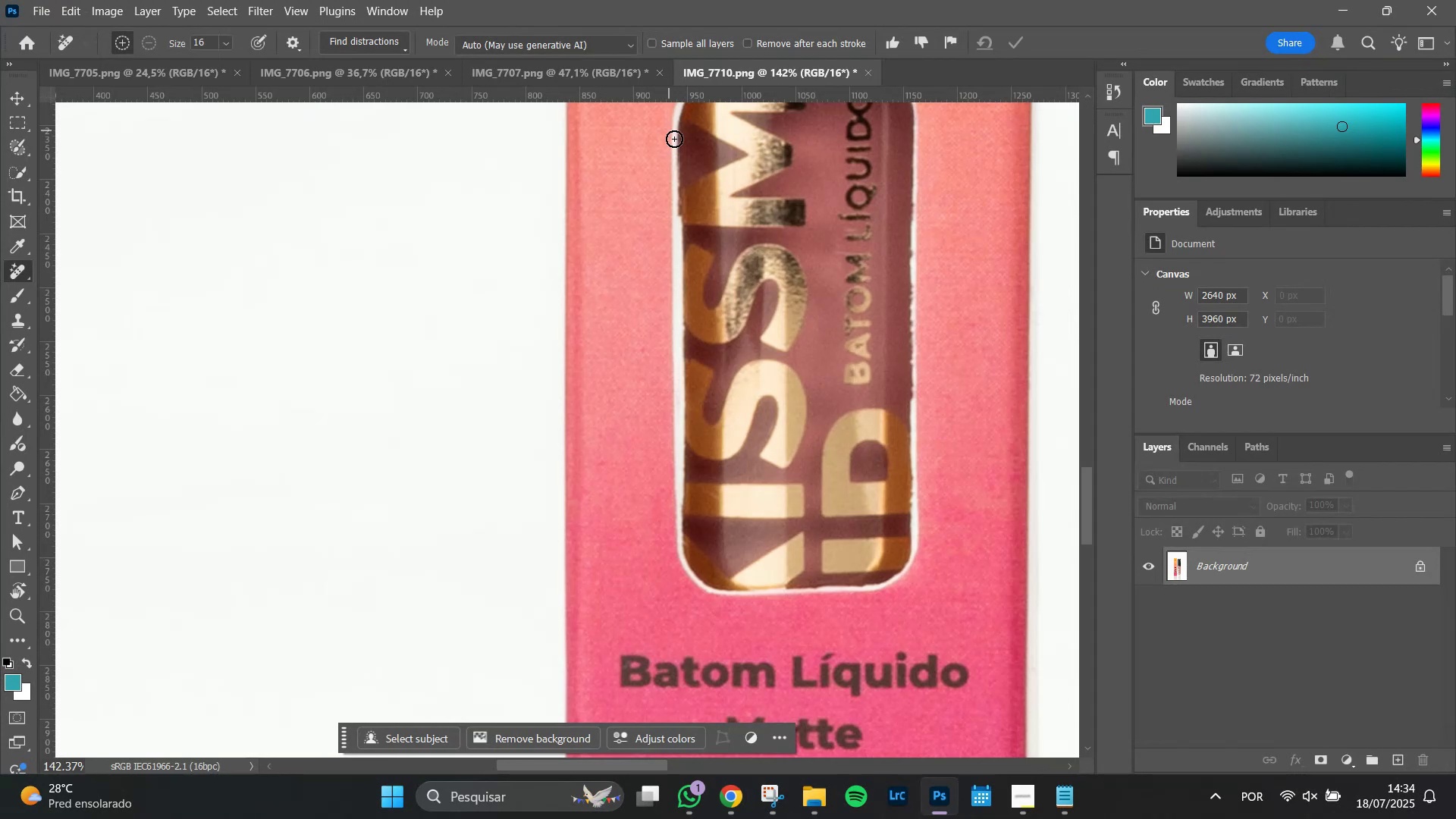 
hold_key(key=Space, duration=0.77)
 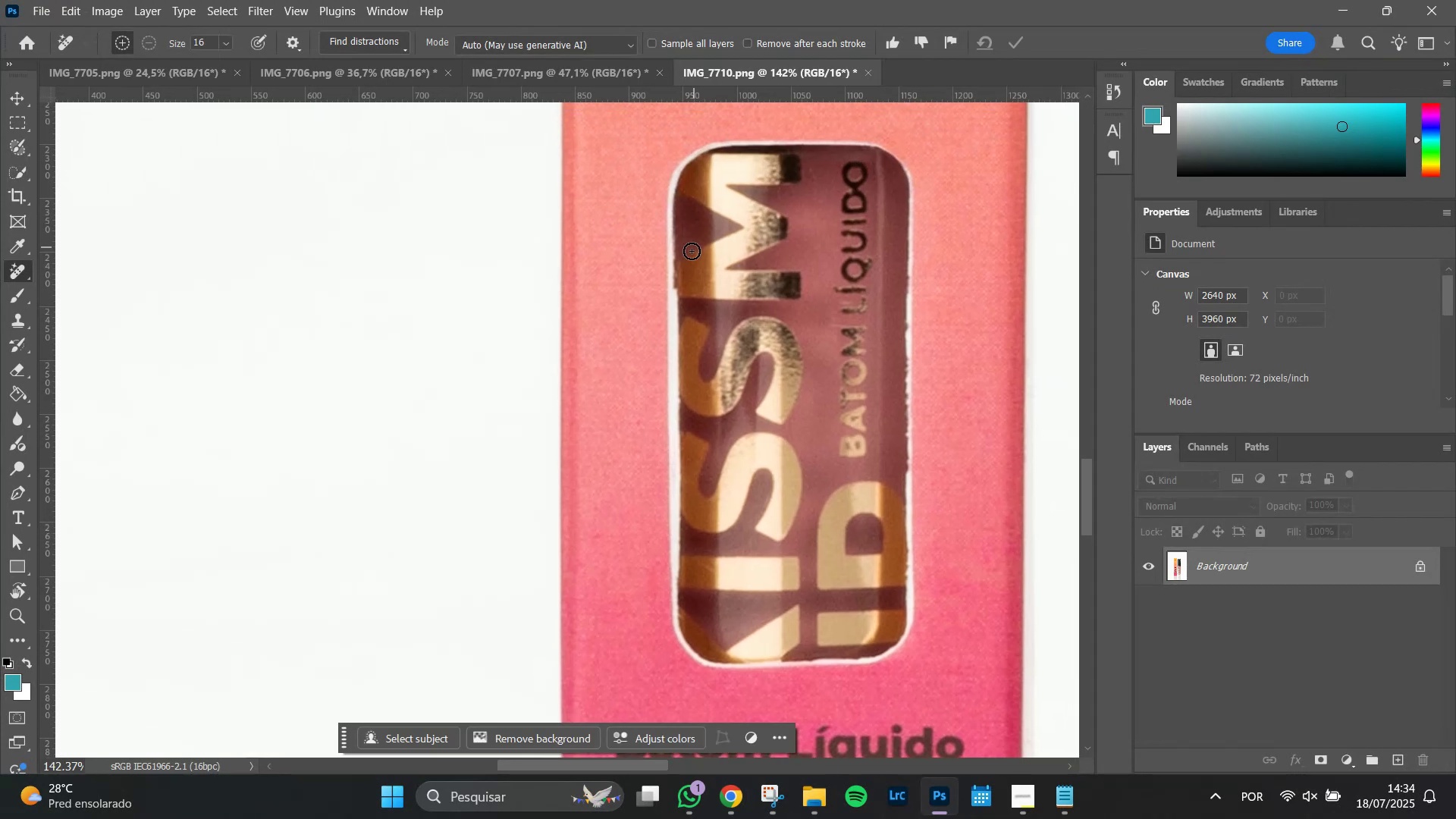 
hold_key(key=AltLeft, duration=1.51)
scroll: coordinate [689, 275], scroll_direction: up, amount: 11.0
 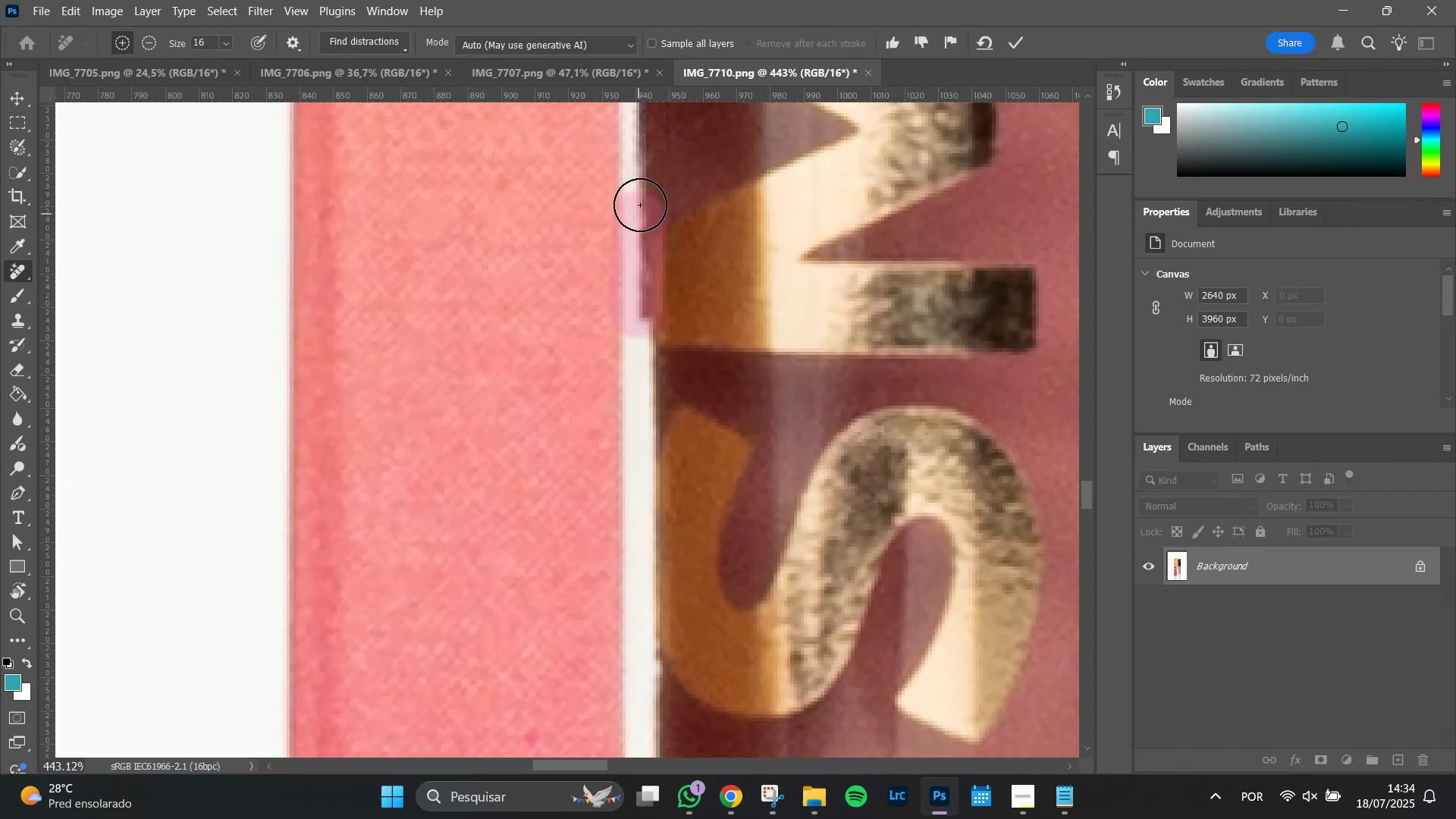 
key(Enter)
 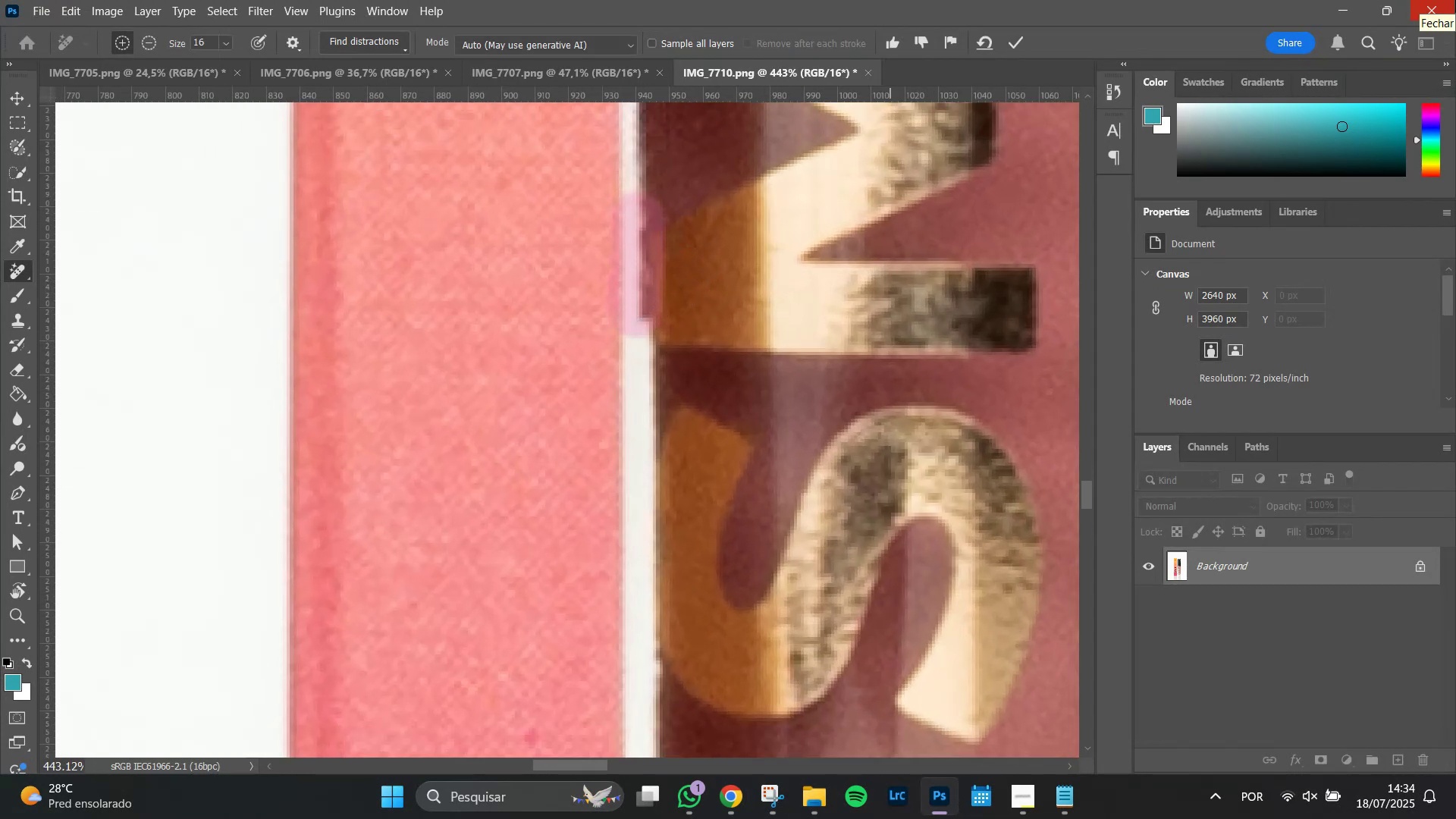 
hold_key(key=AltLeft, duration=0.7)
scroll: coordinate [983, 454], scroll_direction: down, amount: 8.0
 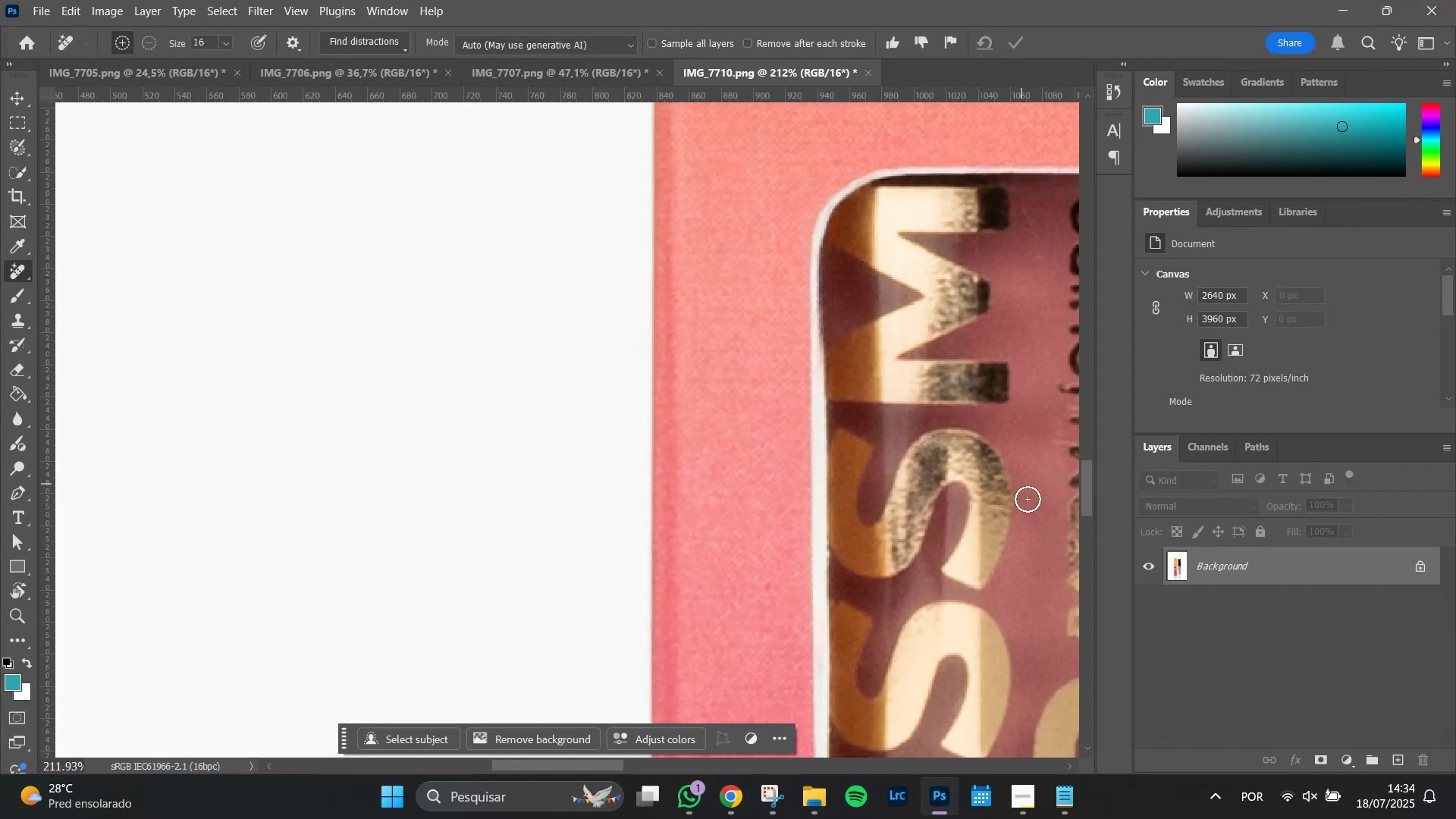 
hold_key(key=Space, duration=1.51)
 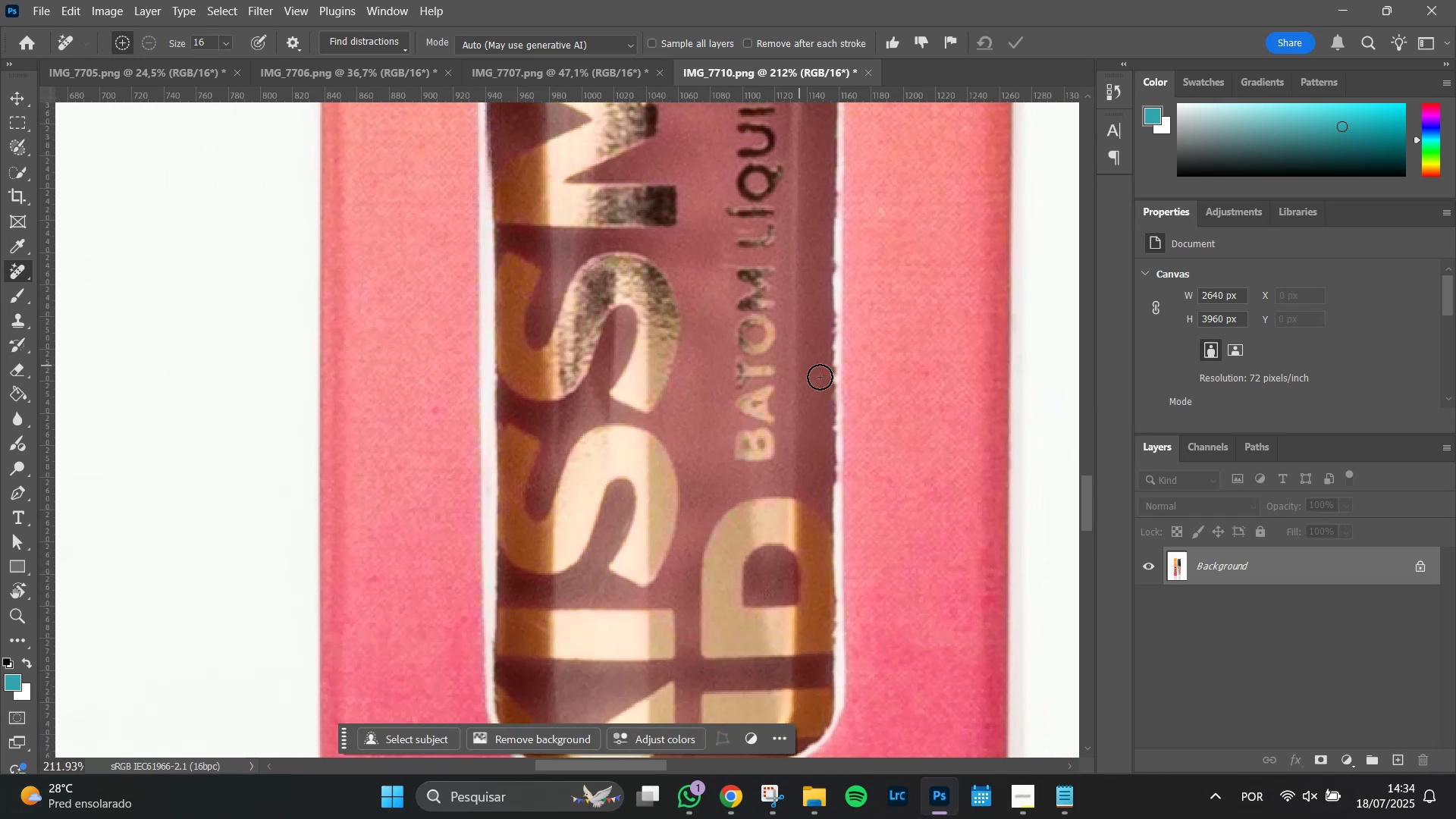 
hold_key(key=Space, duration=0.36)
 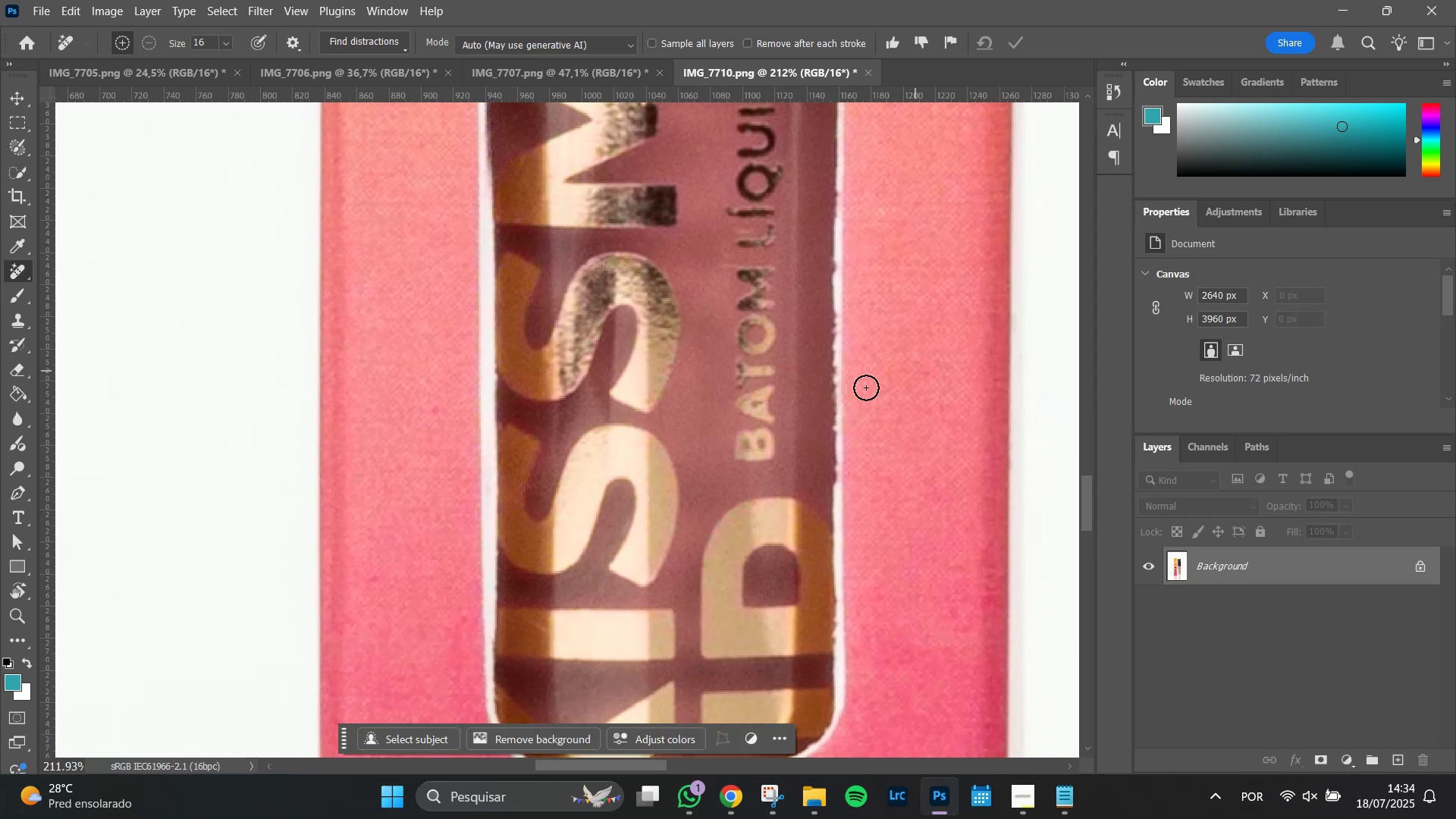 
hold_key(key=AltLeft, duration=0.55)
scroll: coordinate [781, 502], scroll_direction: down, amount: 4.0
 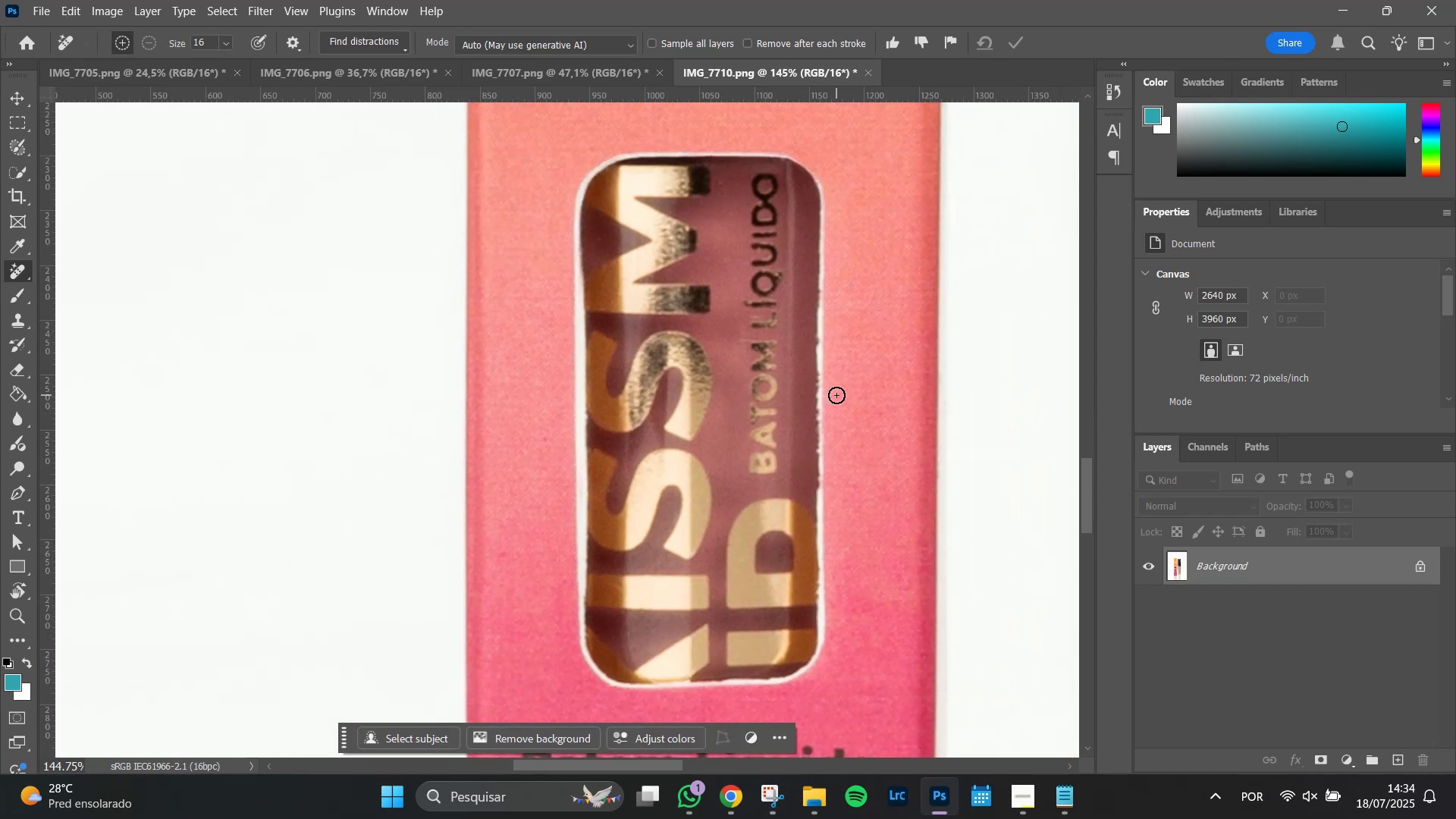 
hold_key(key=Space, duration=1.27)
 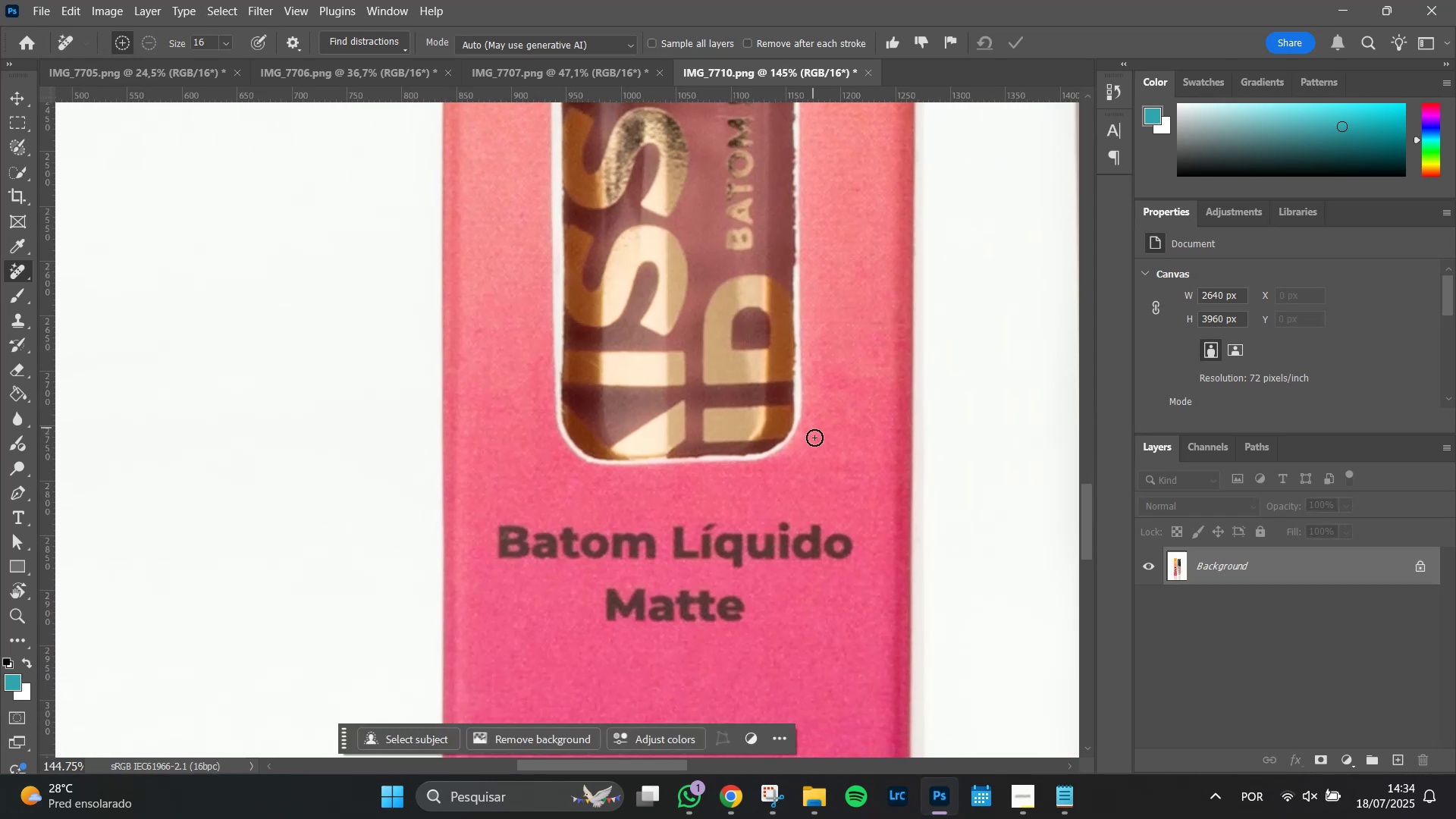 
hold_key(key=AltLeft, duration=0.87)
scroll: coordinate [811, 447], scroll_direction: down, amount: 11.0
 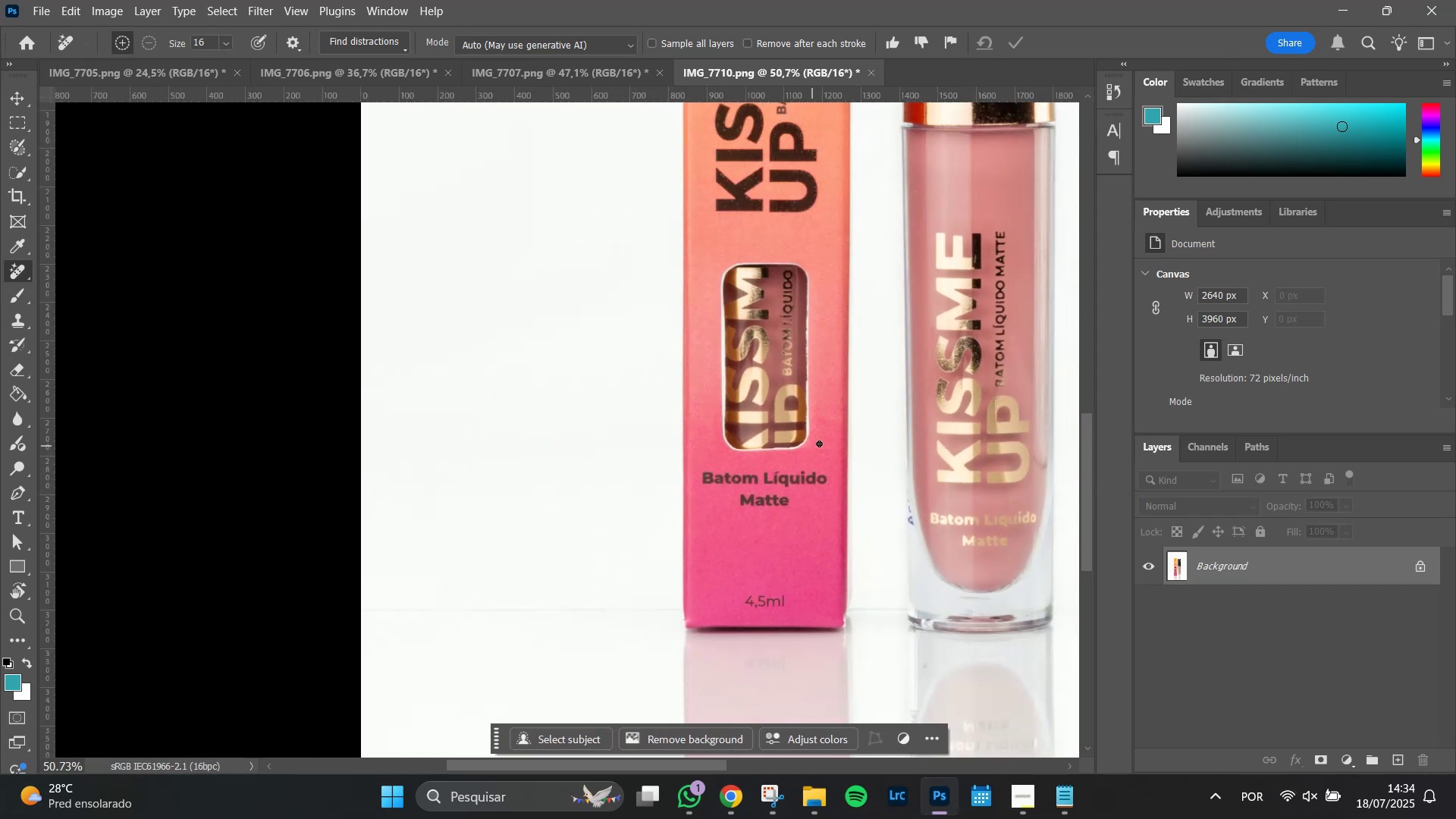 
hold_key(key=Space, duration=1.51)
 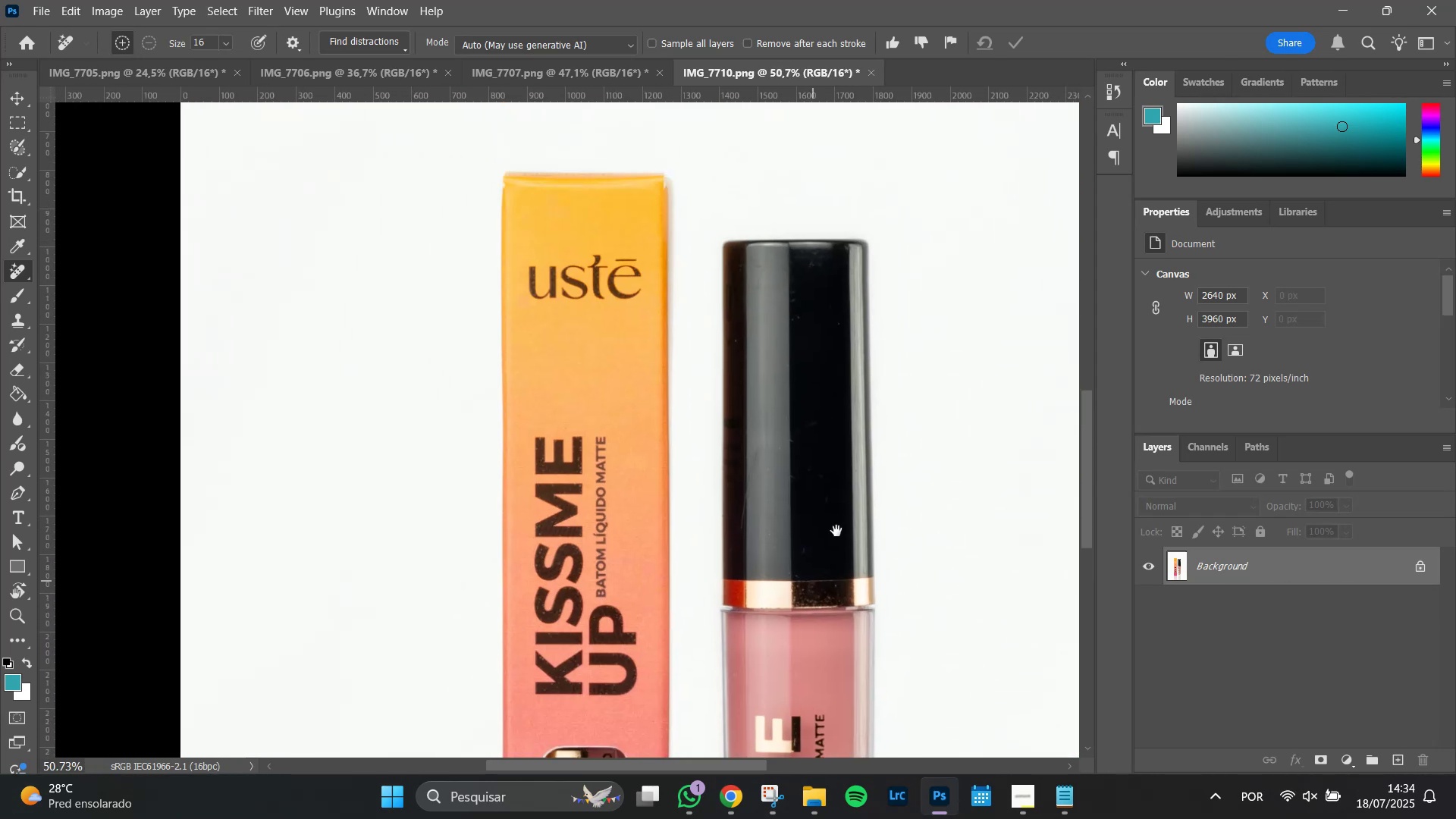 
hold_key(key=Space, duration=1.08)
 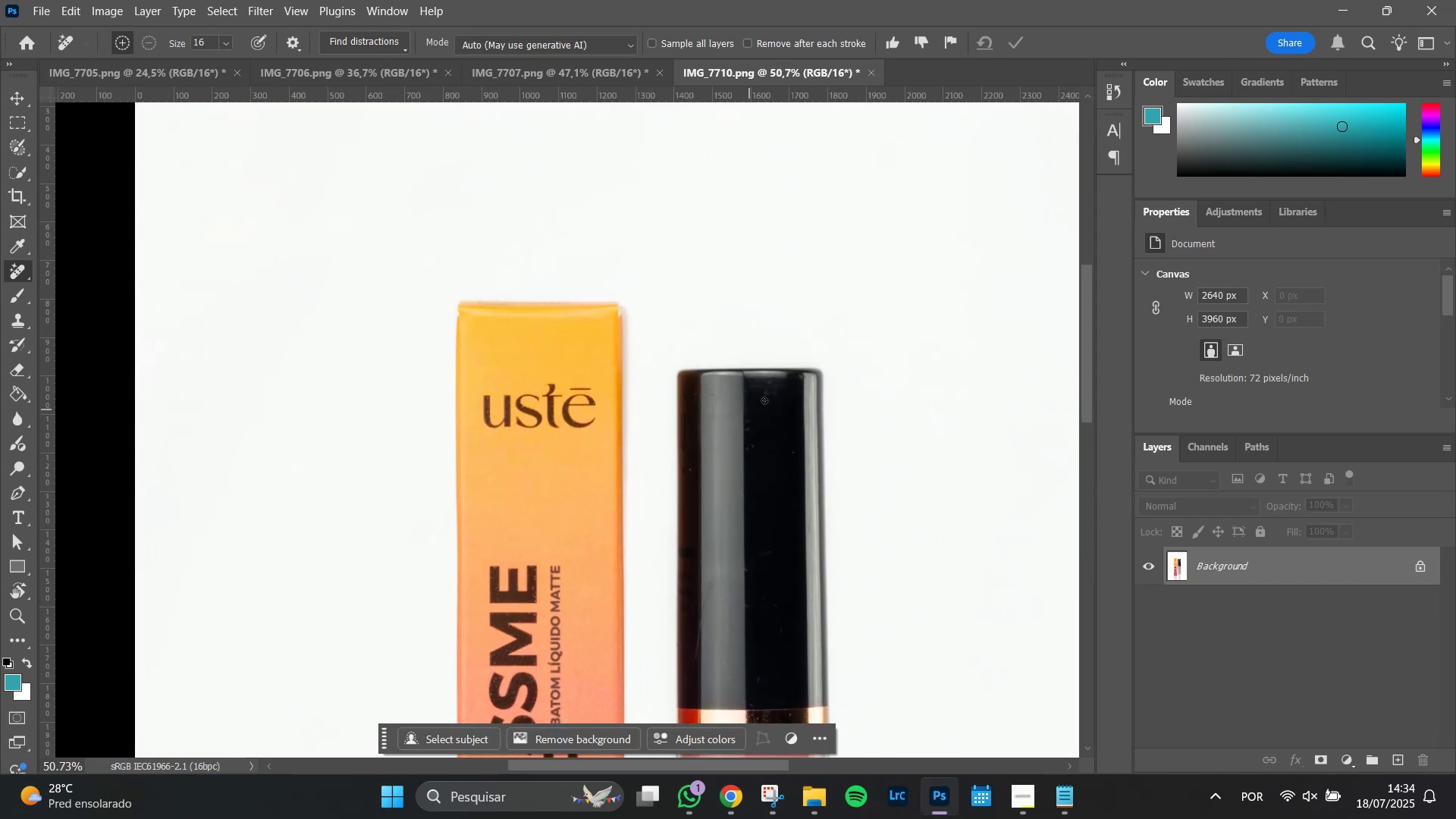 
hold_key(key=AltLeft, duration=1.51)
scroll: coordinate [778, 392], scroll_direction: up, amount: 14.0
 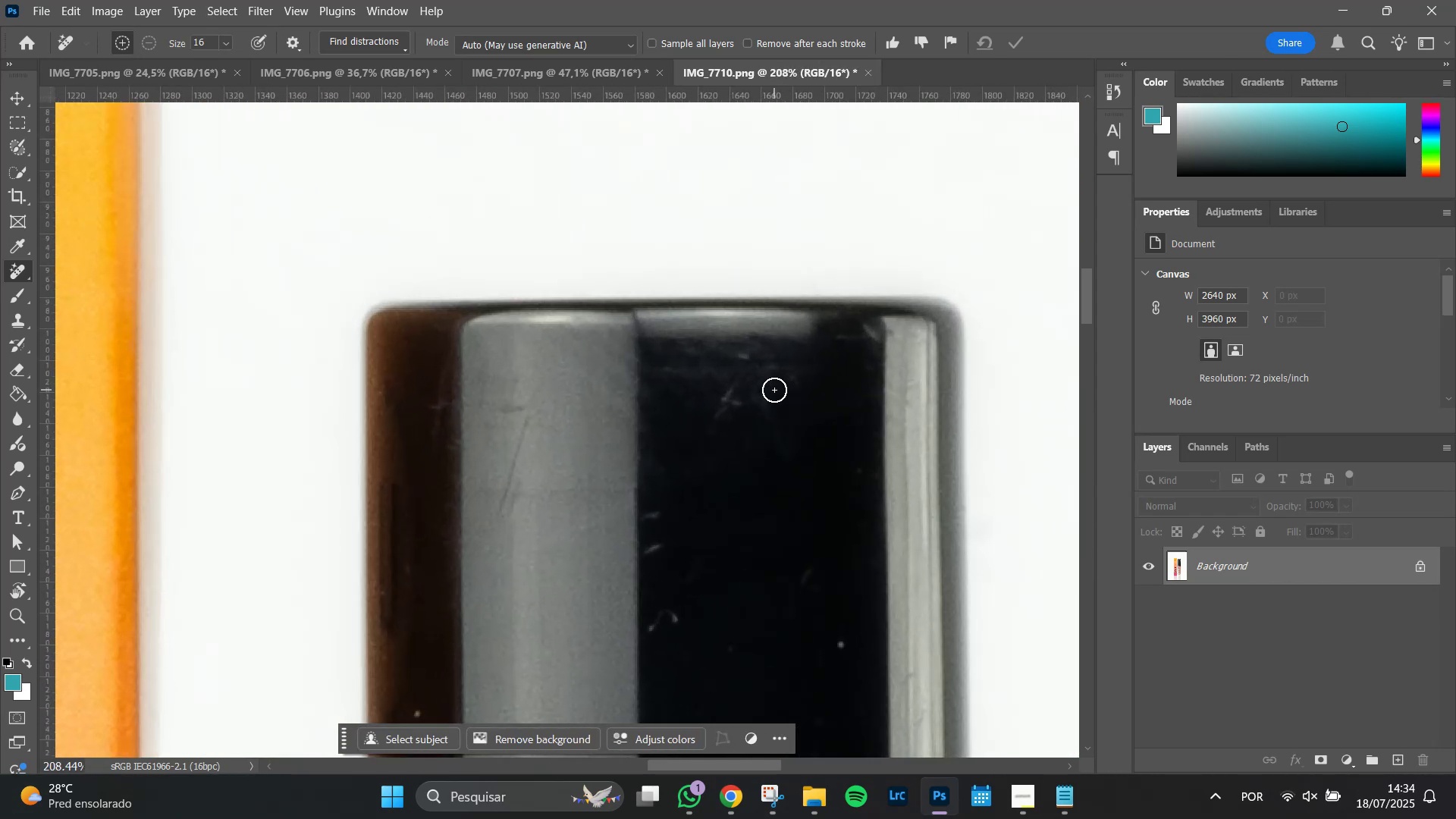 
key(Alt+AltLeft)
 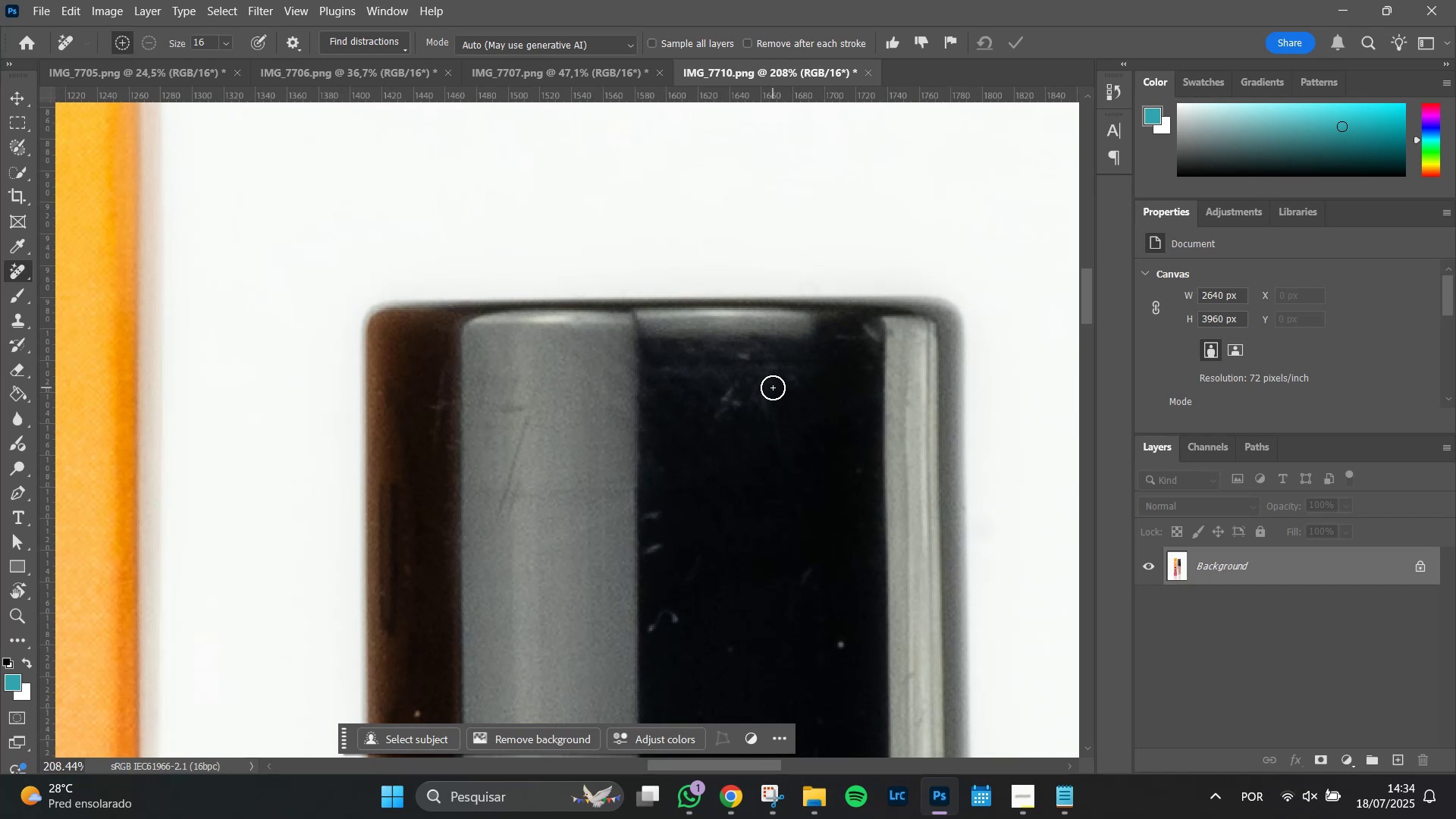 
key(Alt+AltLeft)
 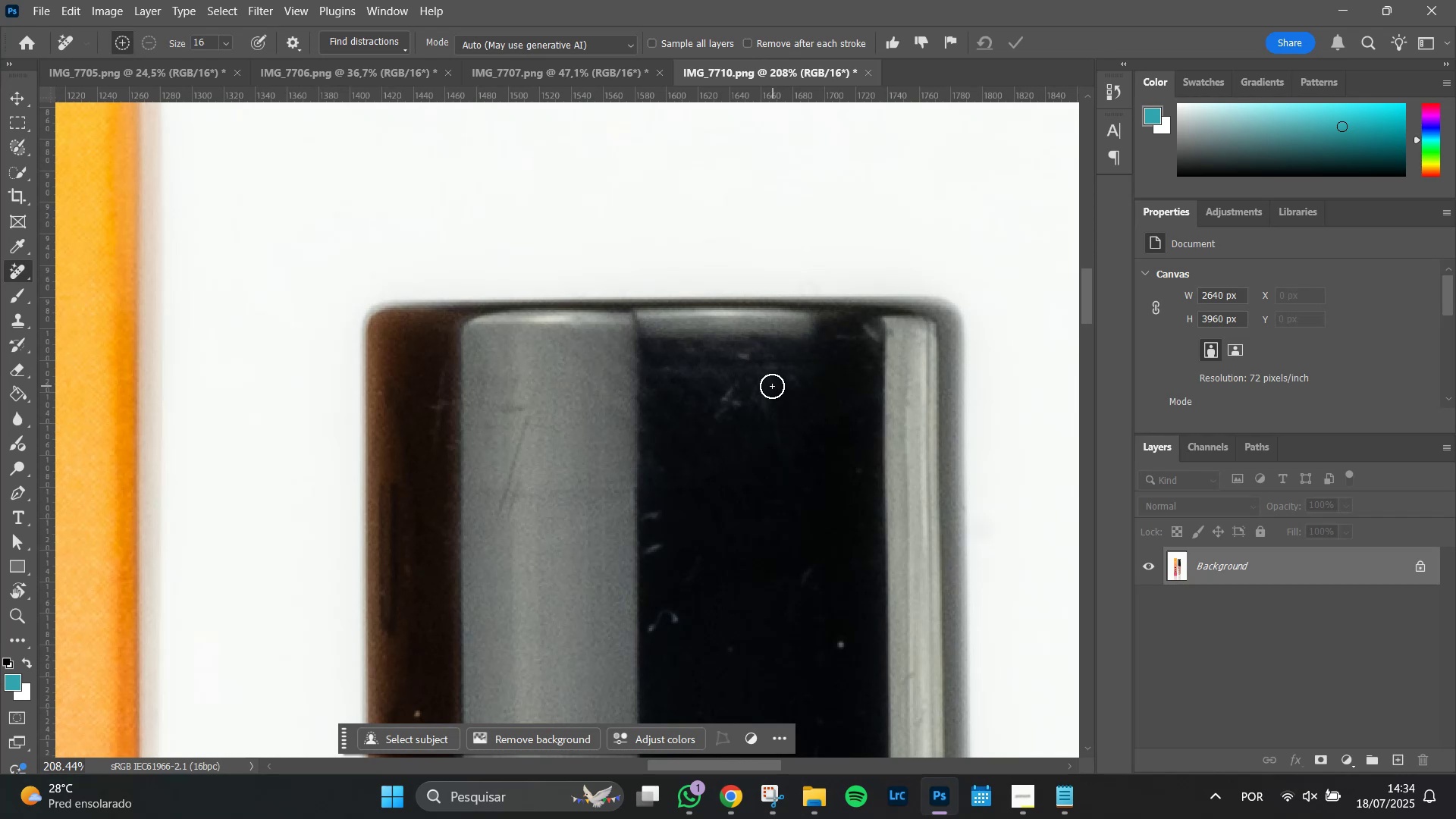 
key(Alt+AltLeft)
 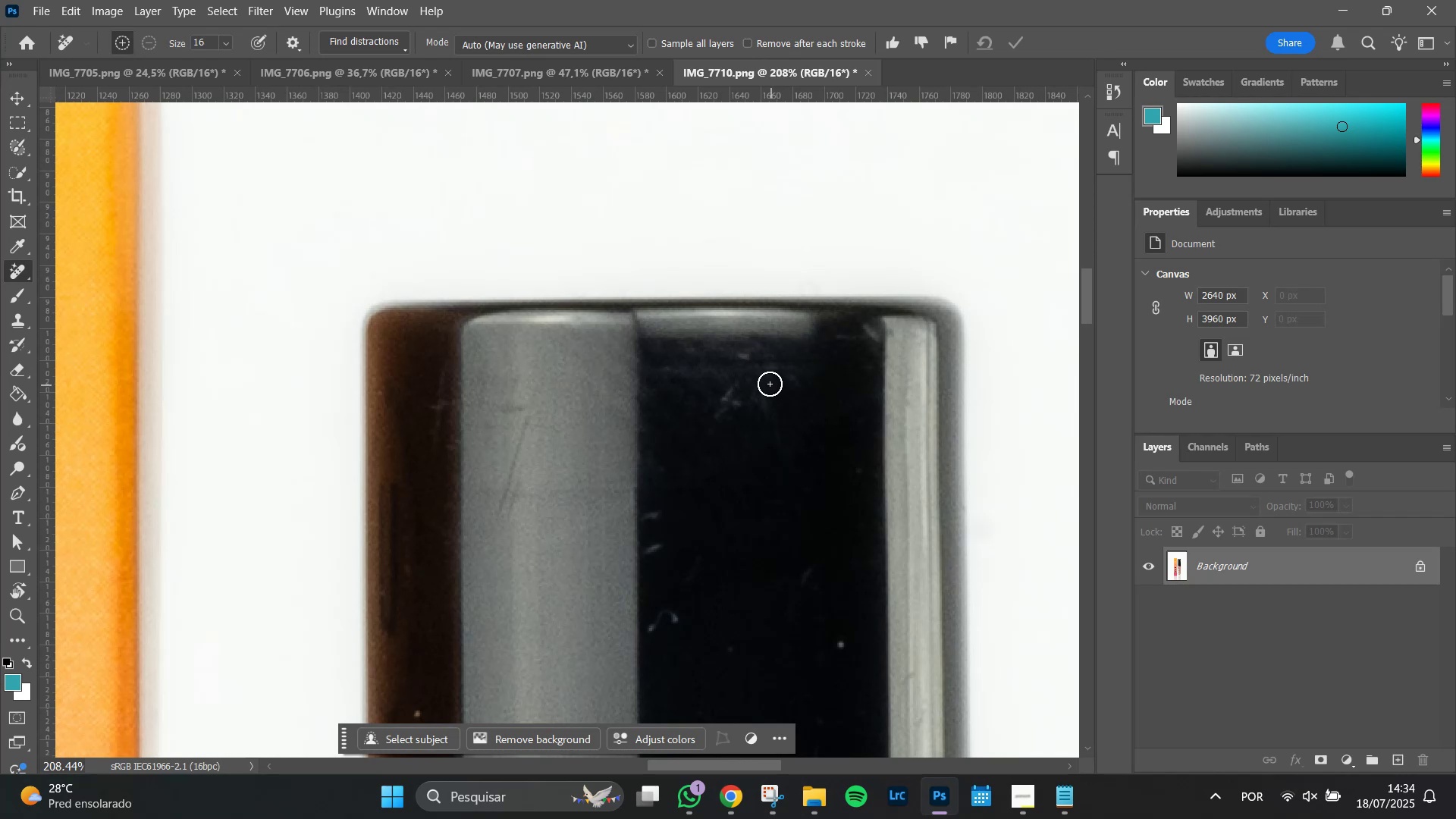 
key(Alt+AltLeft)
 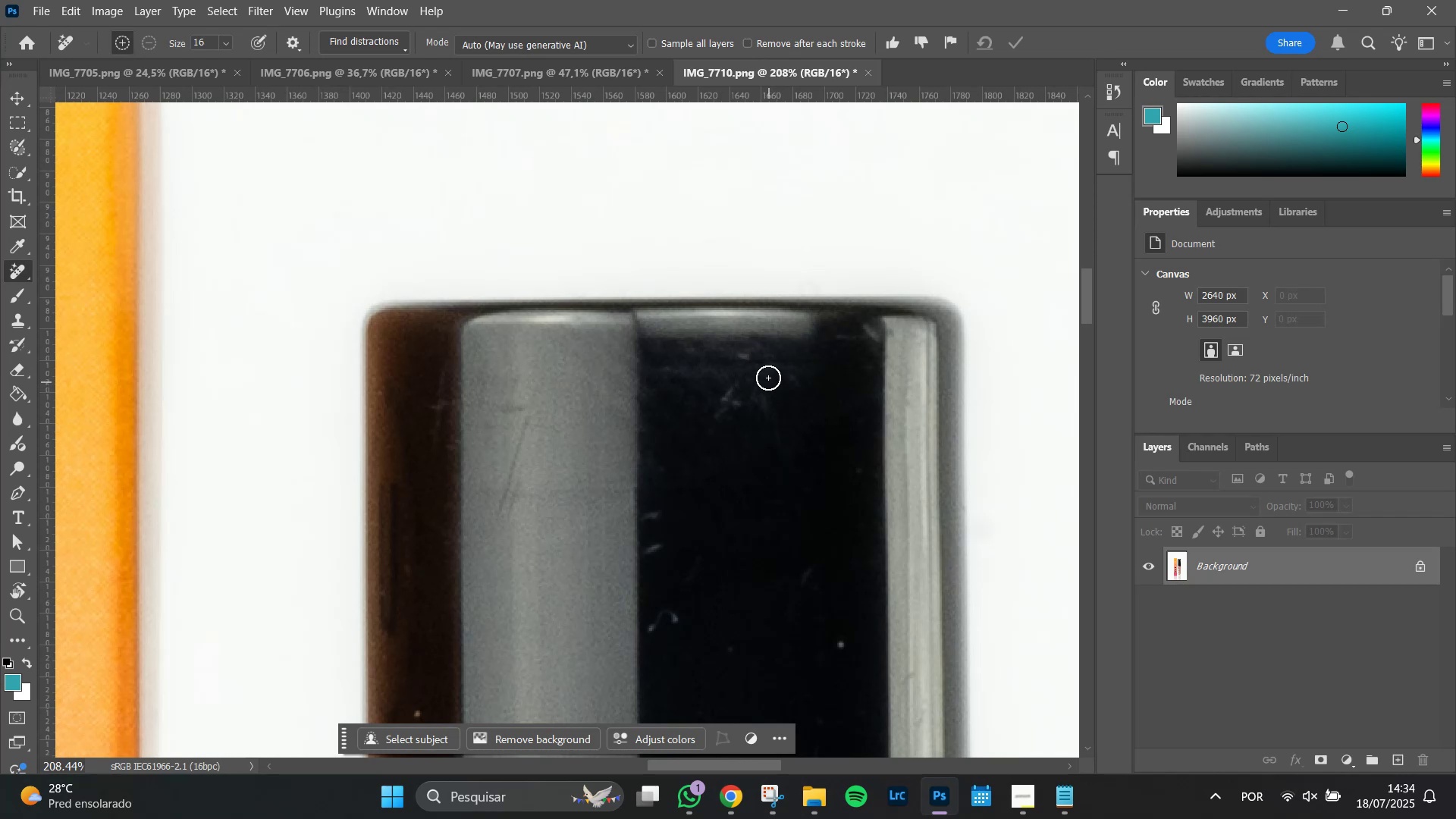 
key(Alt+AltLeft)
 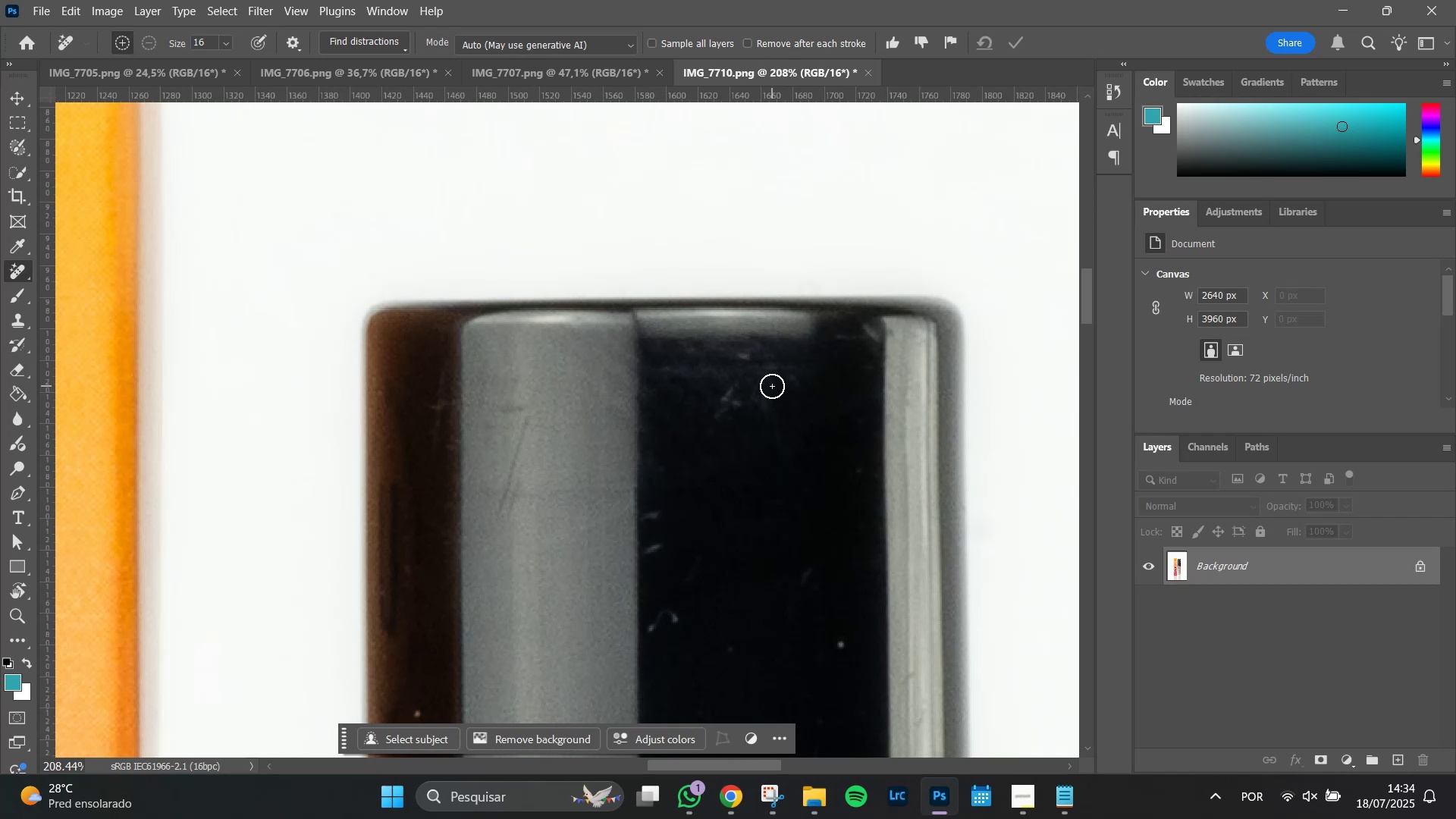 
key(Alt+AltLeft)
 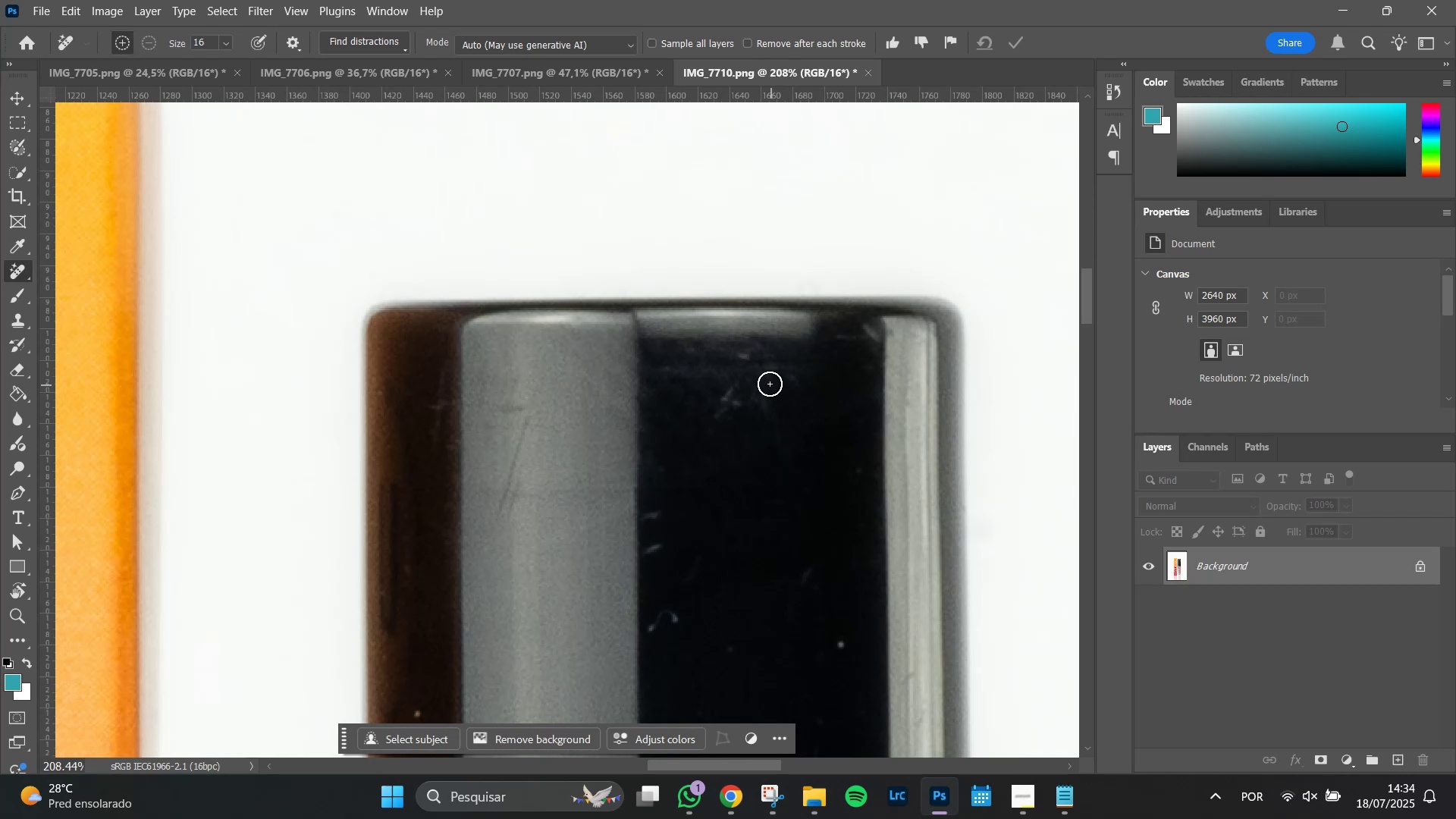 
key(Alt+AltLeft)
 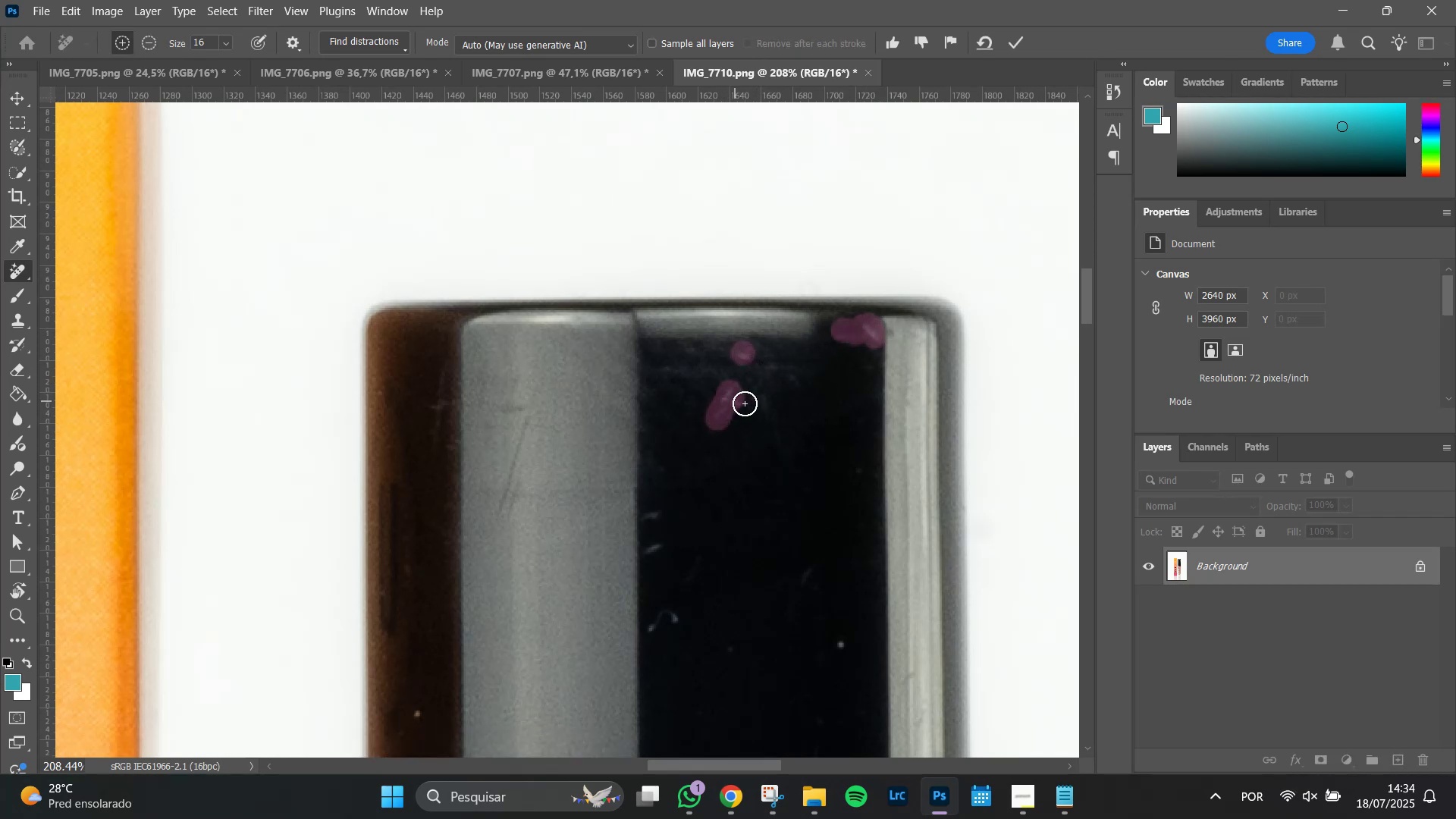 
wait(11.6)
 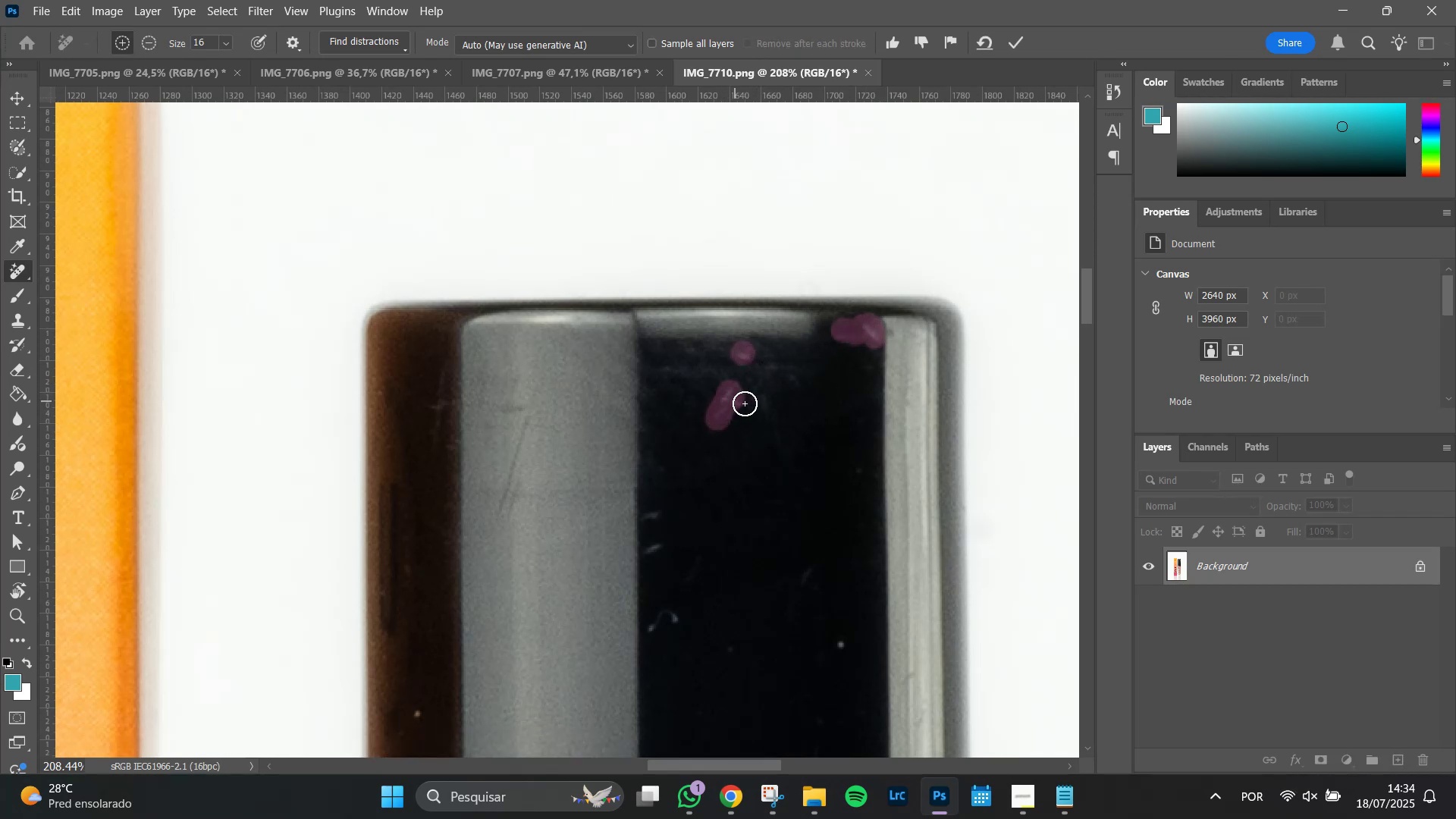 
left_click([730, 649])
 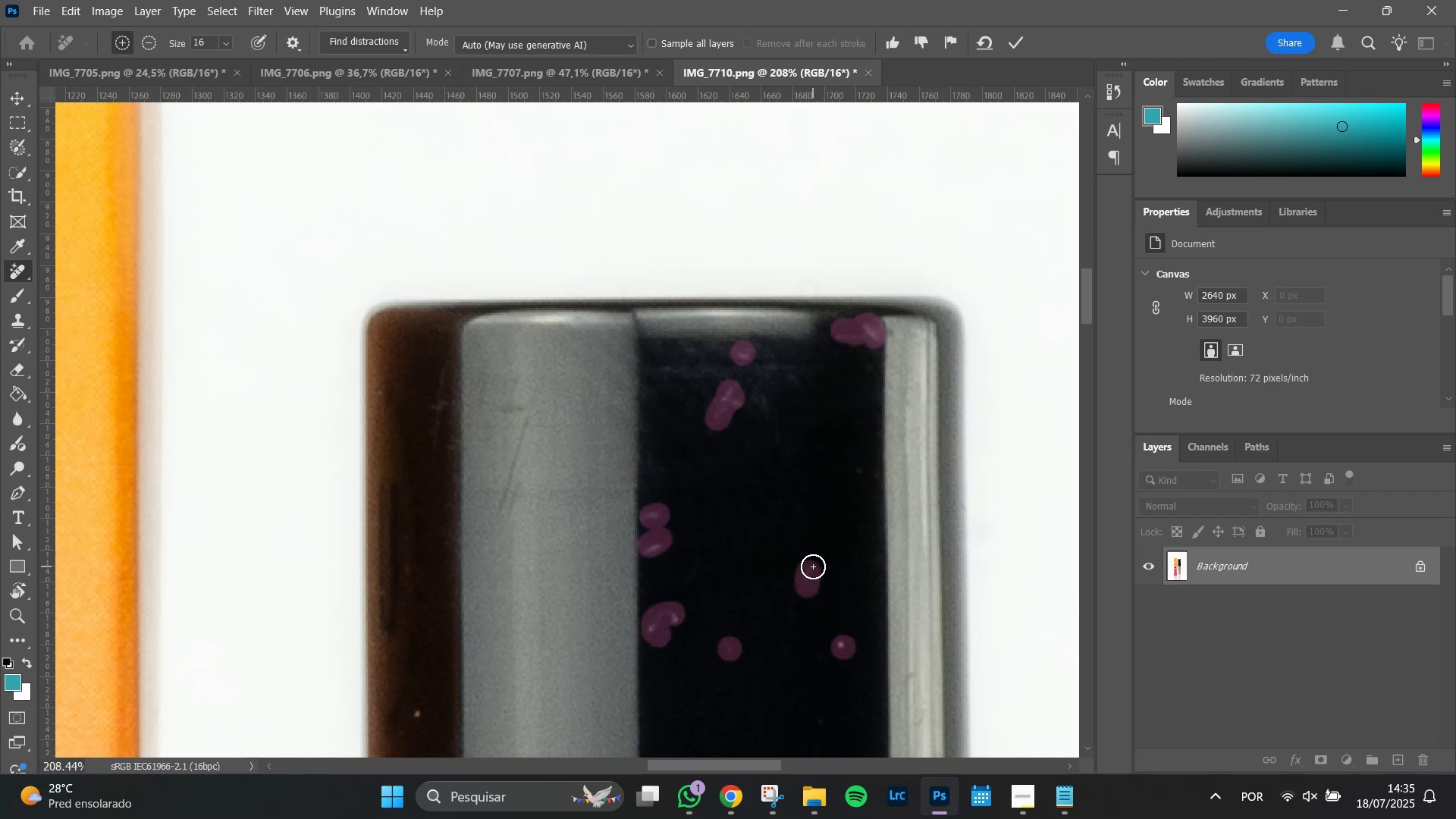 
left_click([861, 464])
 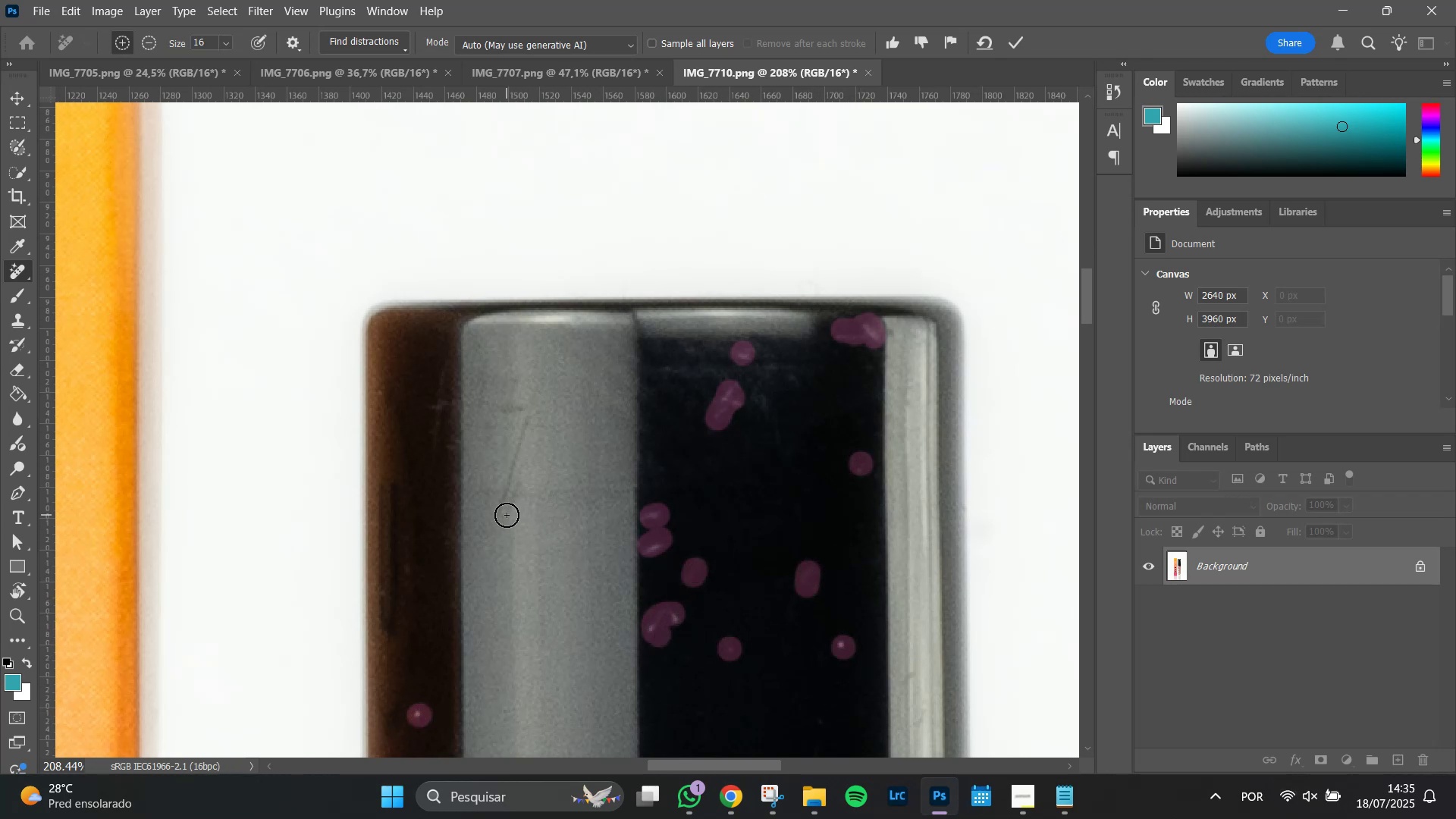 
wait(8.42)
 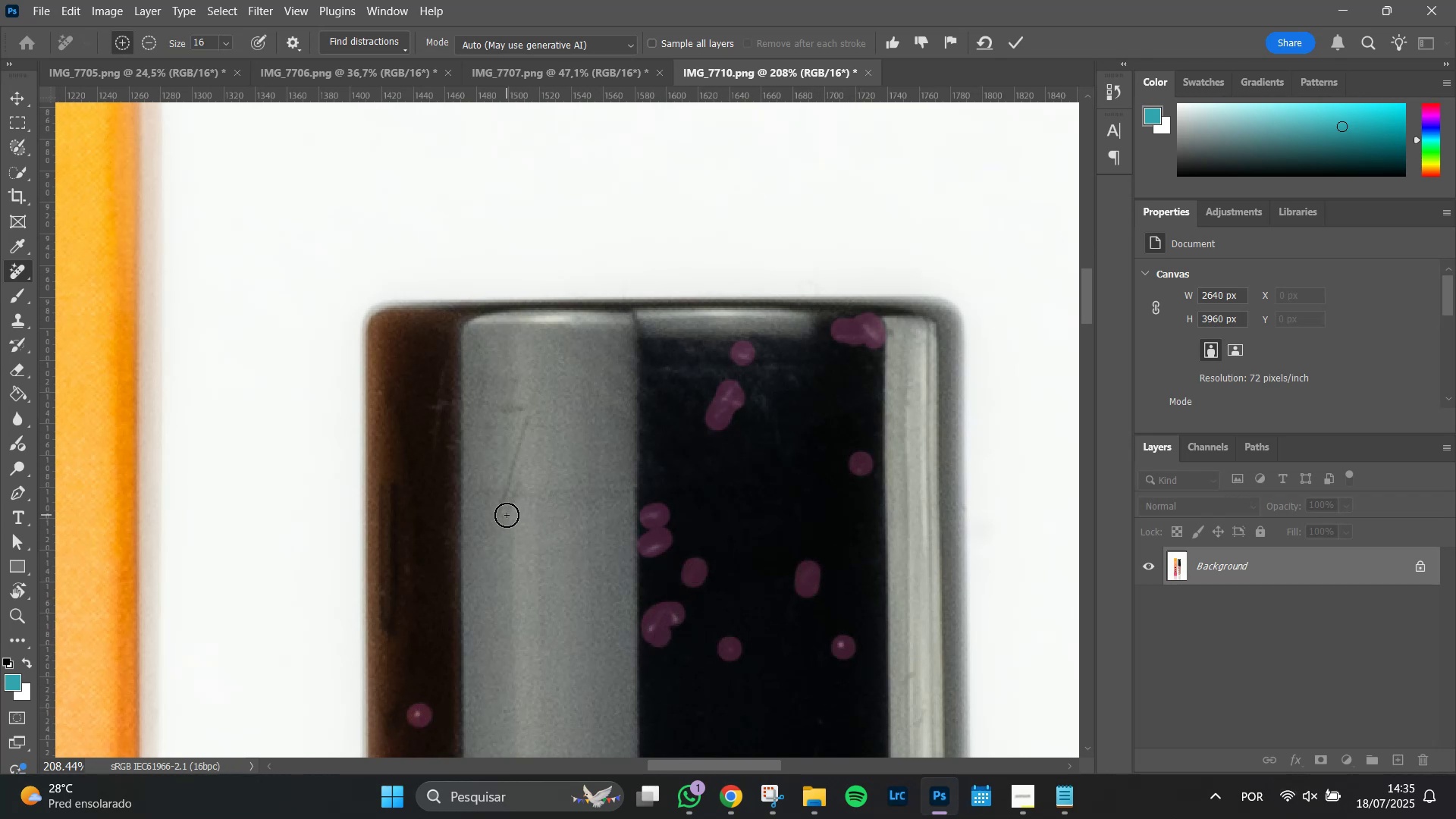 
hold_key(key=Space, duration=1.1)
 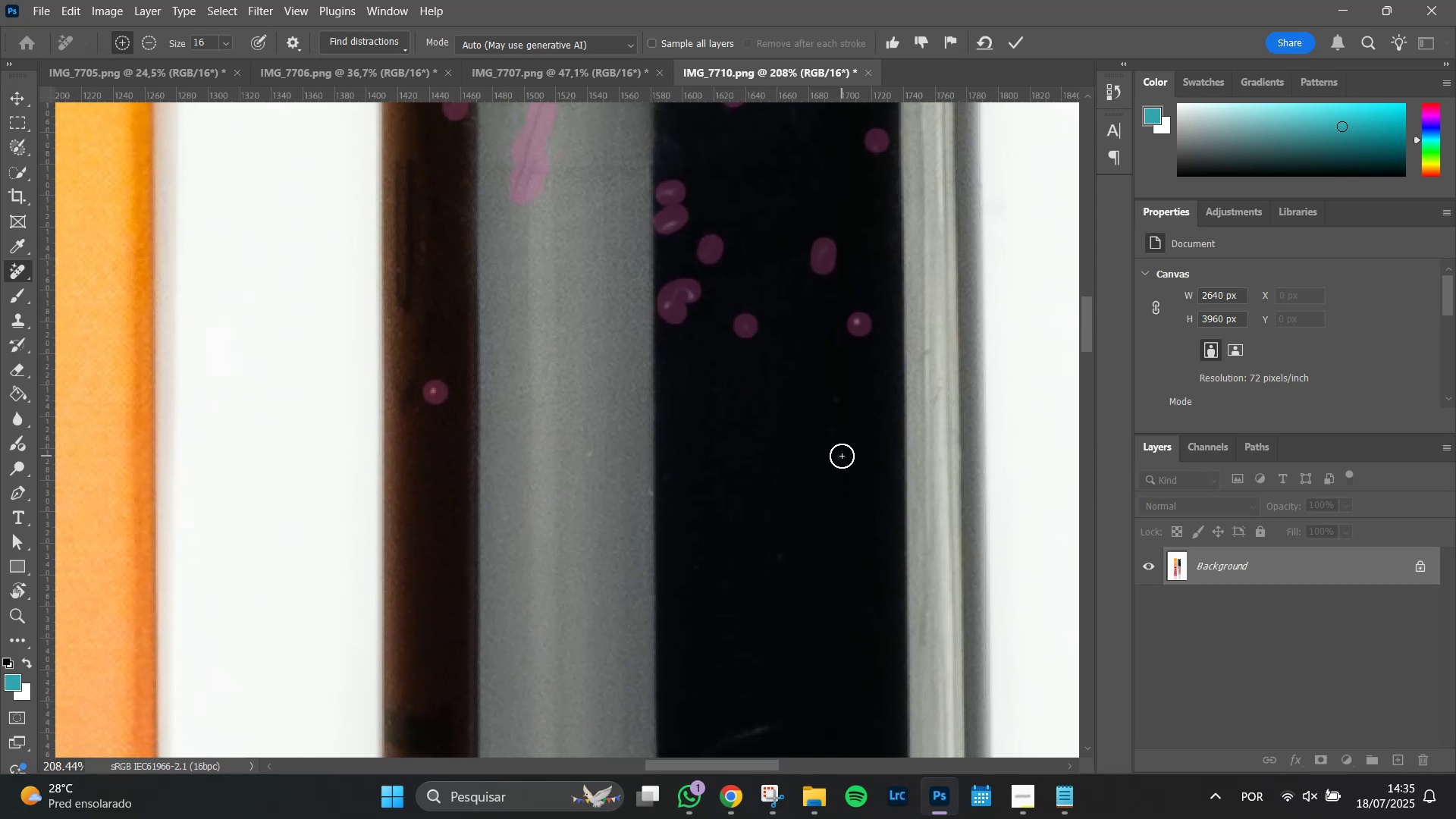 
left_click([841, 458])
 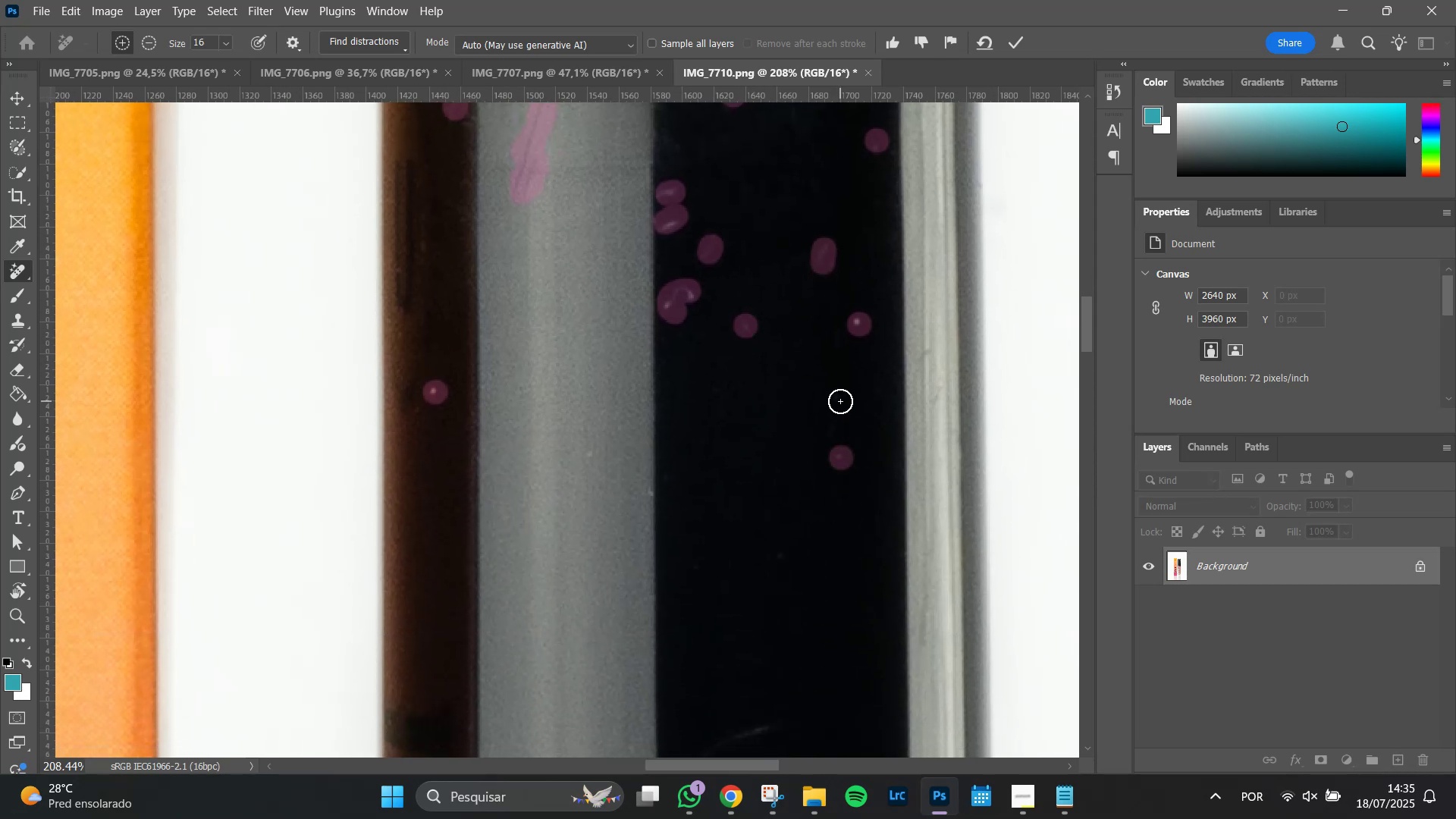 
left_click([839, 401])
 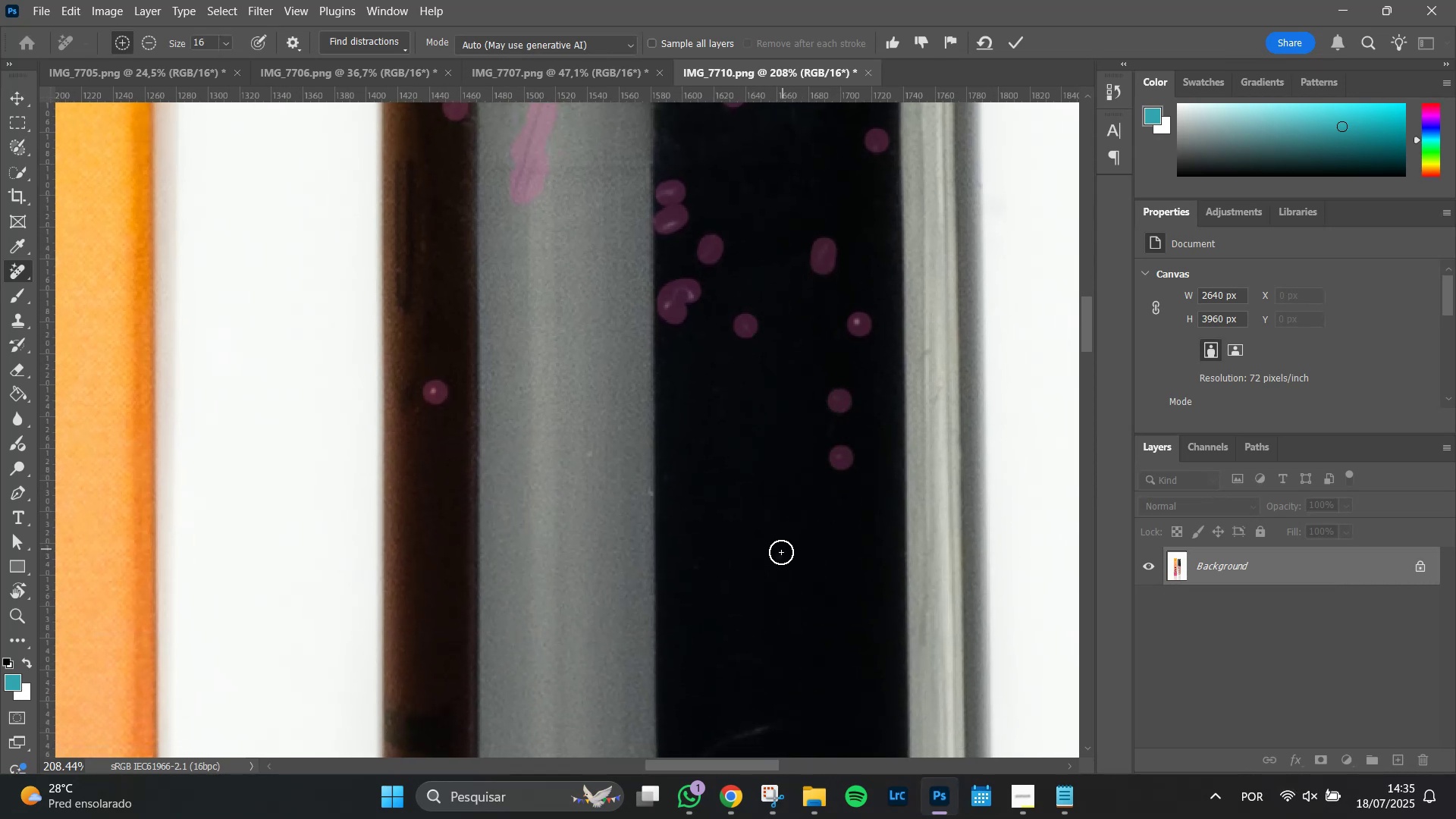 
left_click([781, 554])
 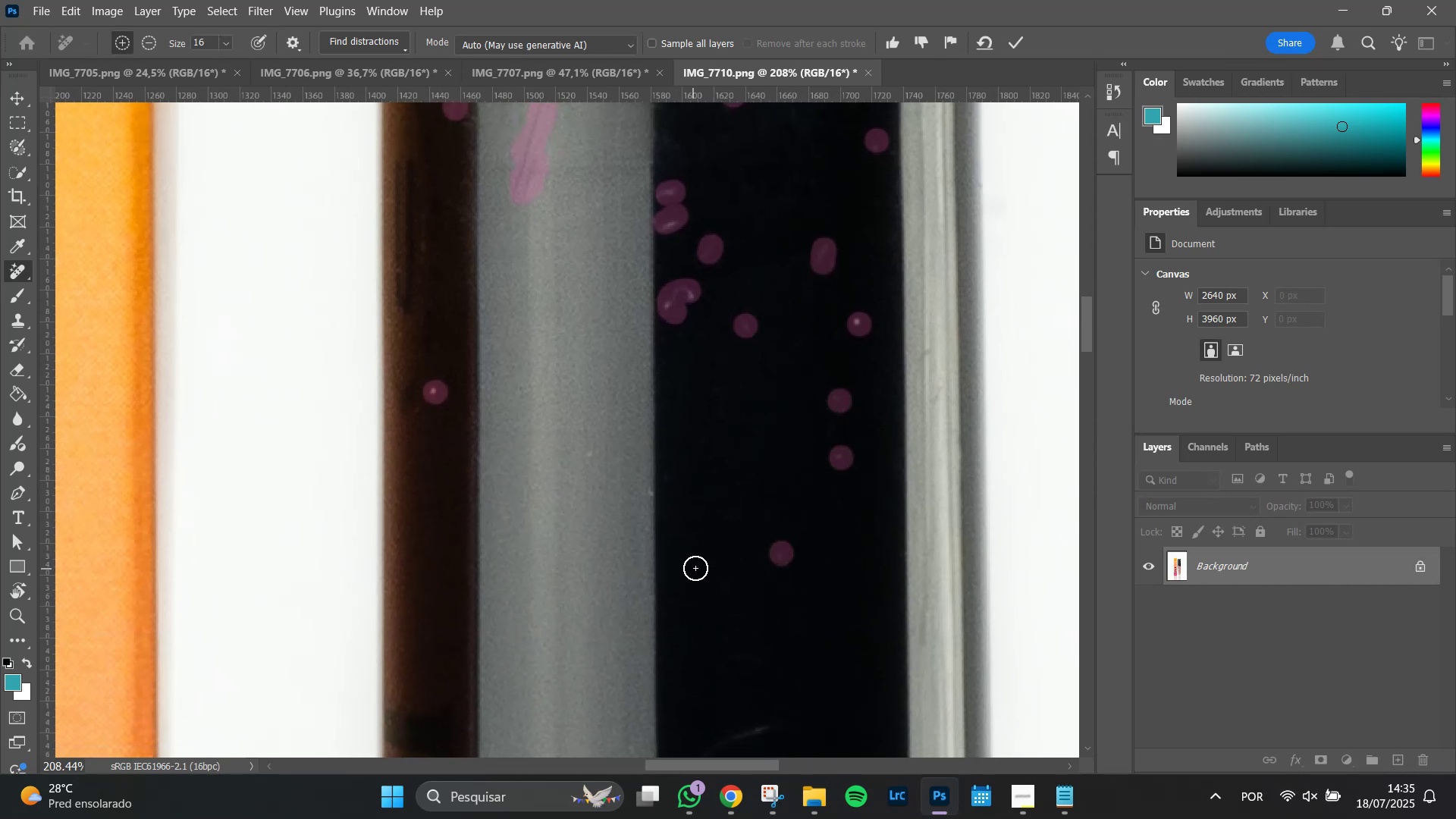 
left_click([695, 568])
 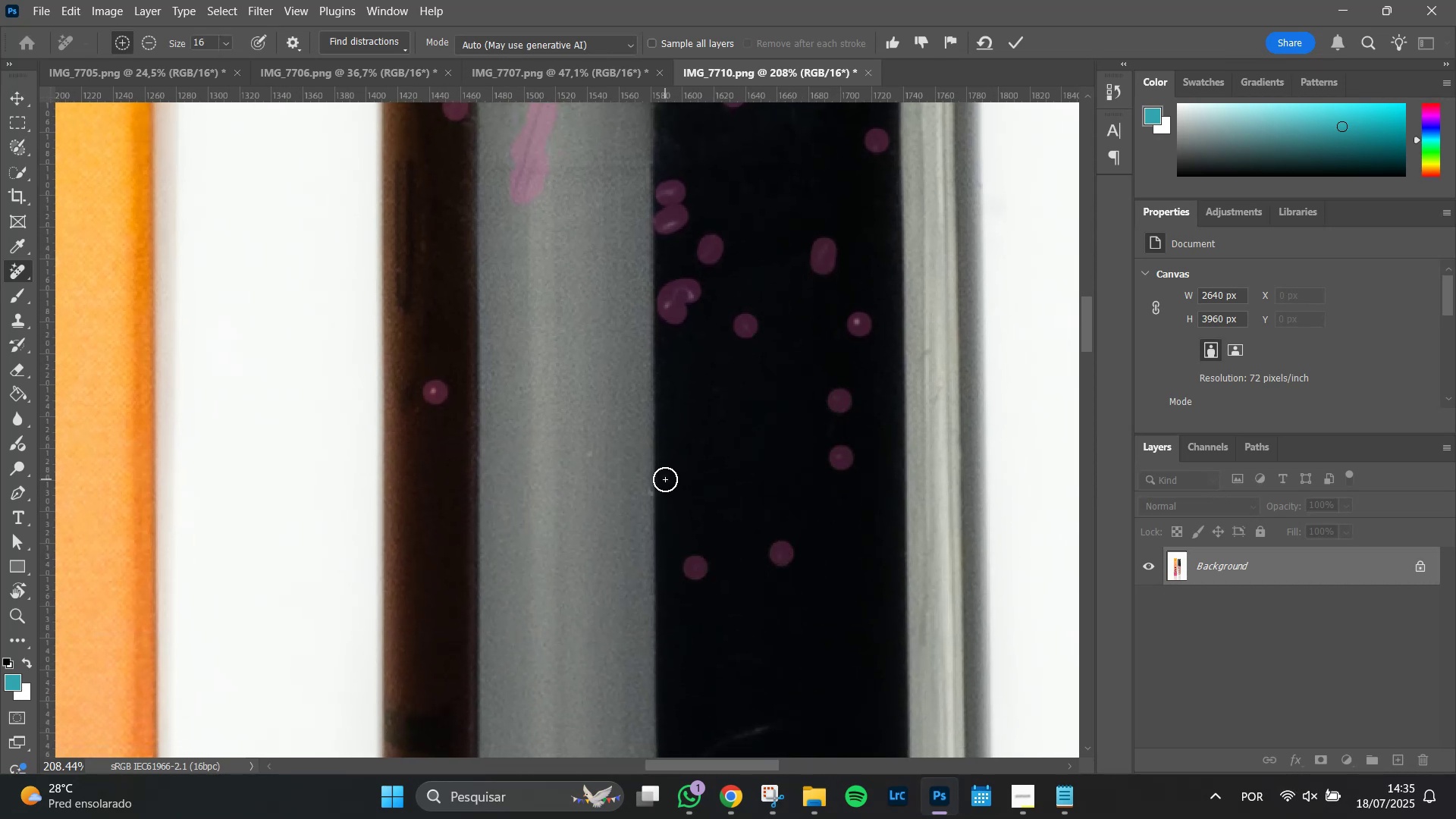 
left_click([668, 477])
 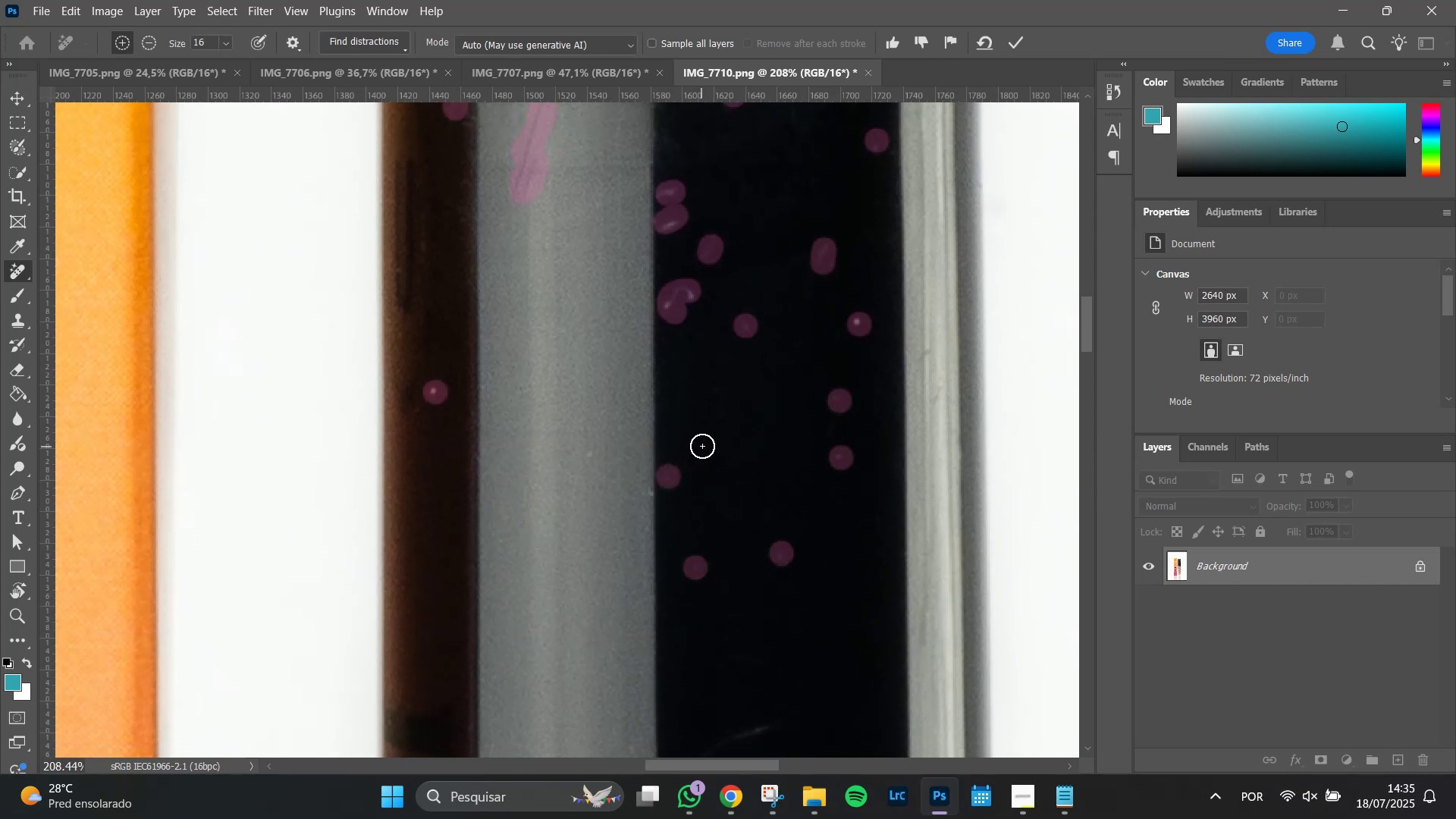 
left_click([702, 446])
 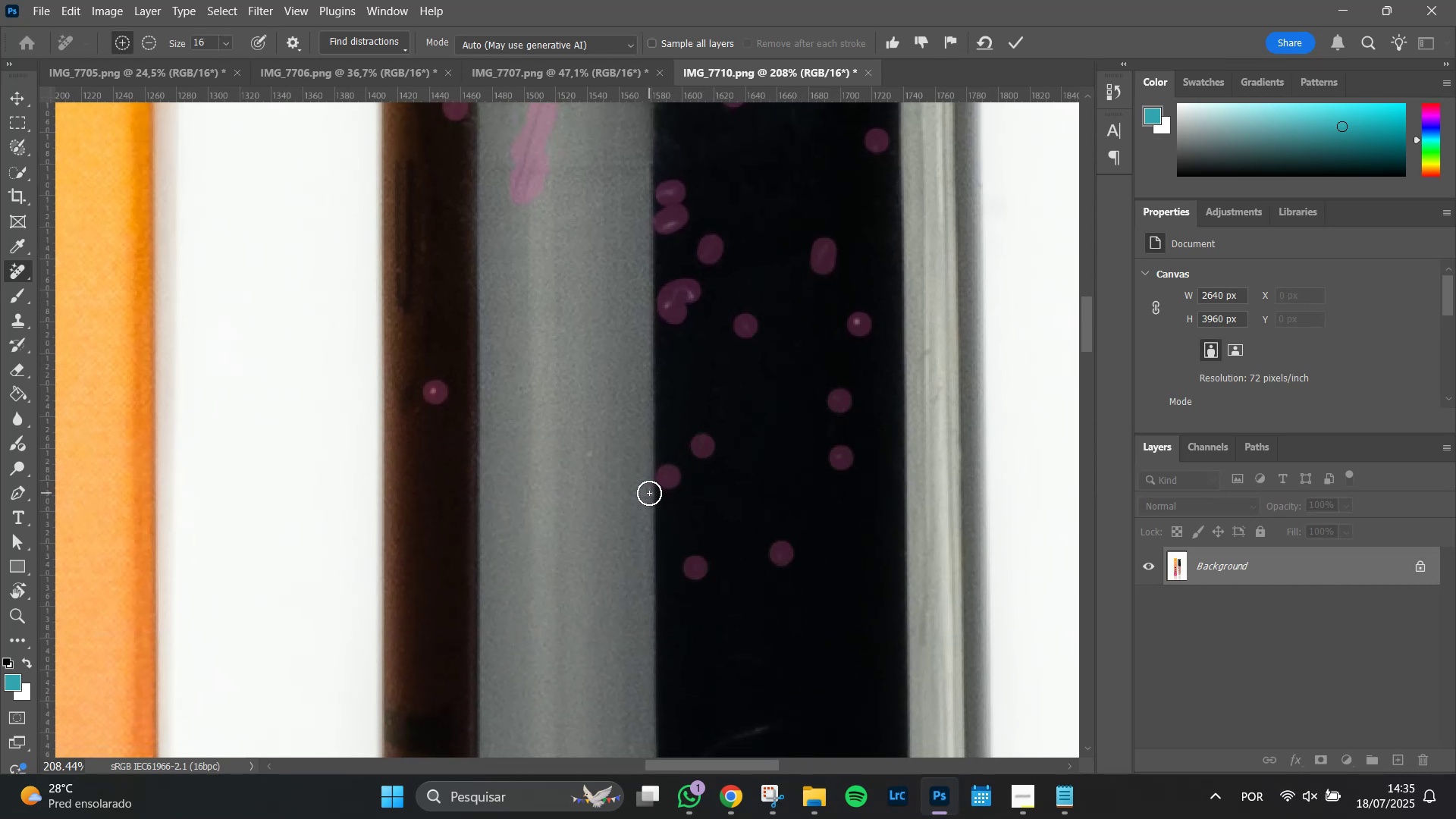 
left_click([649, 493])
 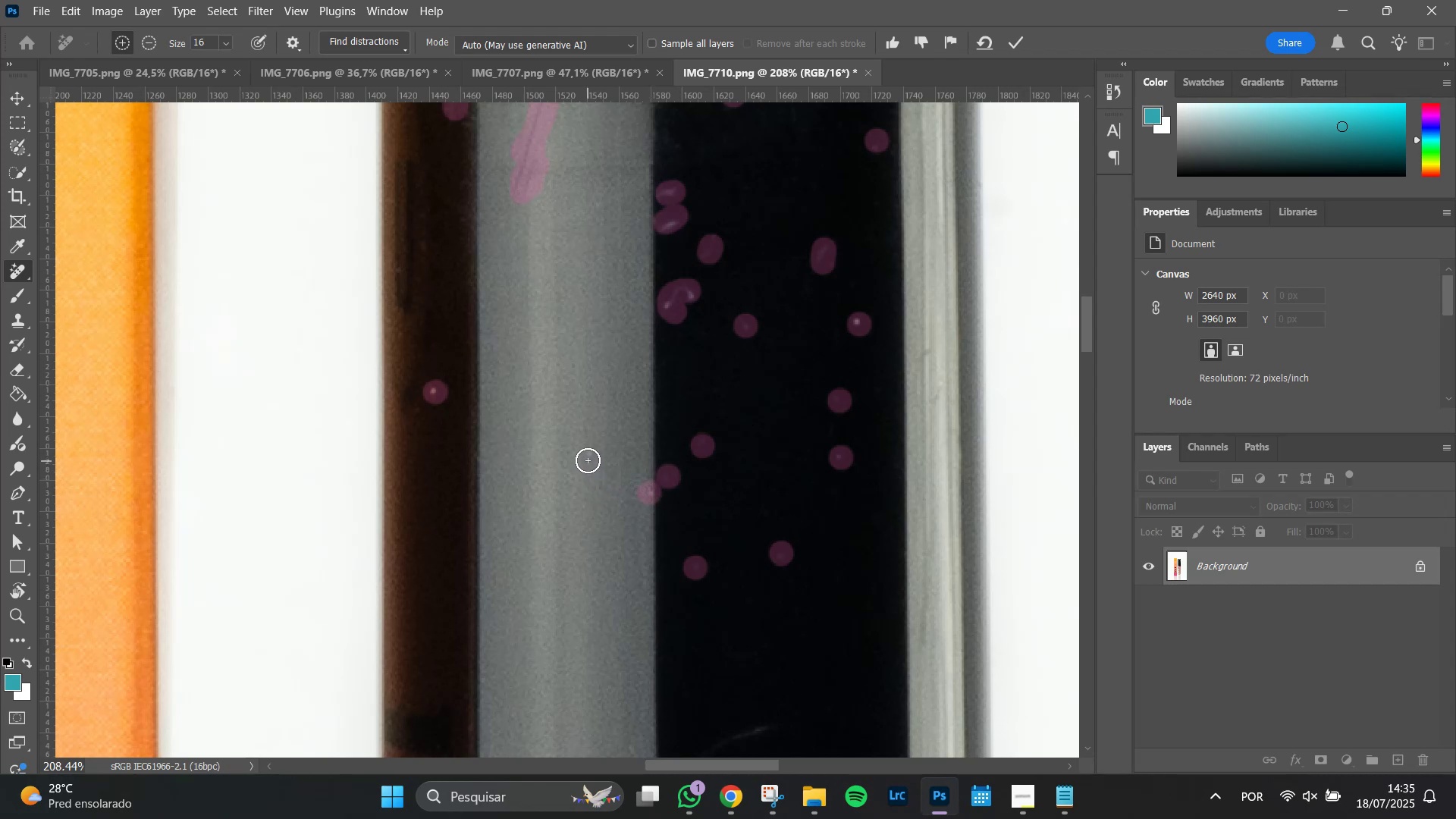 
left_click([588, 460])
 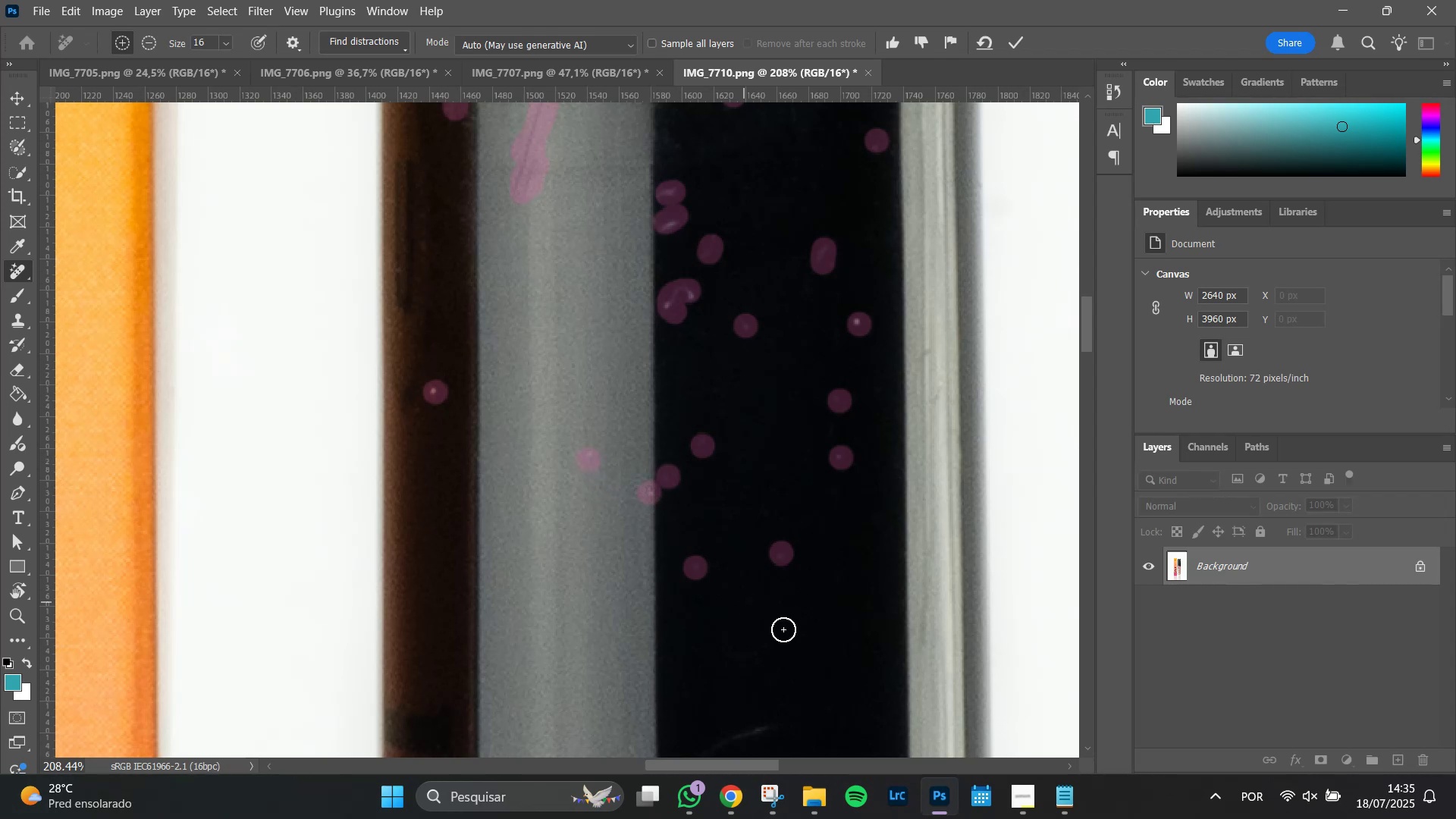 
hold_key(key=Space, duration=0.9)
 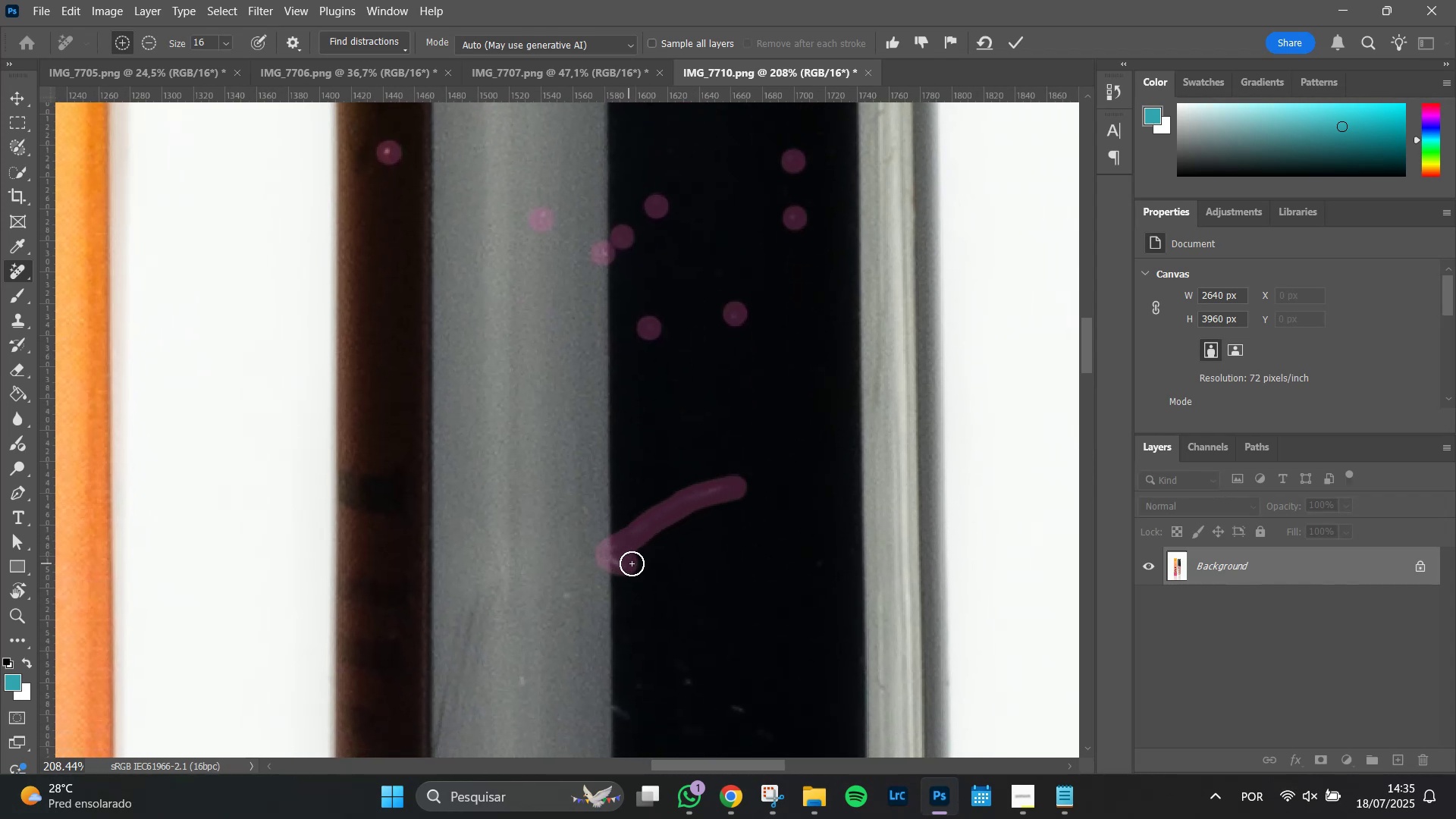 
left_click([573, 597])
 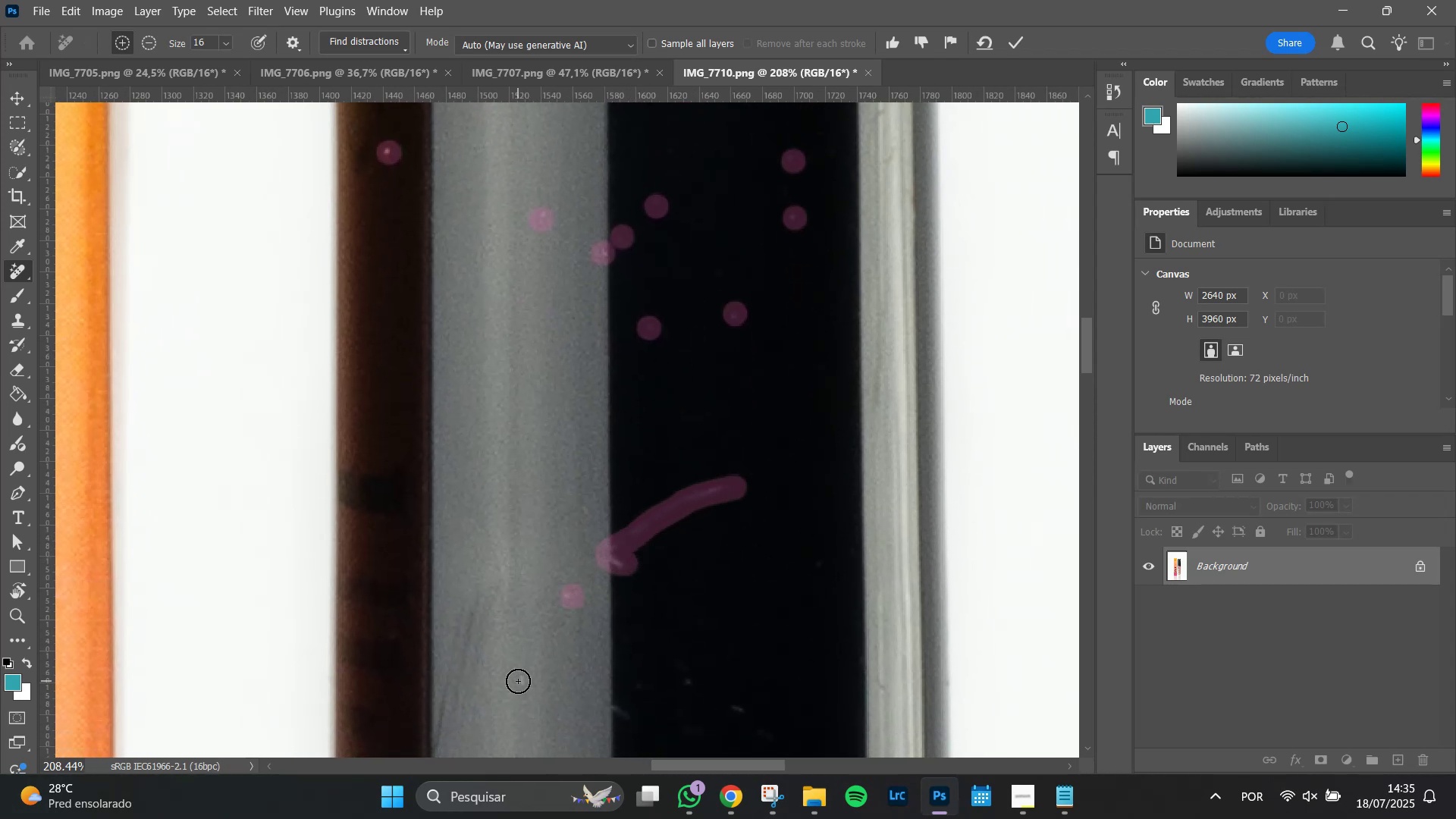 
left_click([520, 677])
 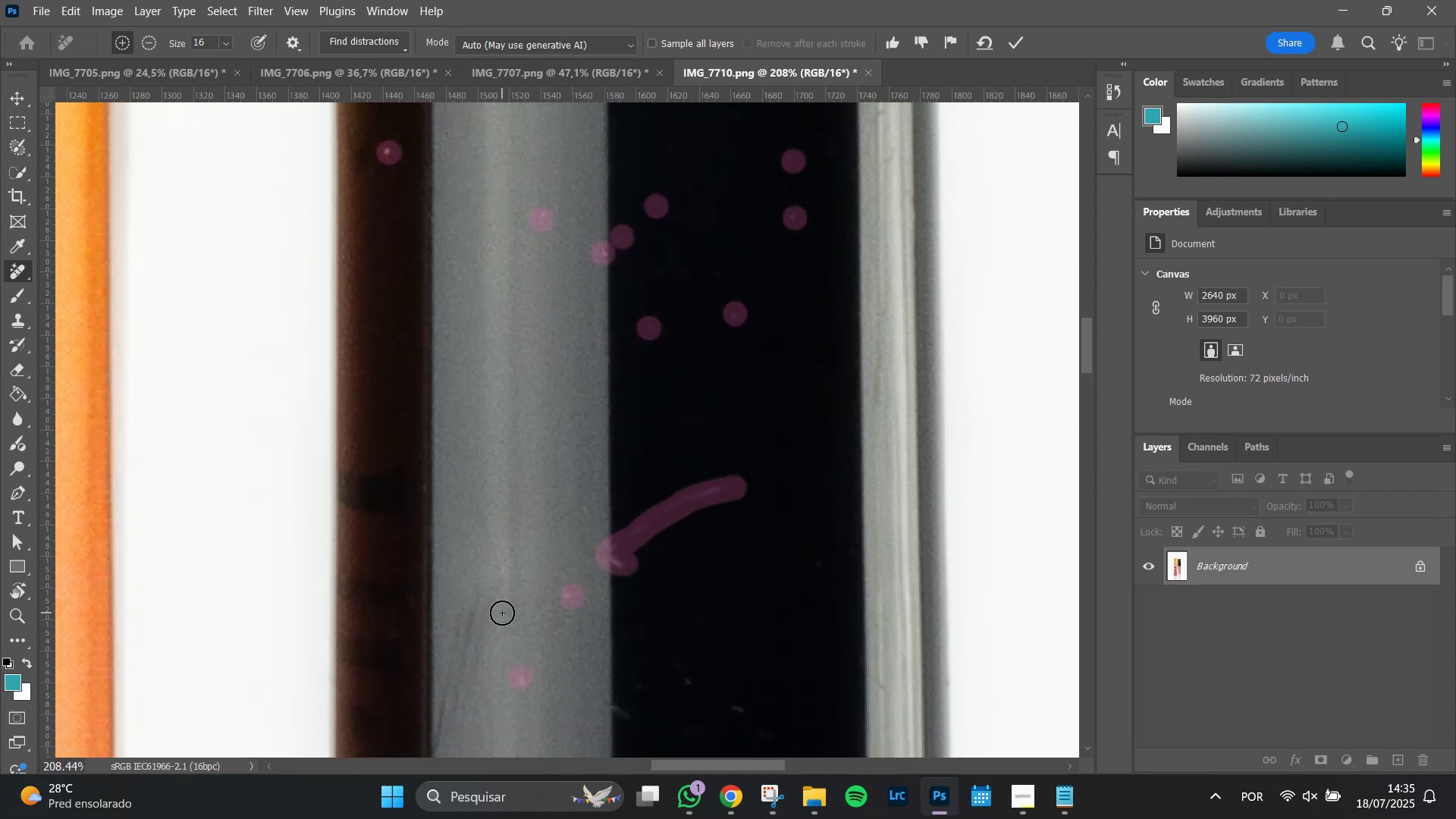 
hold_key(key=Space, duration=1.26)
 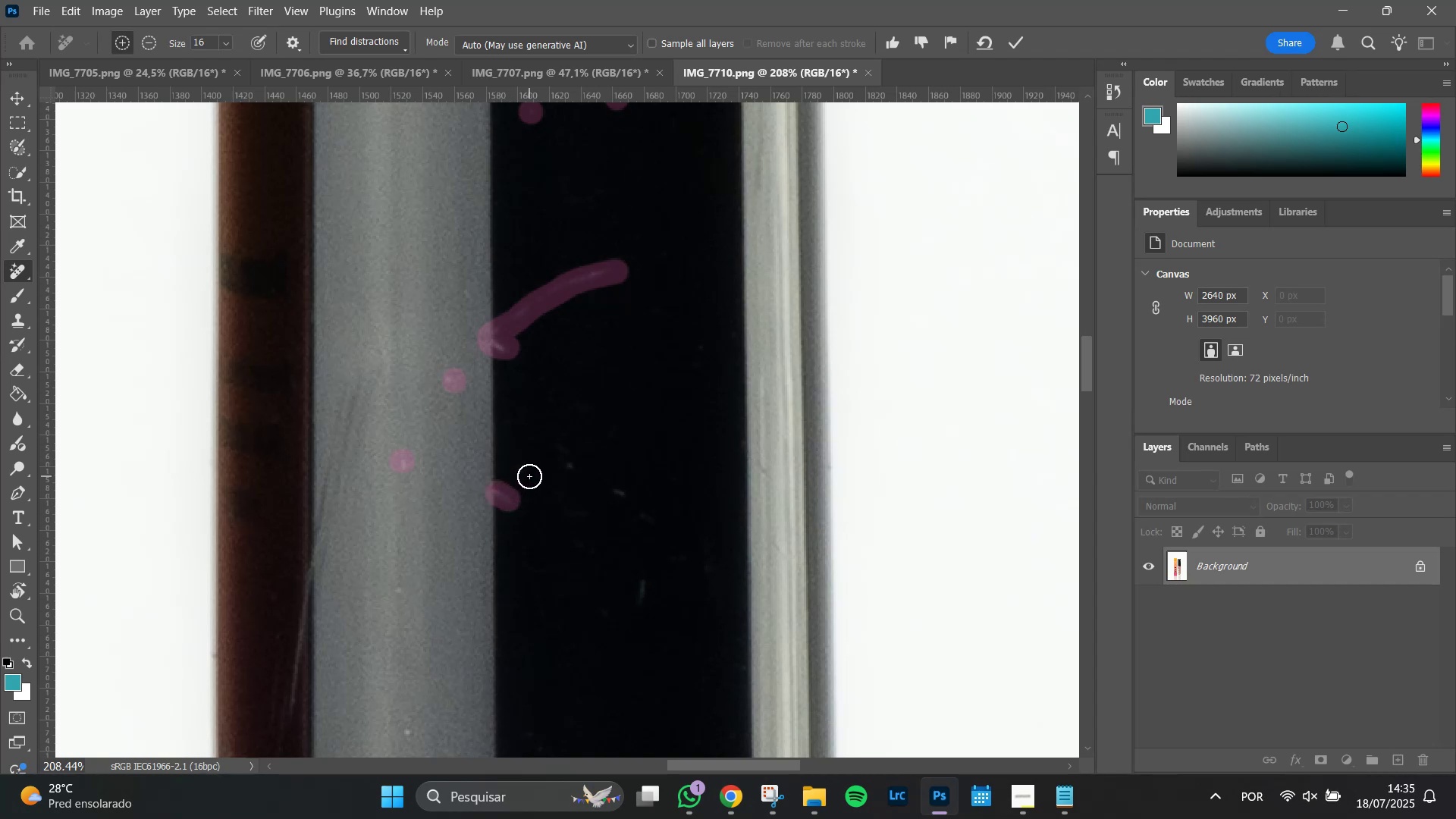 
left_click([524, 472])
 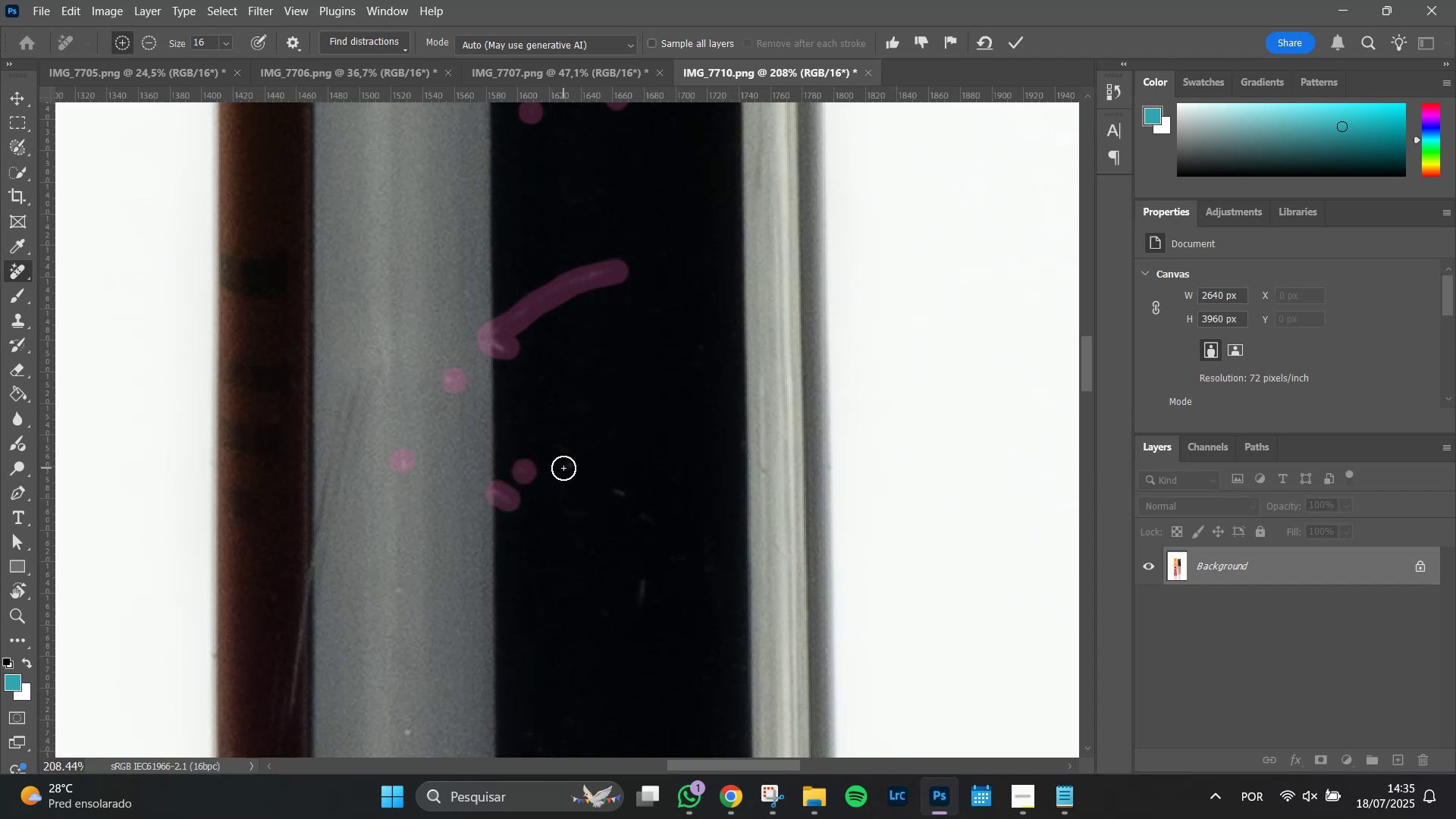 
left_click([570, 466])
 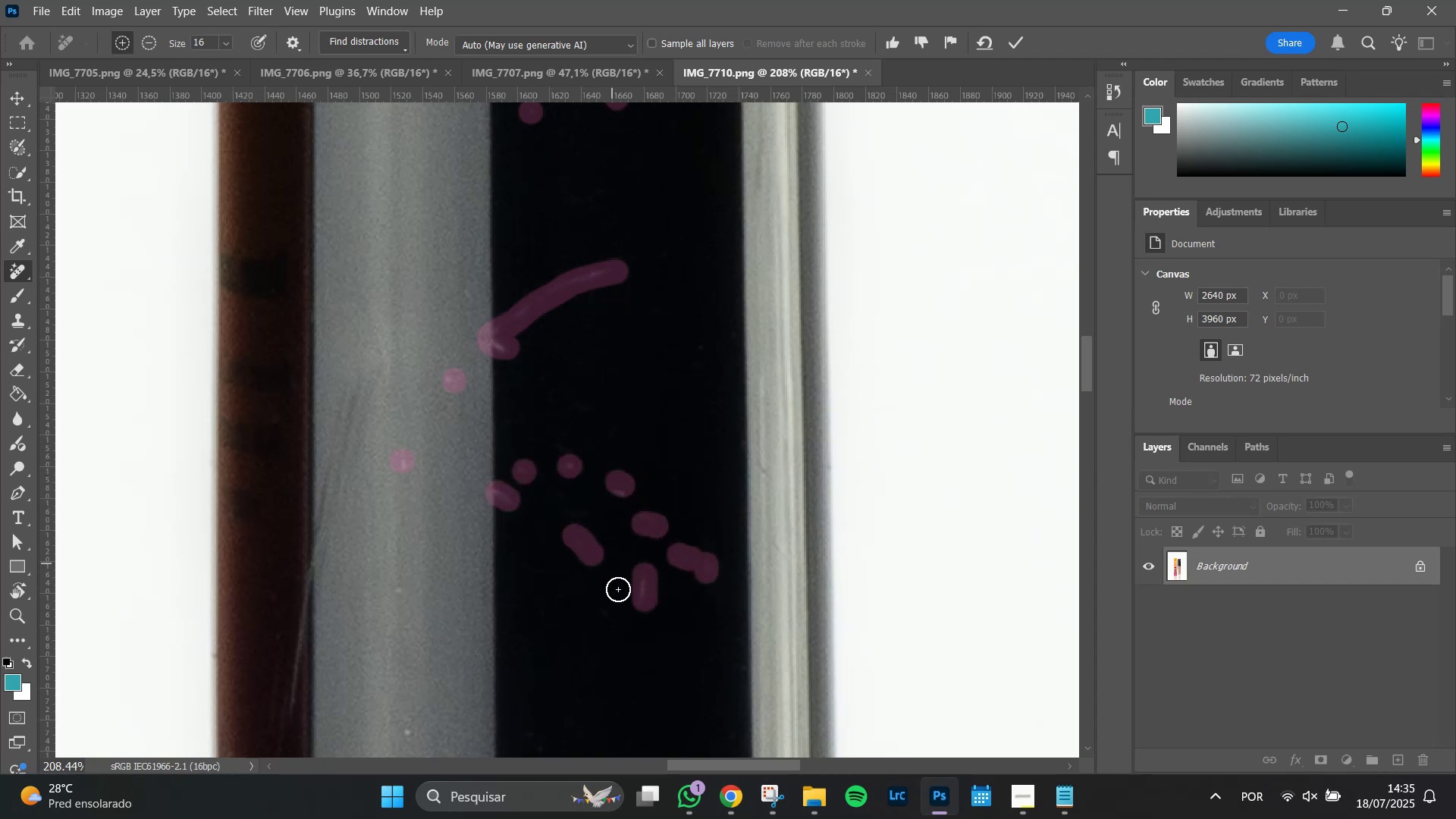 
wait(7.54)
 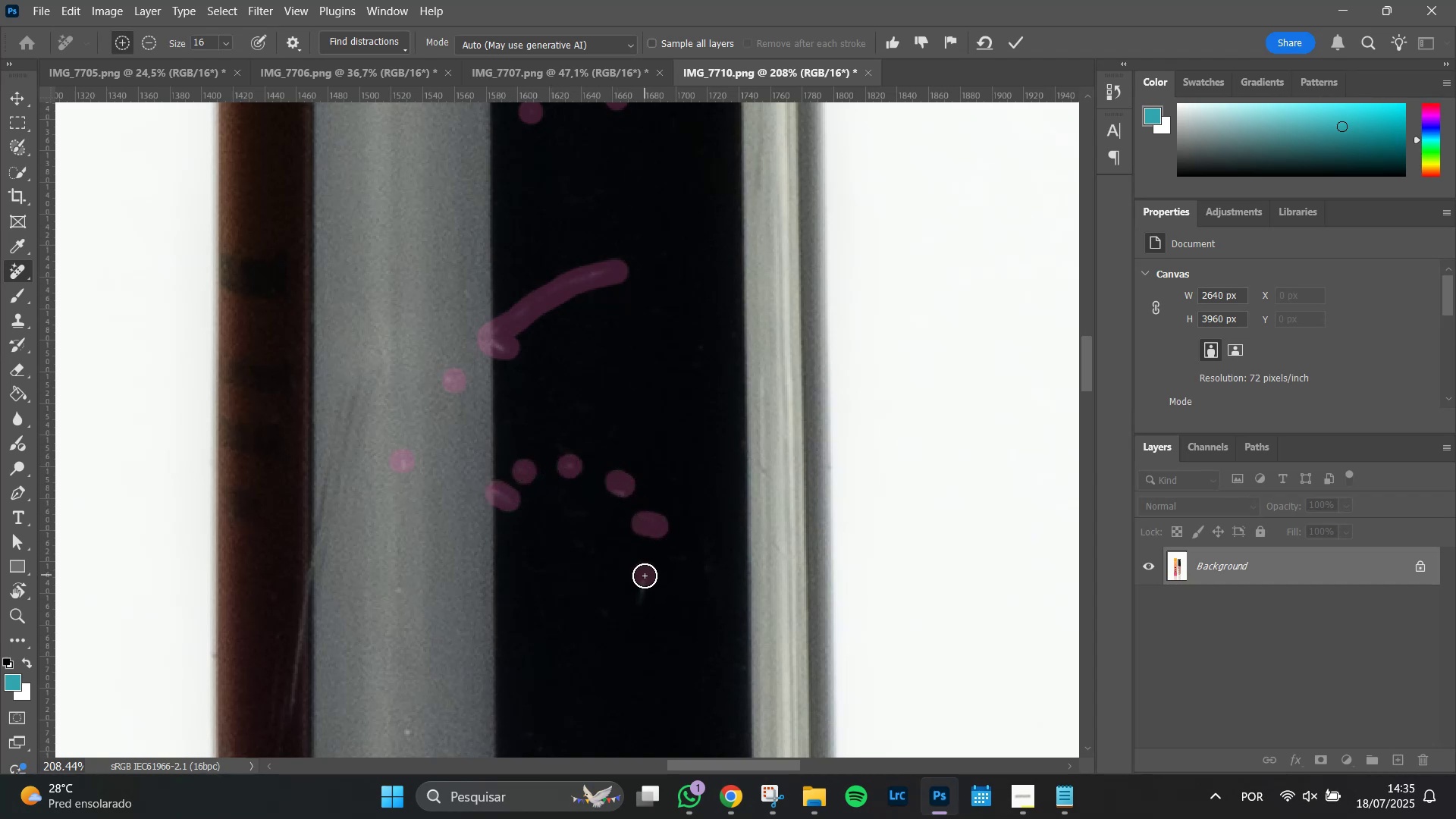 
hold_key(key=Space, duration=0.95)
 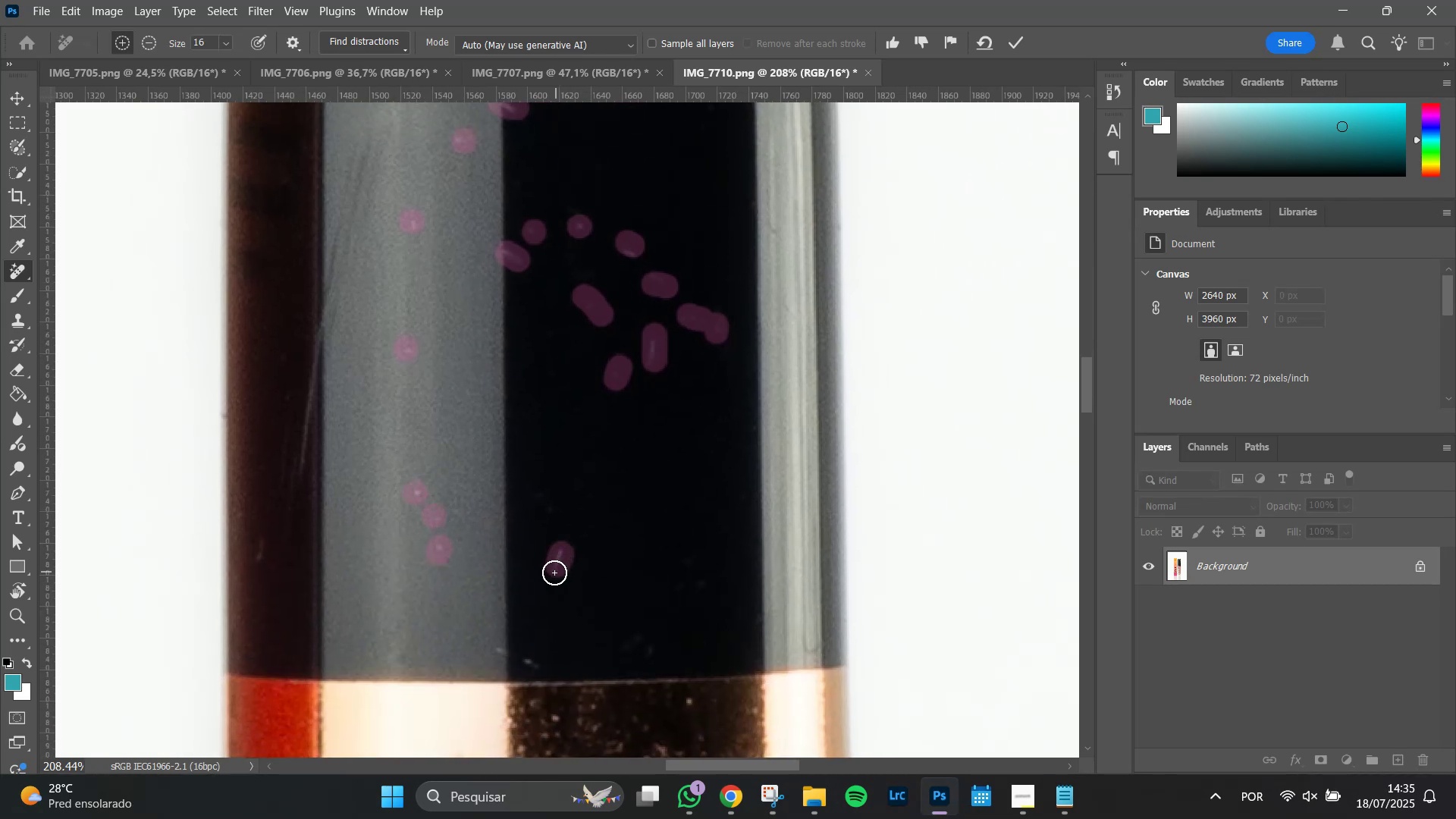 
double_click([540, 494])
 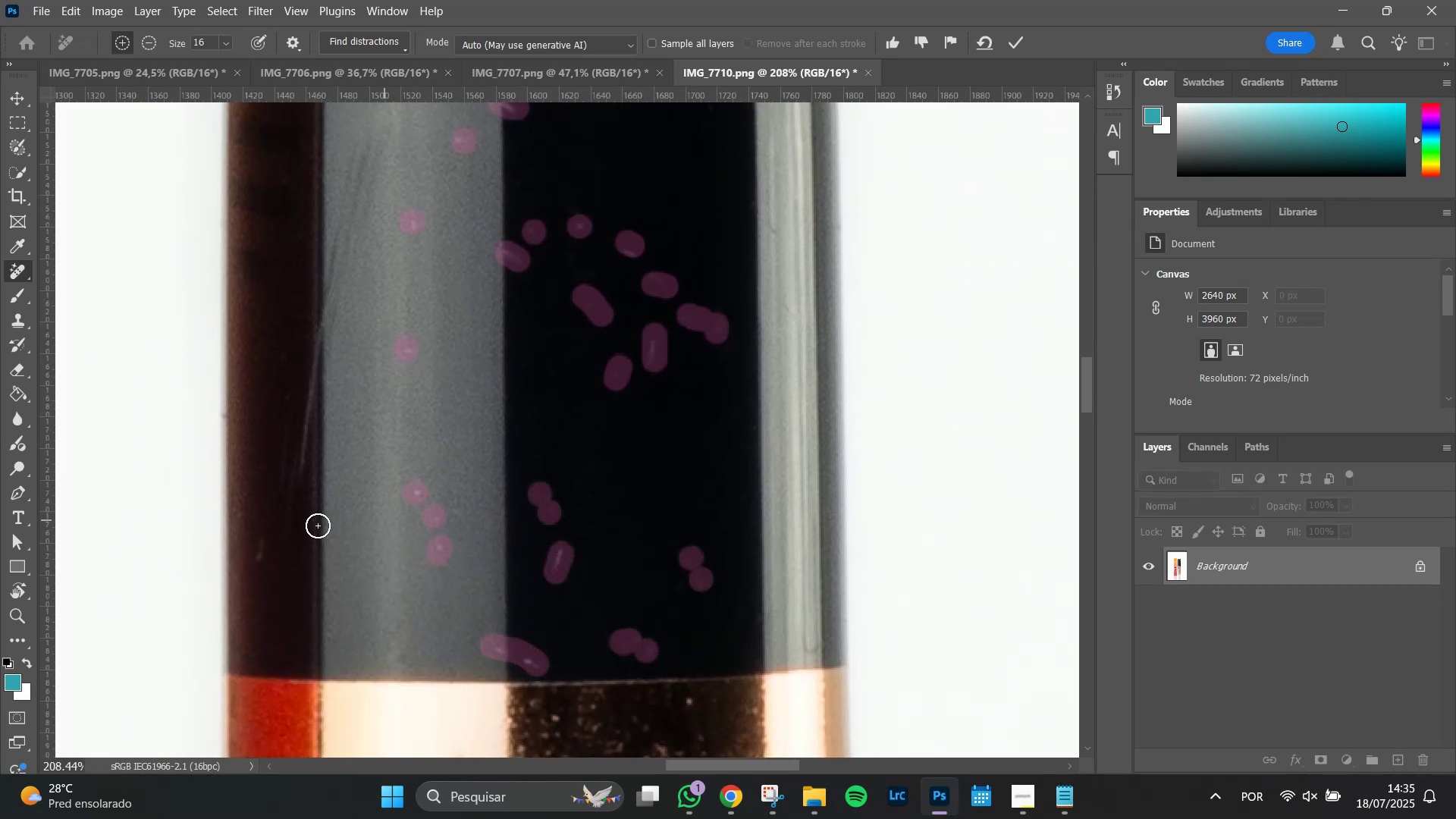 
wait(6.28)
 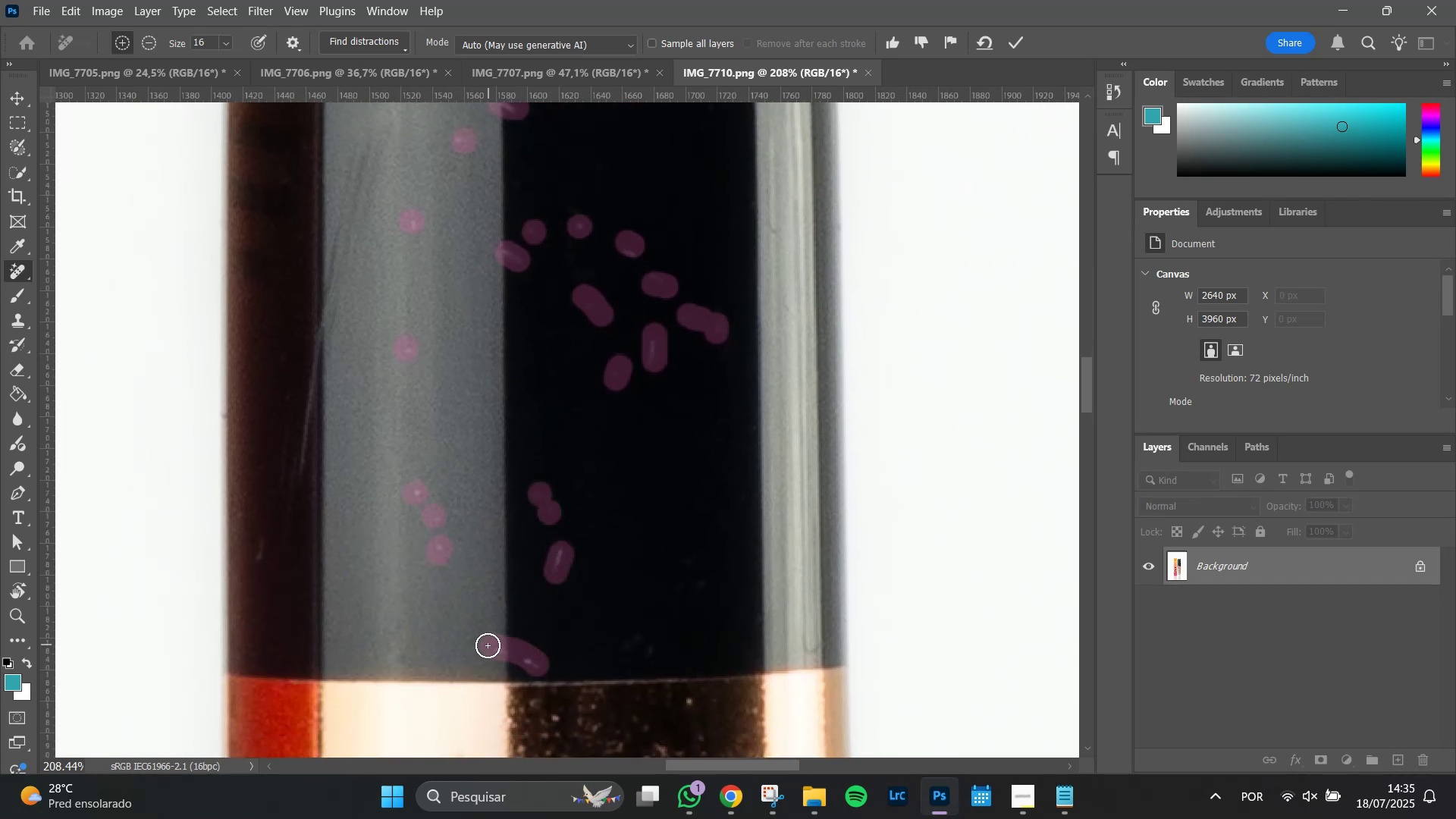 
left_click([240, 513])
 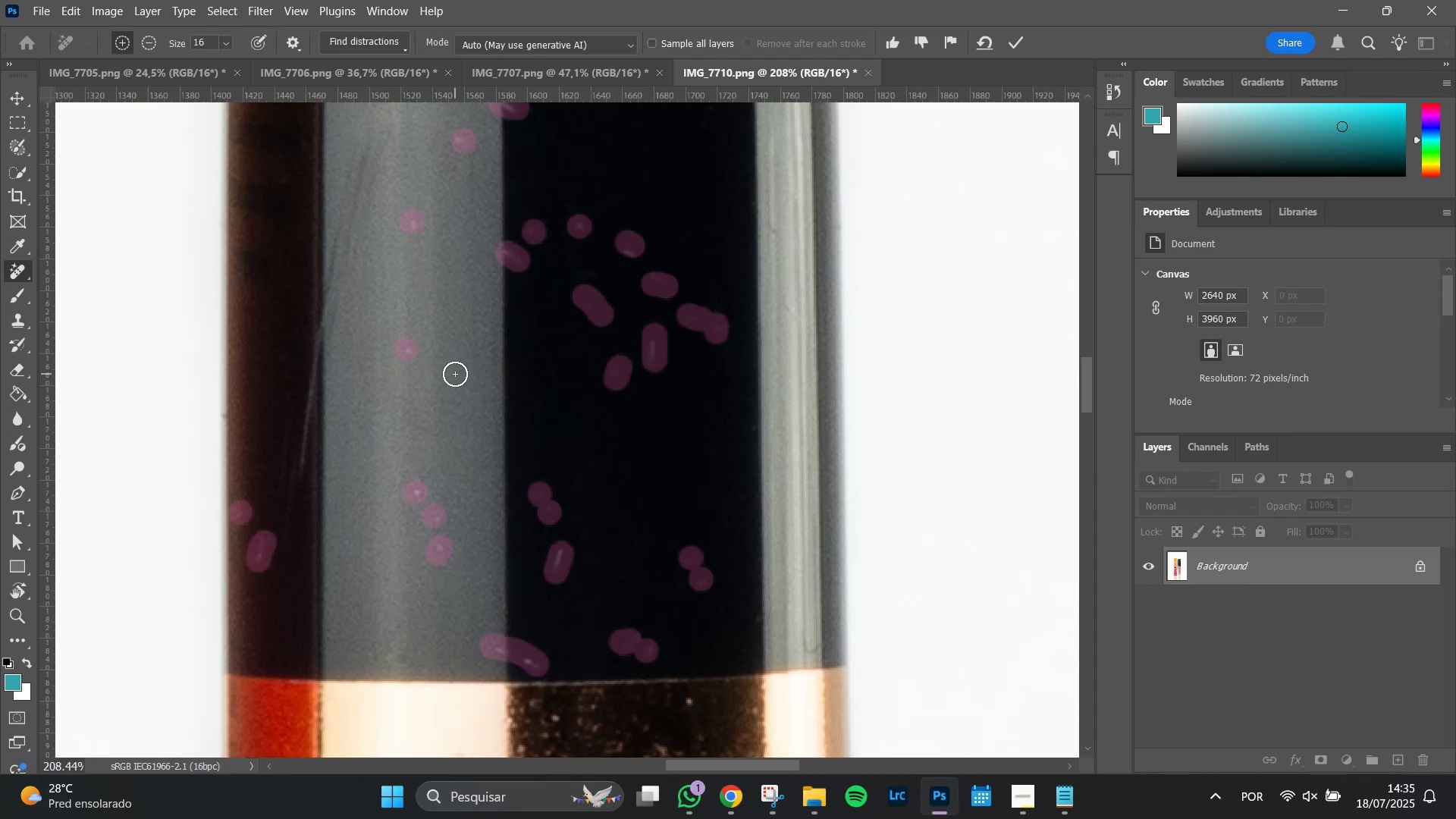 
hold_key(key=AltLeft, duration=0.68)
scroll: coordinate [455, 374], scroll_direction: down, amount: 5.0
 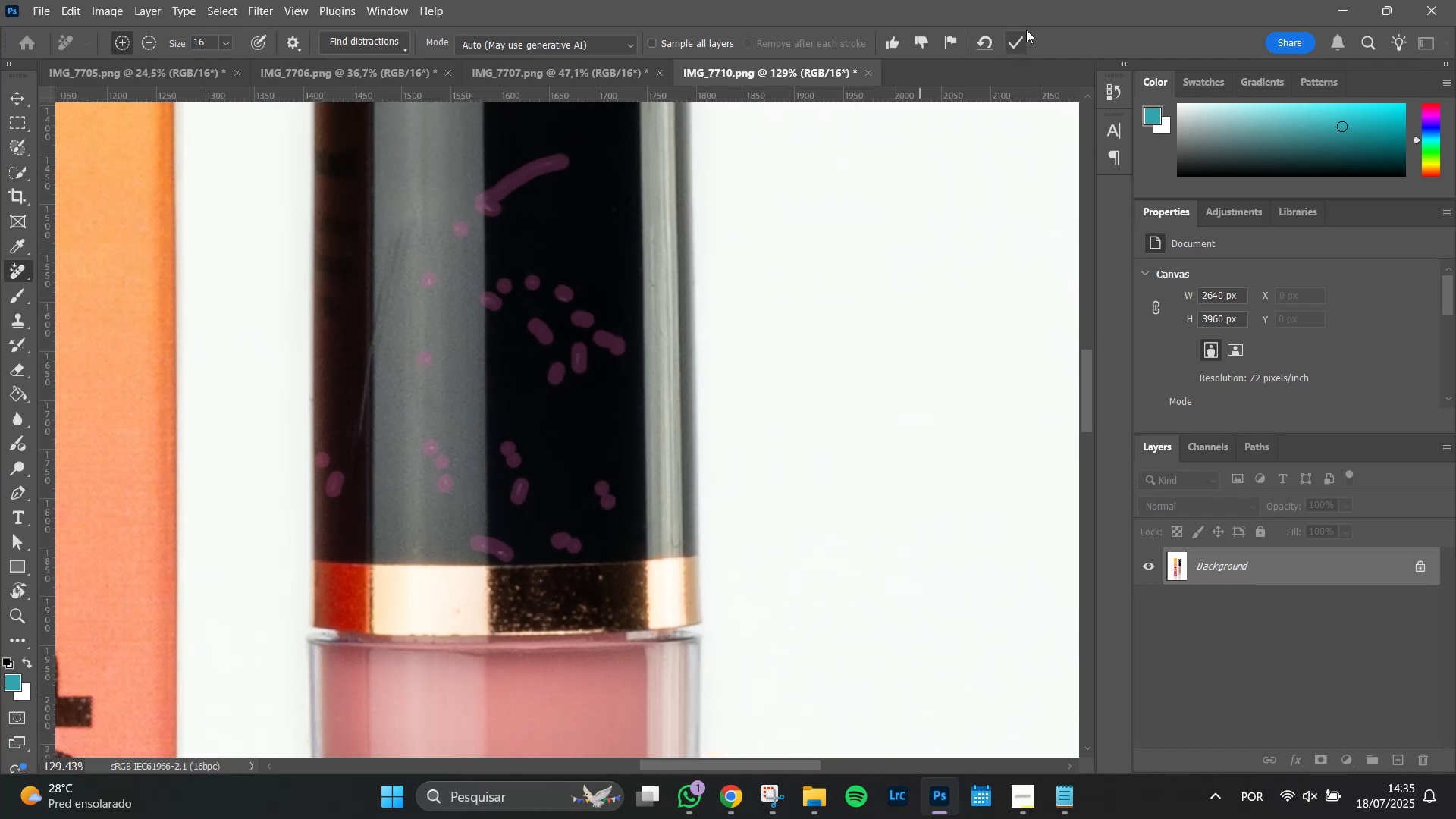 
left_click([1018, 41])
 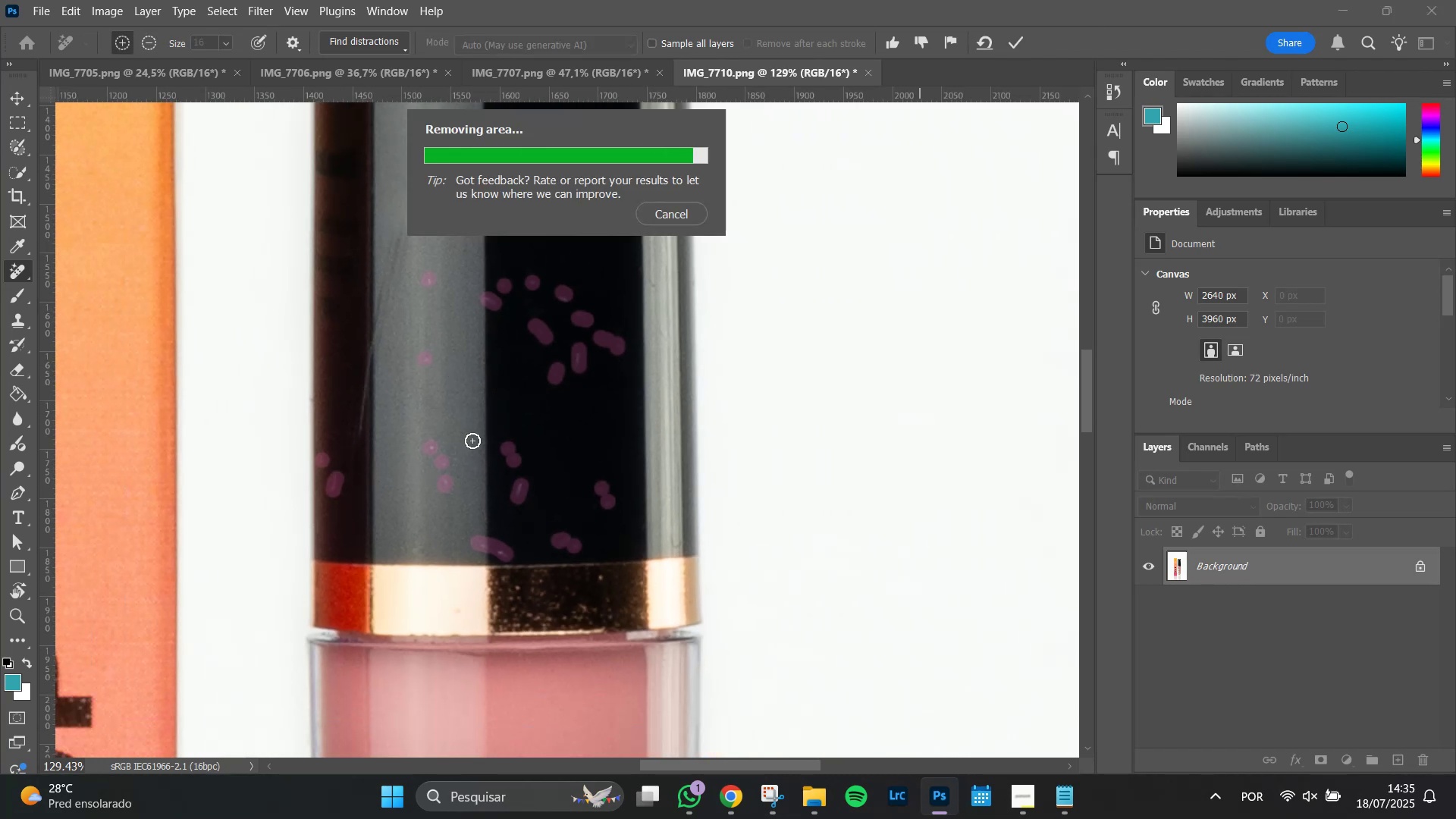 
wait(10.85)
 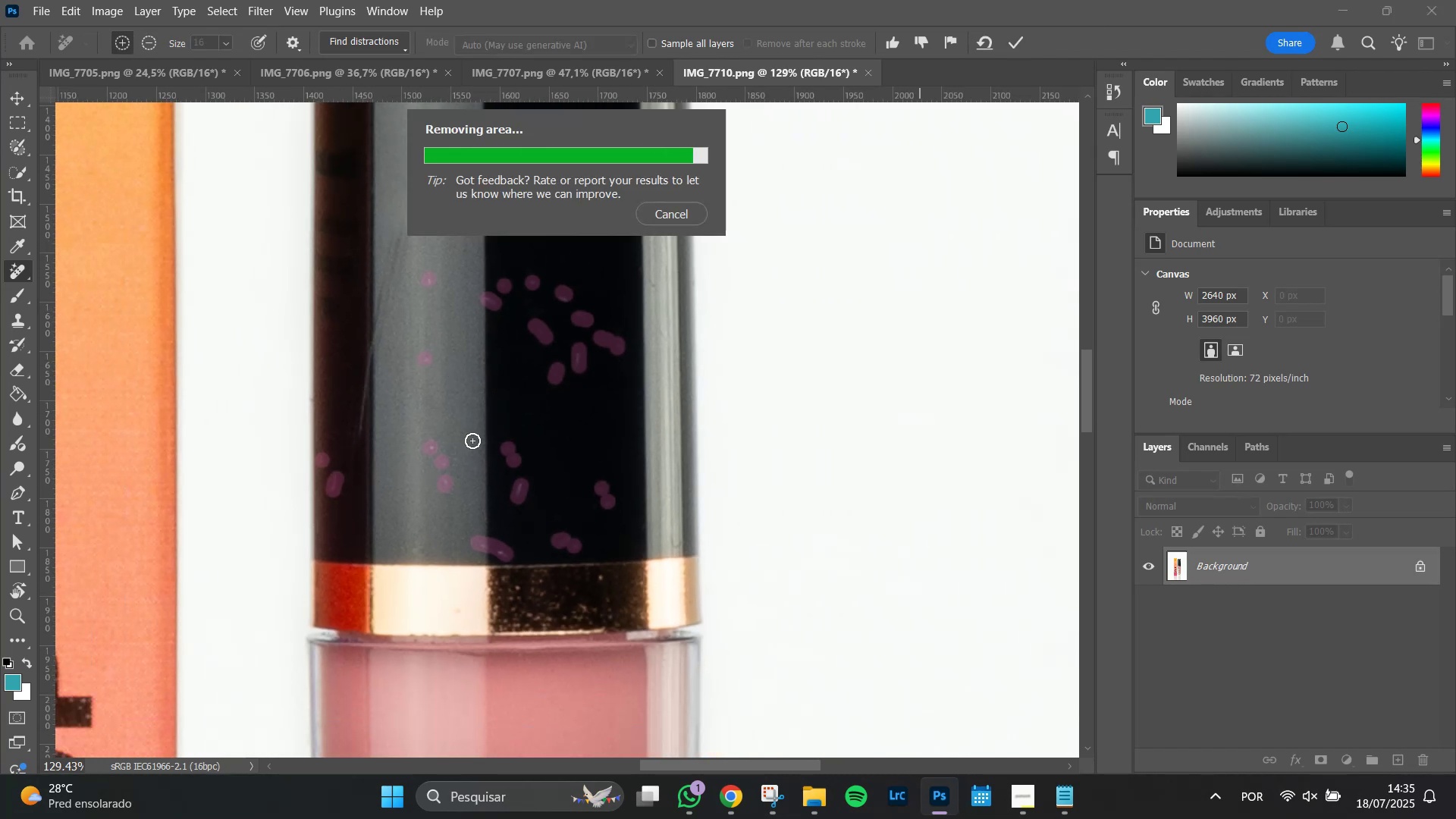 
hold_key(key=Space, duration=0.89)
 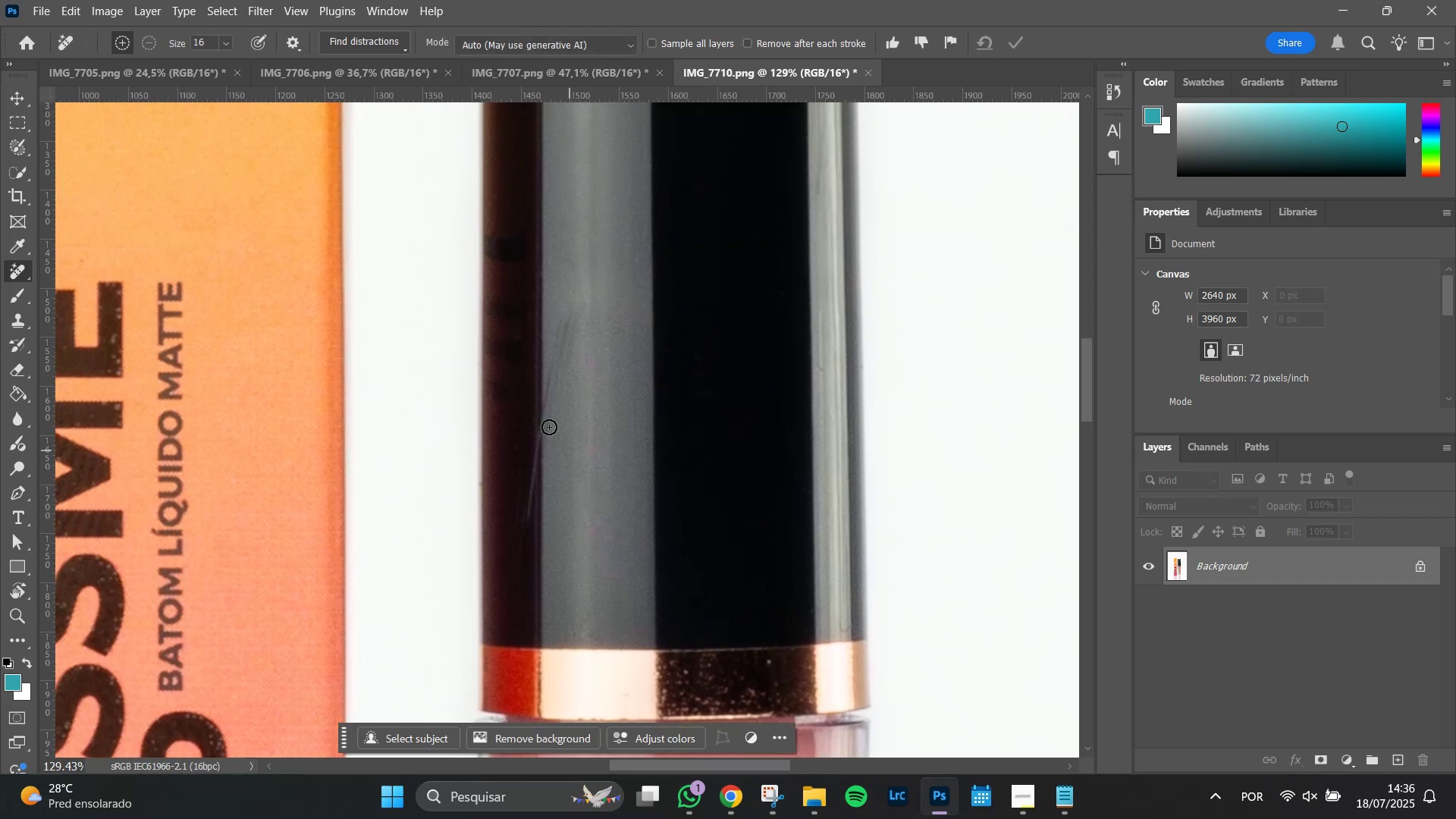 
hold_key(key=AltLeft, duration=0.85)
scroll: coordinate [542, 450], scroll_direction: up, amount: 5.0
 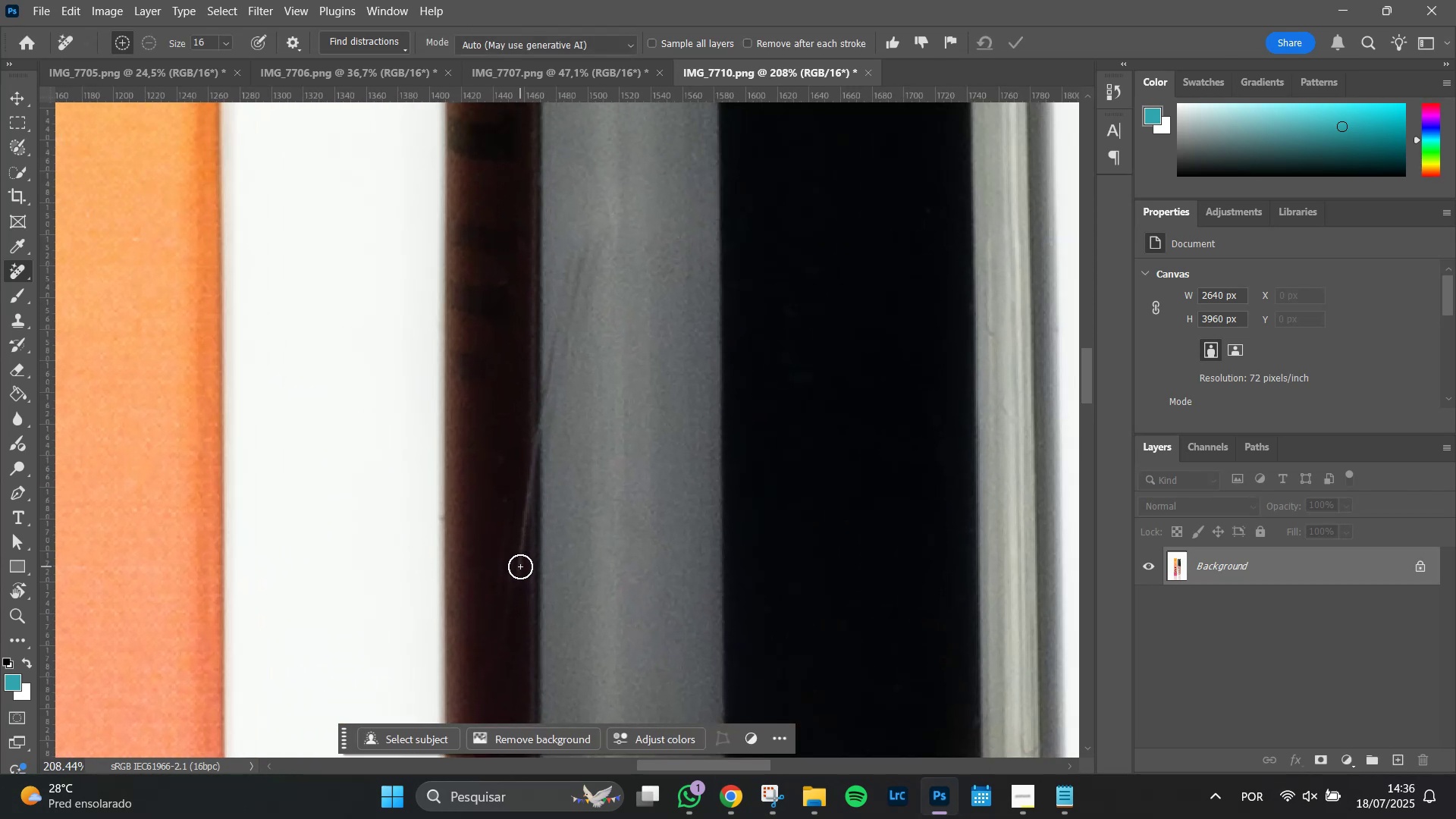 
hold_key(key=AltLeft, duration=0.63)
 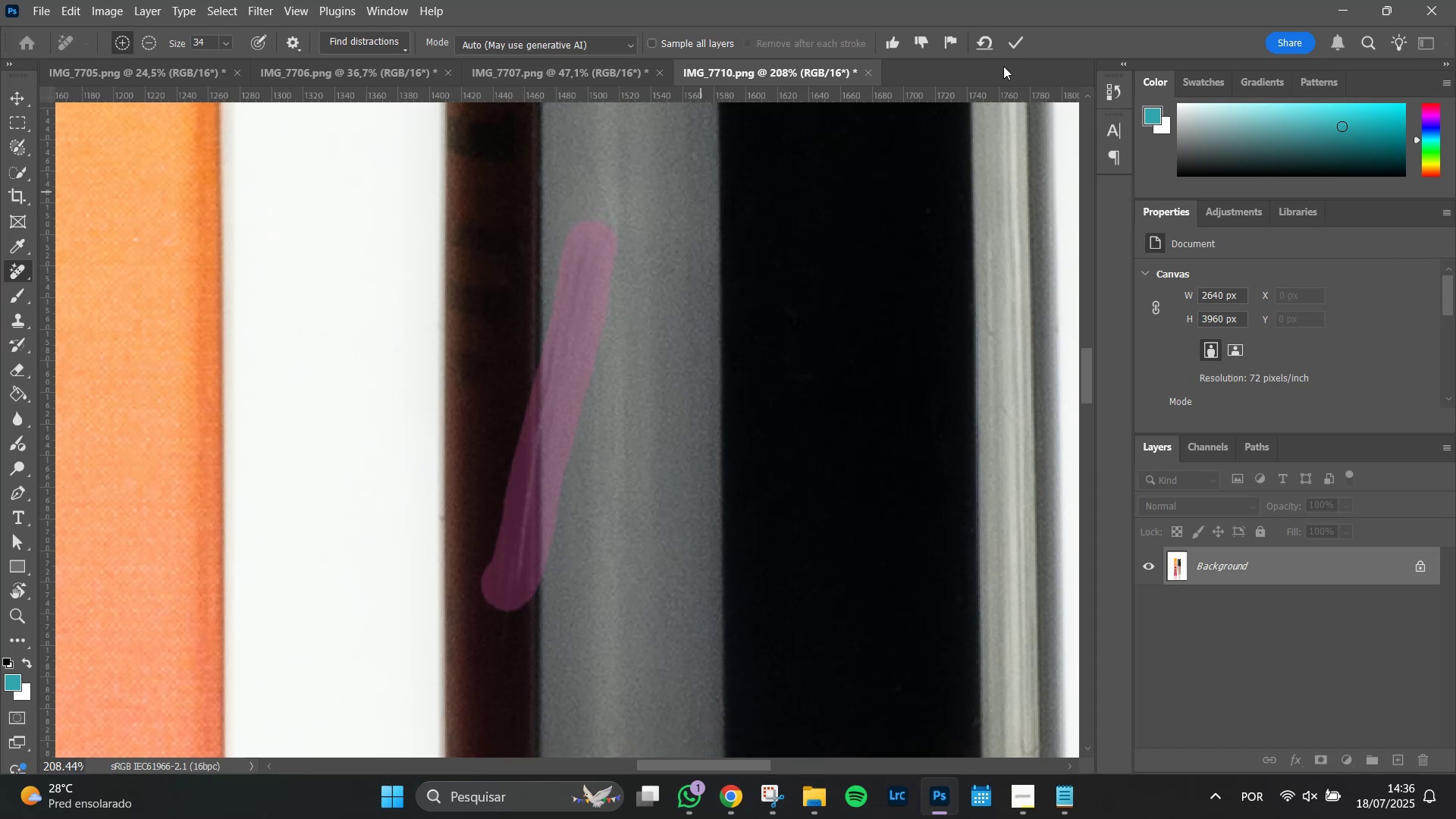 
left_click([1019, 36])
 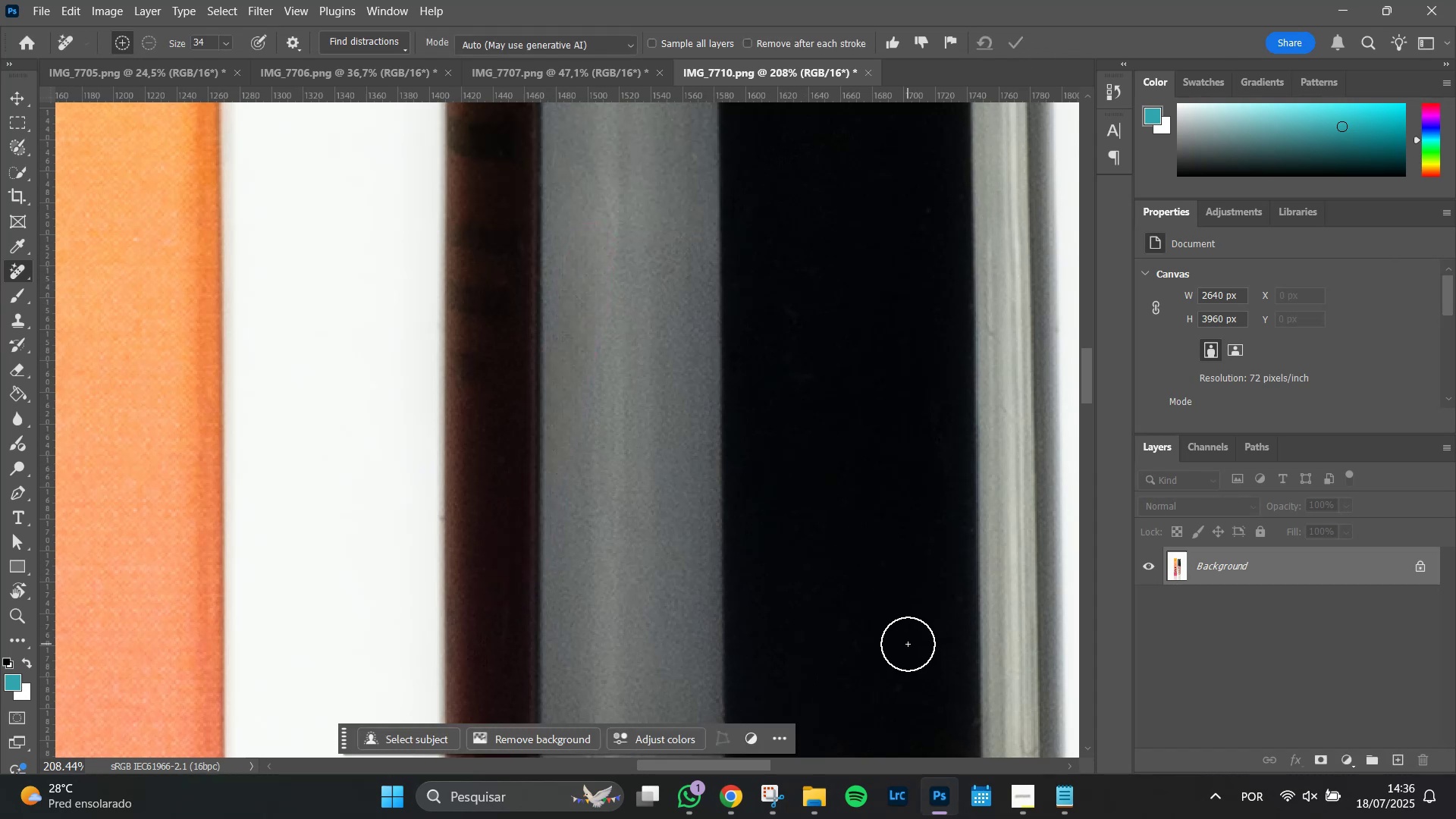 
hold_key(key=Space, duration=1.51)
 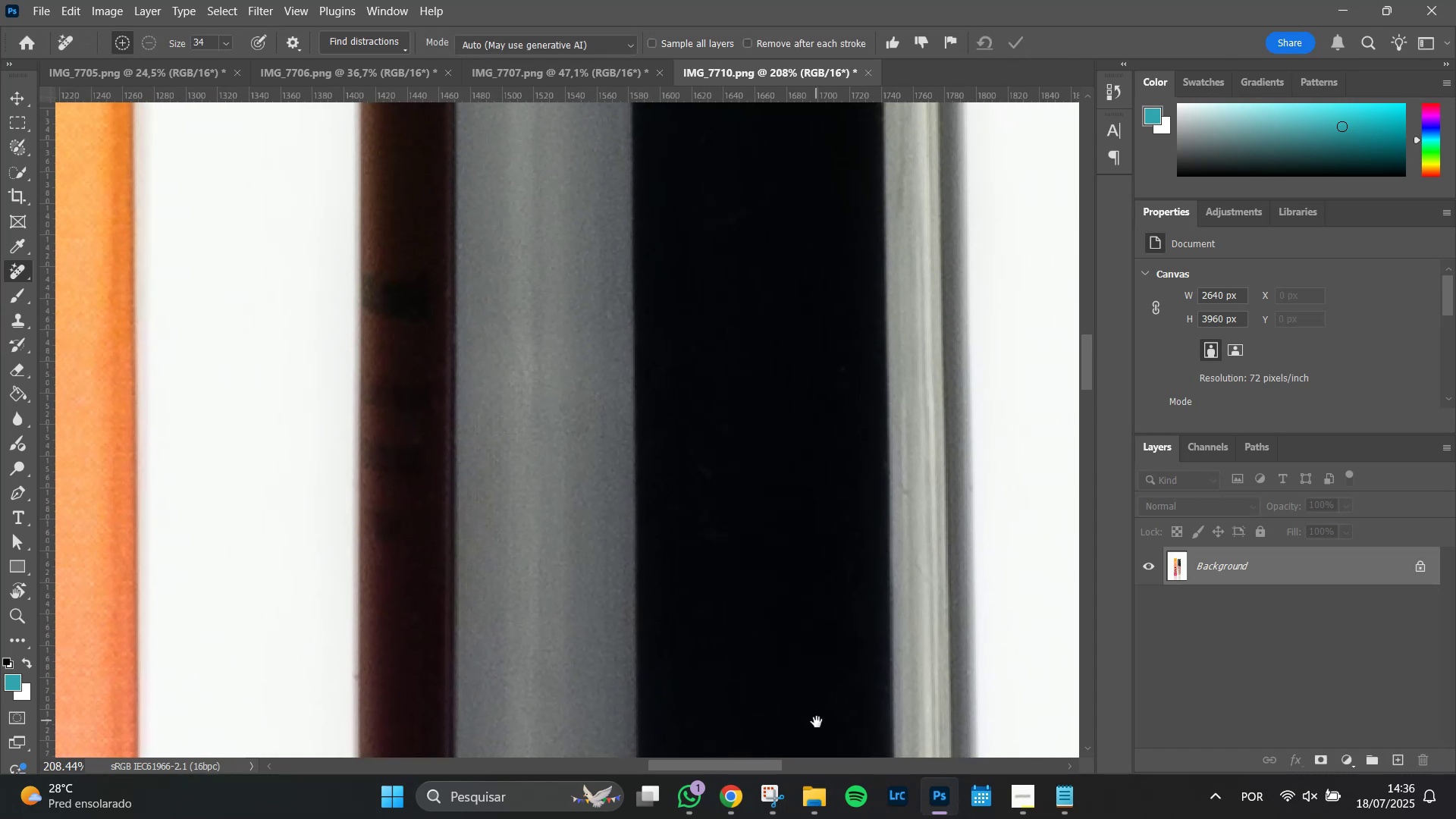 
hold_key(key=Space, duration=1.51)
 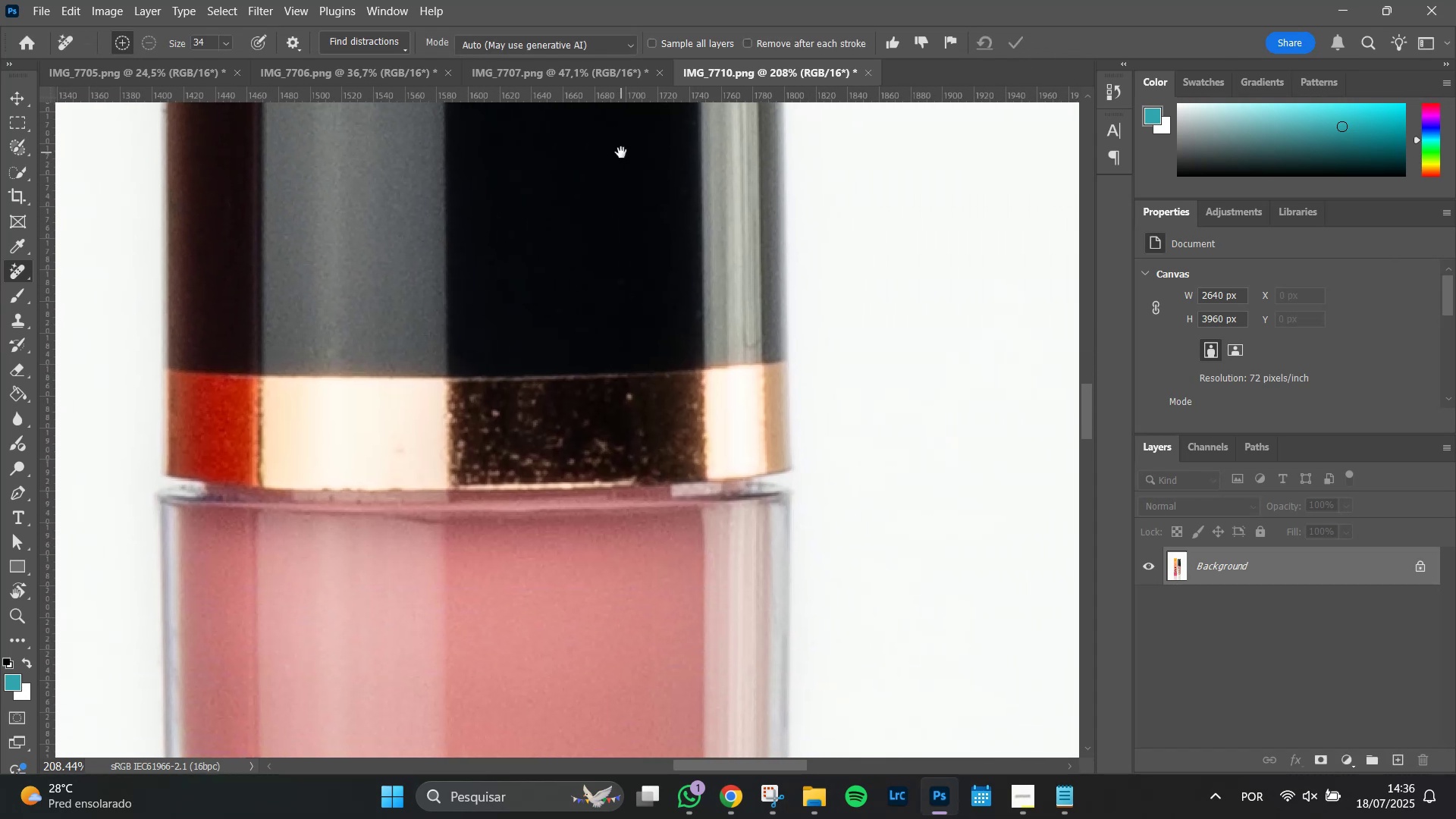 
hold_key(key=Space, duration=0.69)
 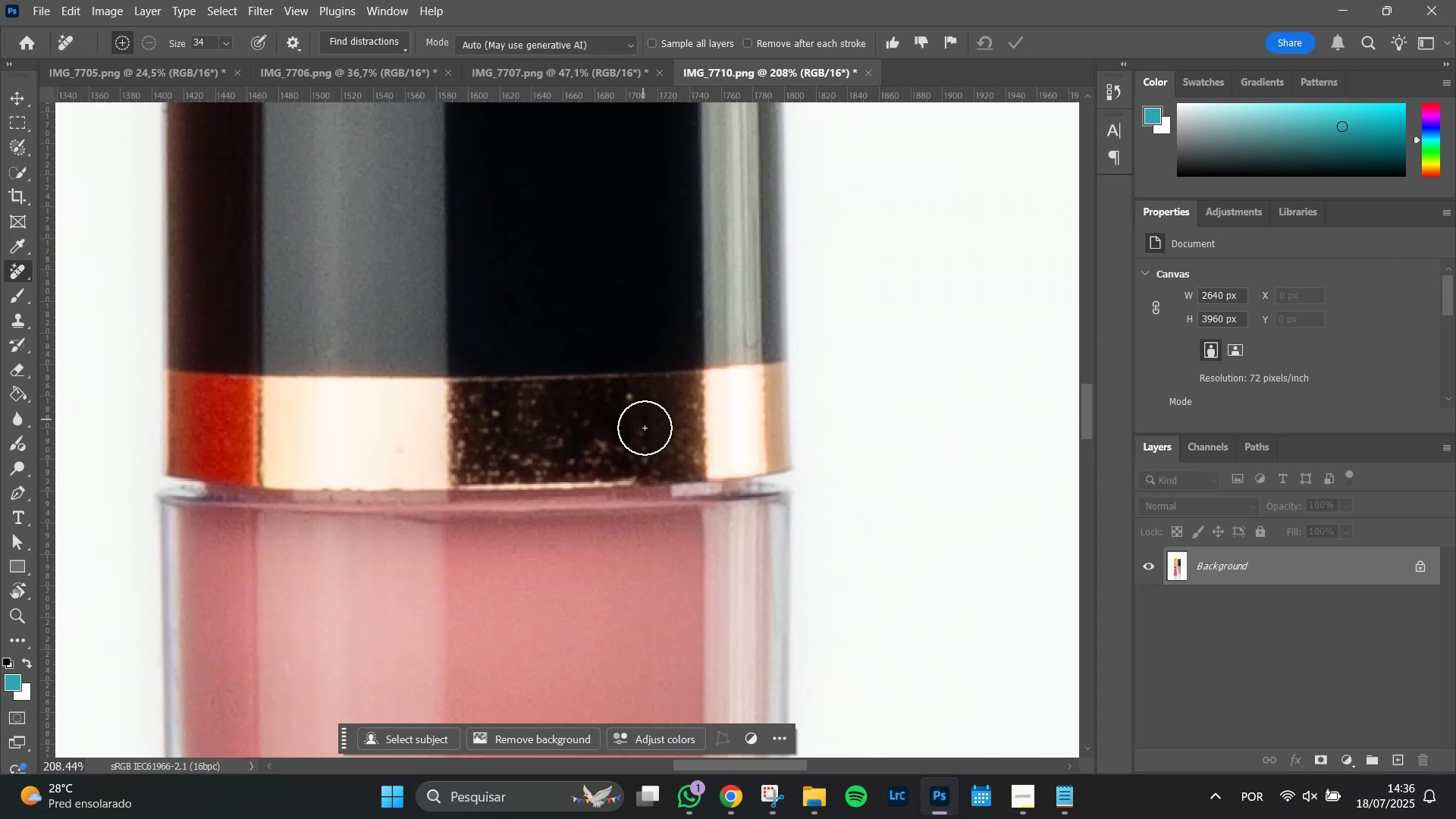 
hold_key(key=AltLeft, duration=1.04)
 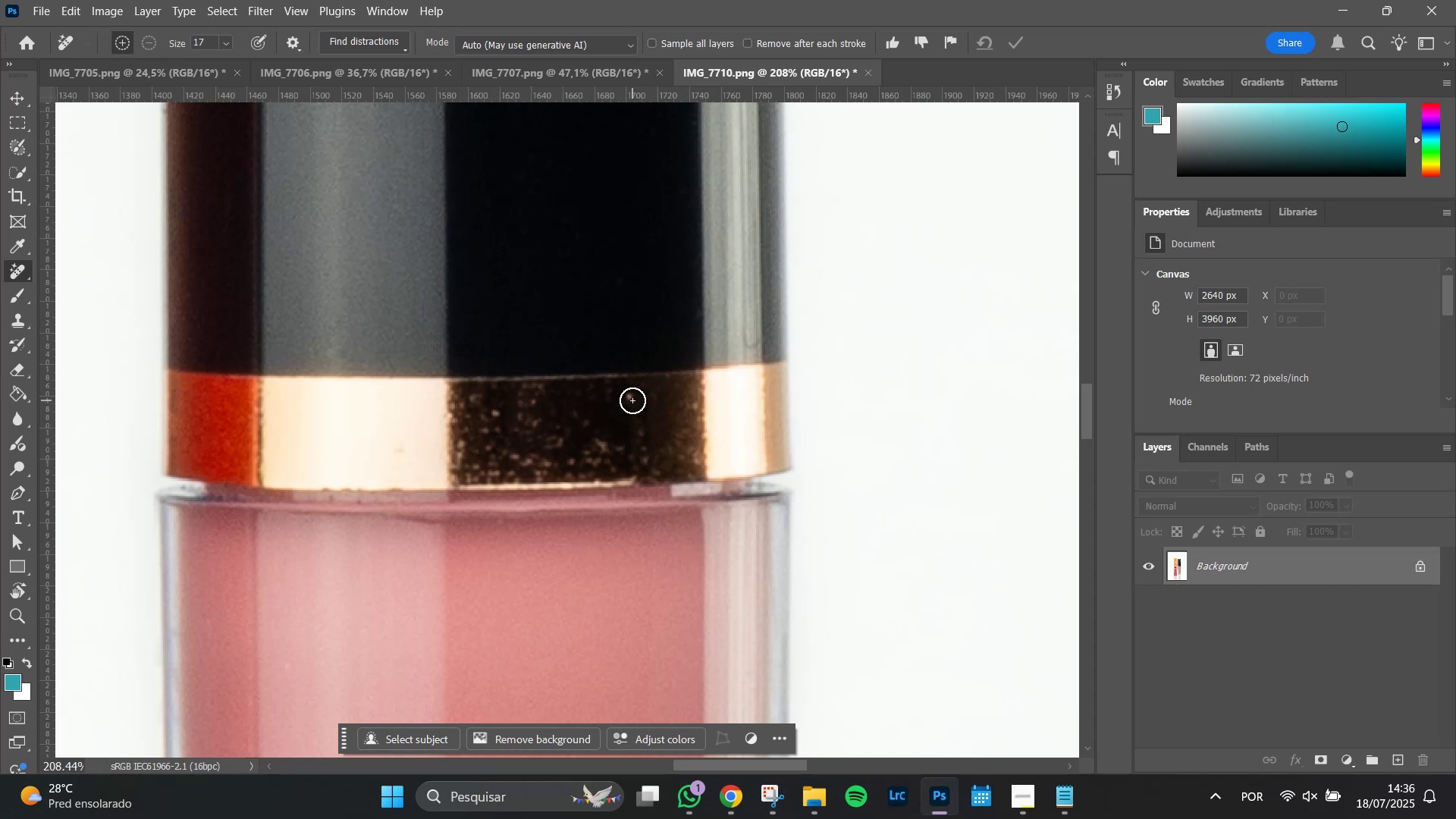 
left_click([632, 400])
 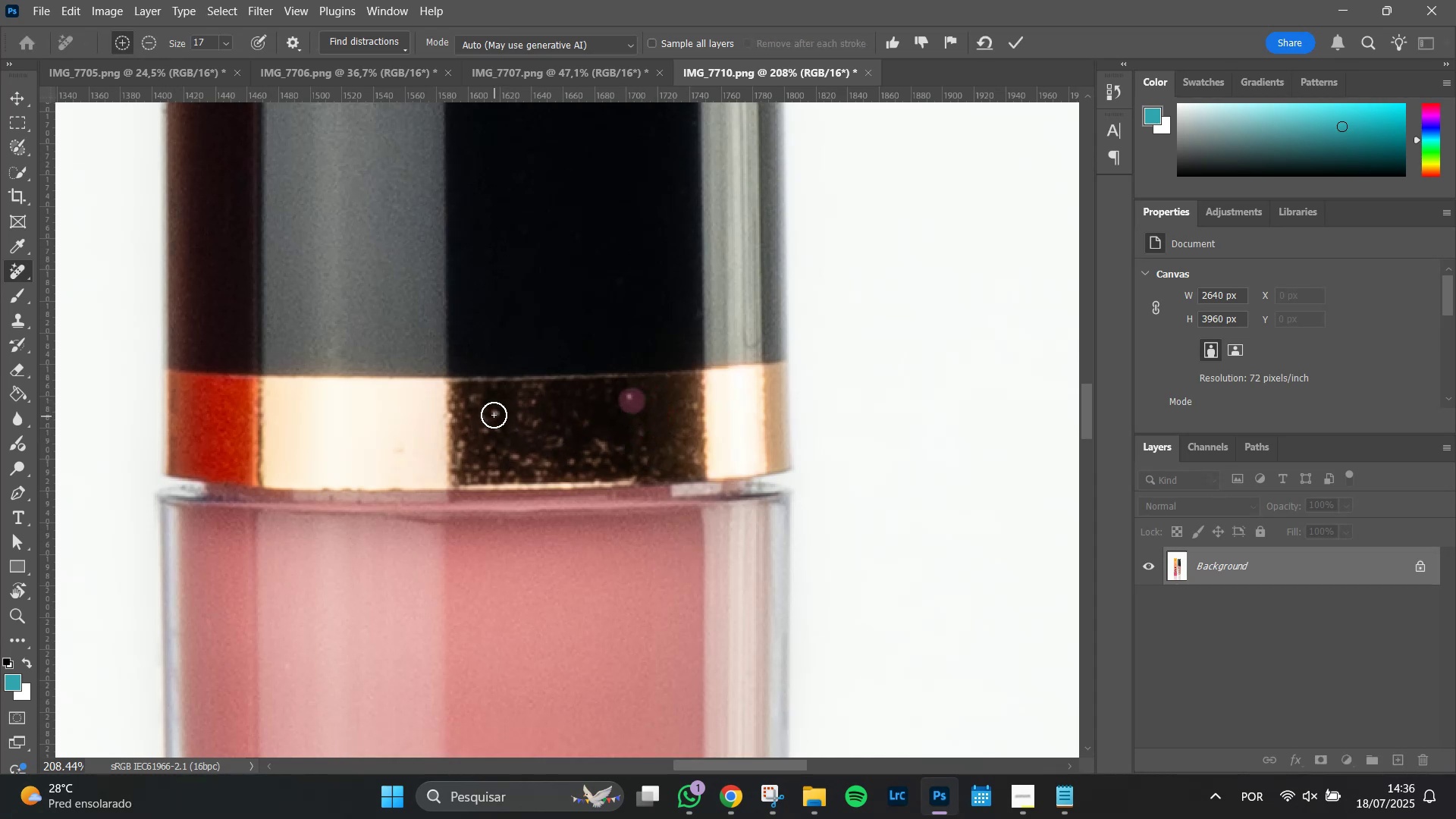 
left_click([494, 414])
 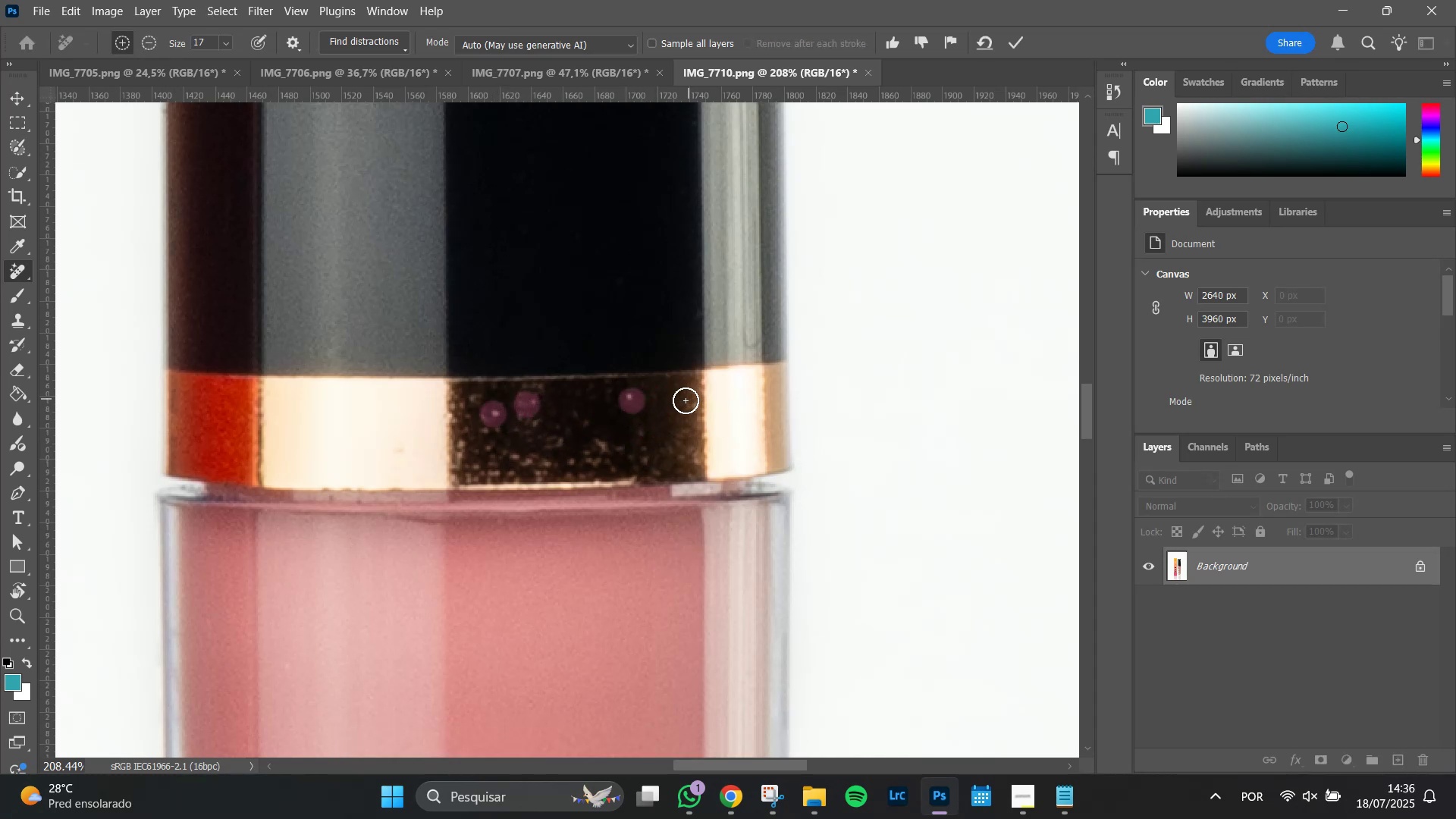 
left_click([693, 407])
 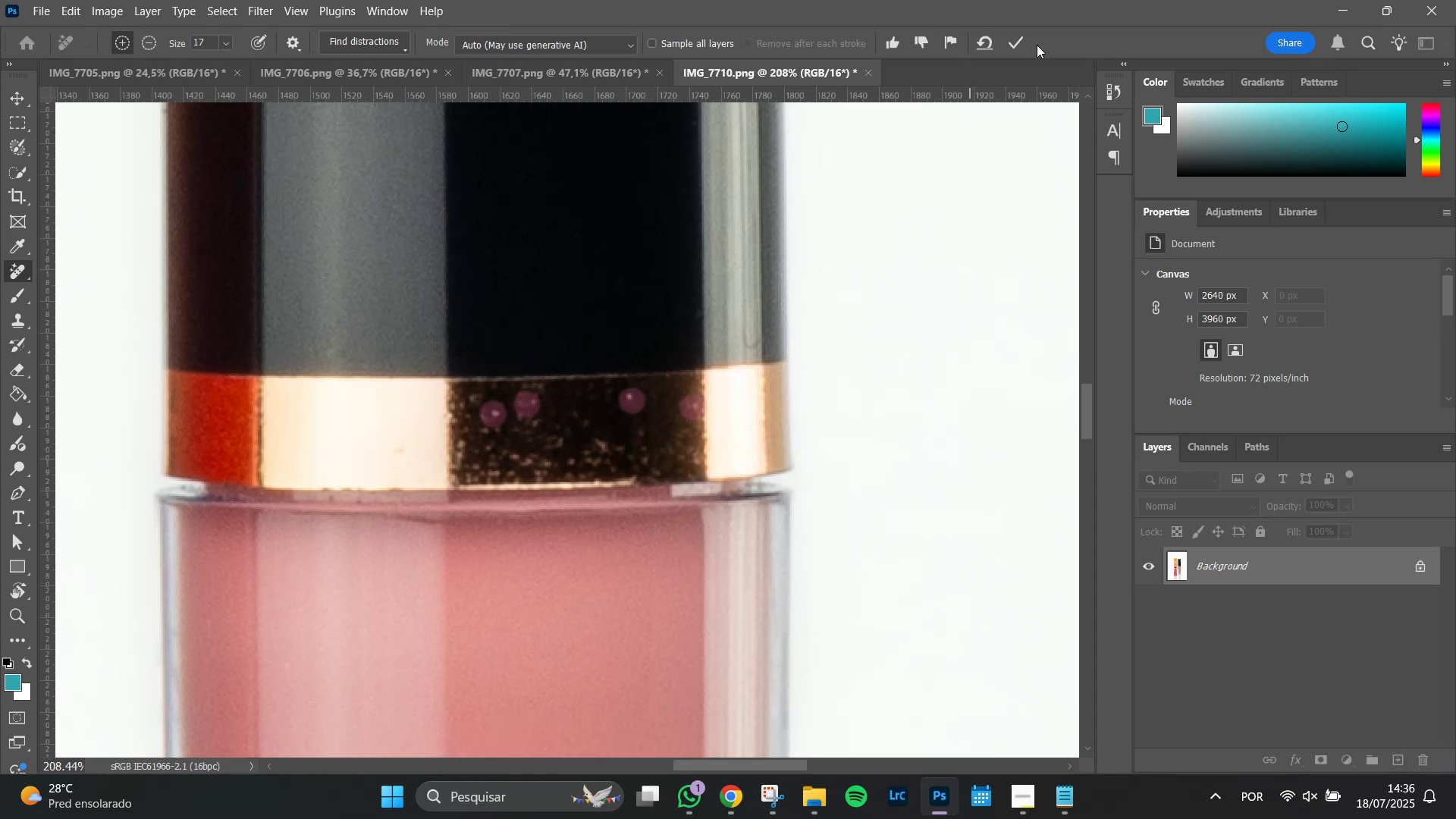 
left_click([1020, 39])
 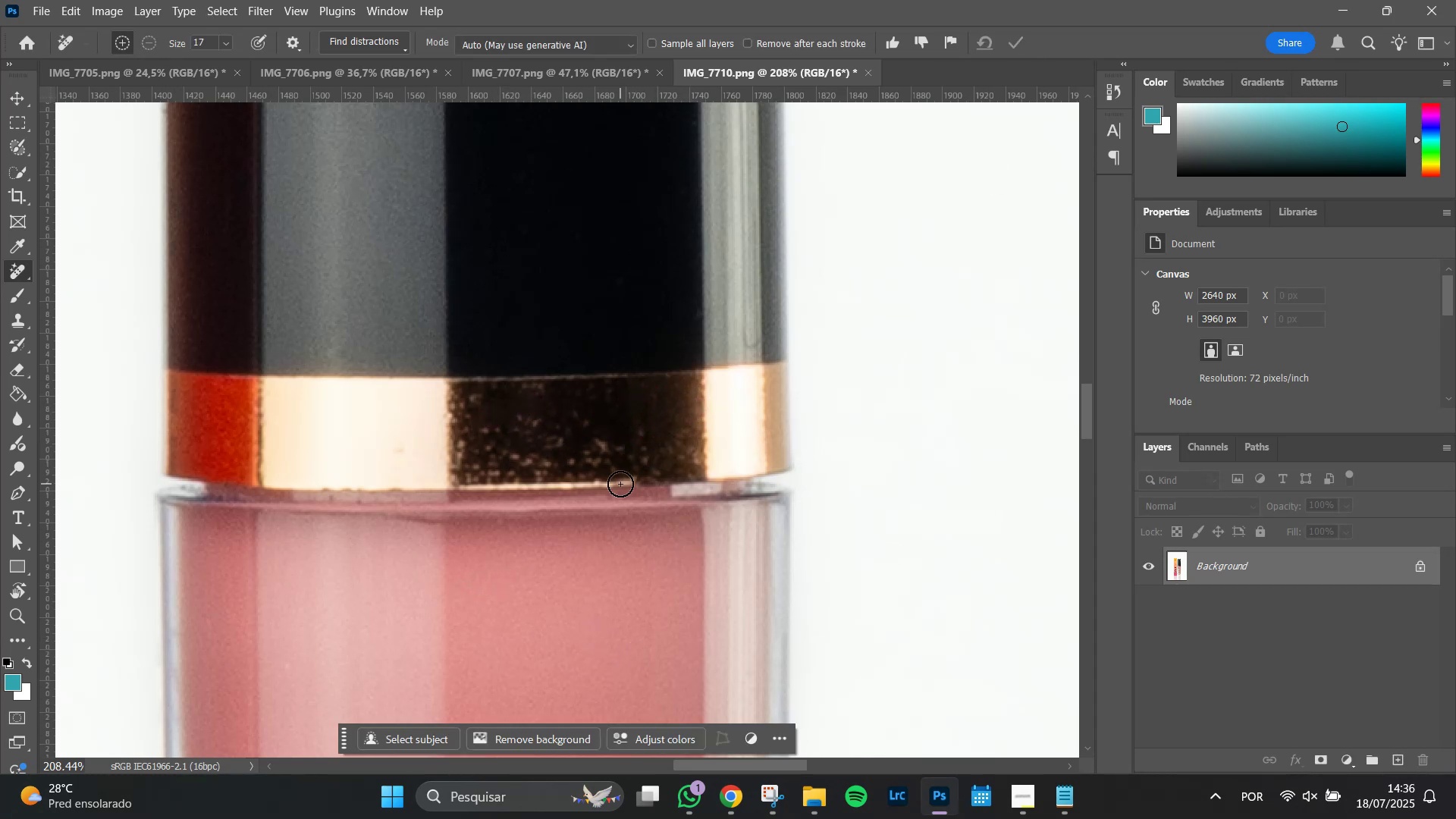 
wait(8.35)
 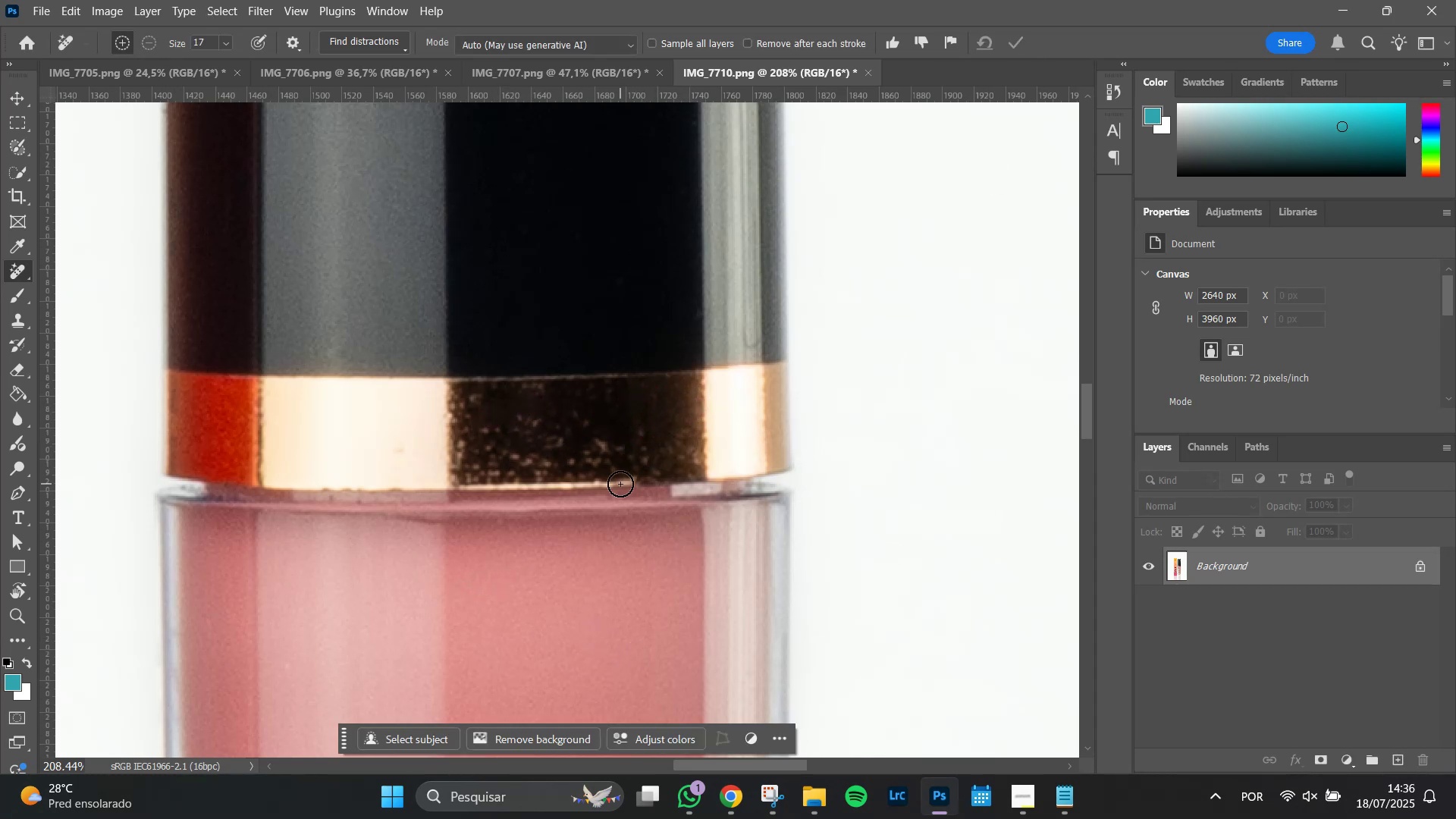 
left_click([1018, 42])
 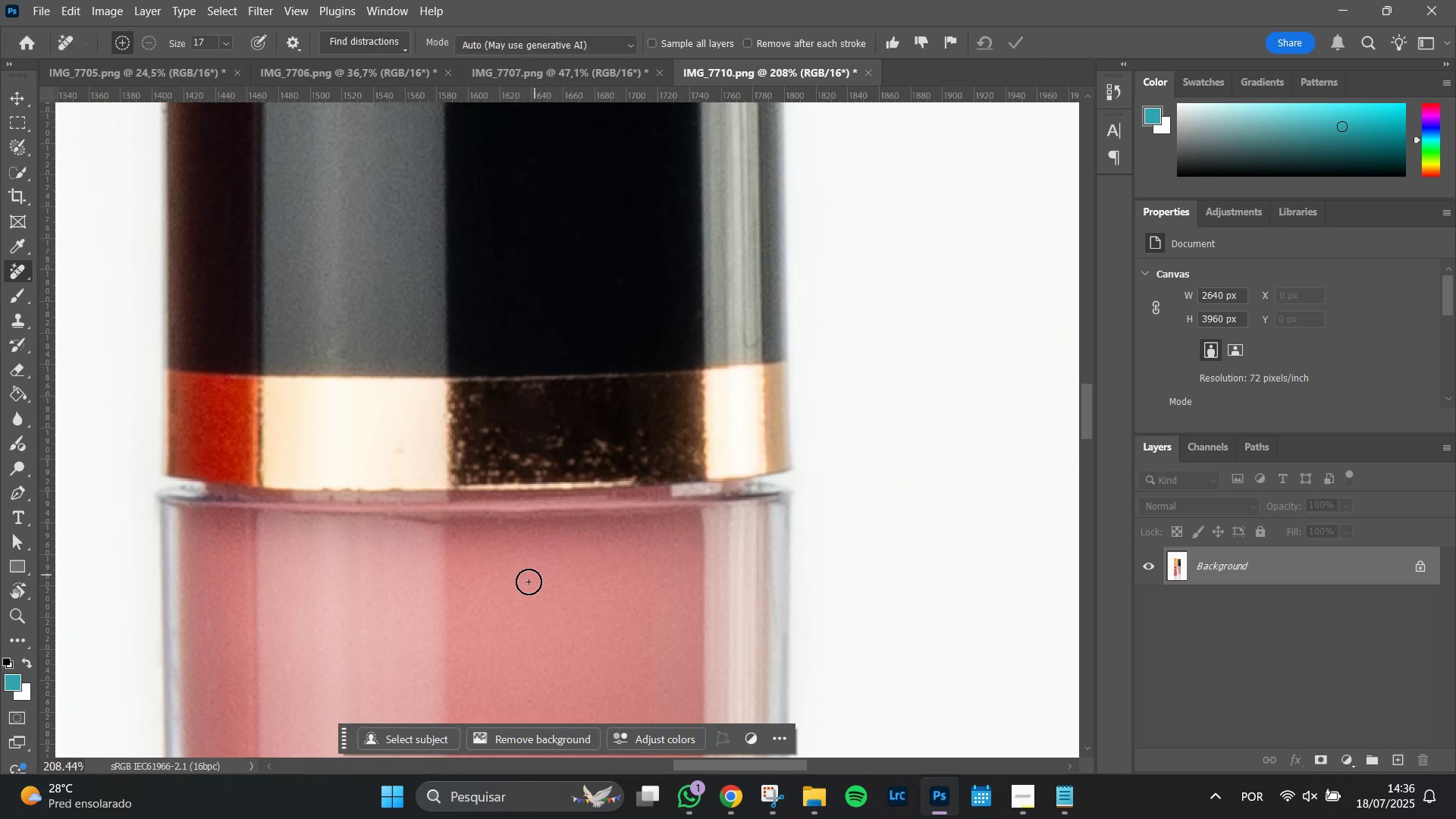 
hold_key(key=Space, duration=0.72)
 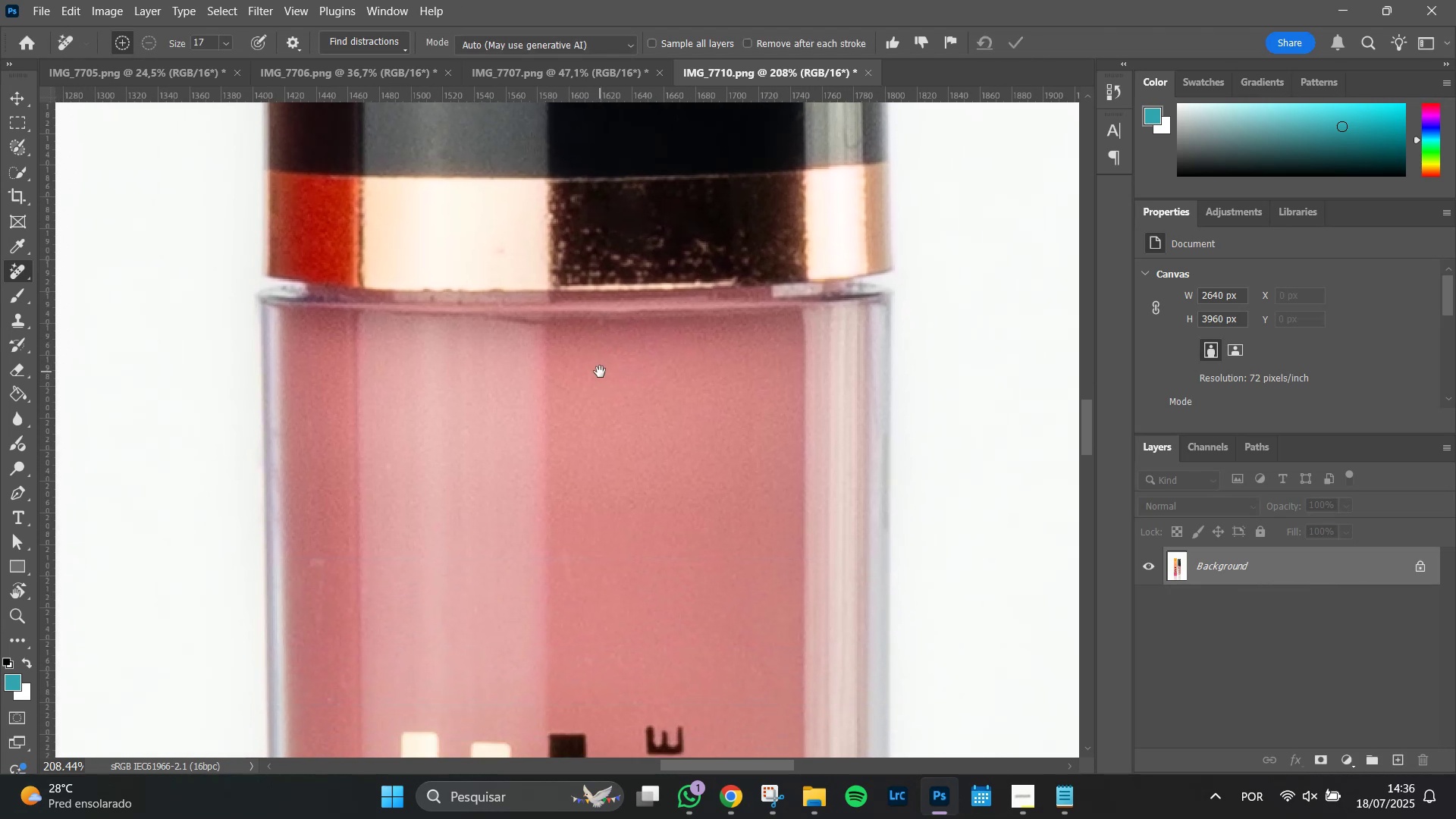 
hold_key(key=AltLeft, duration=1.02)
scroll: coordinate [609, 538], scroll_direction: down, amount: 6.0
 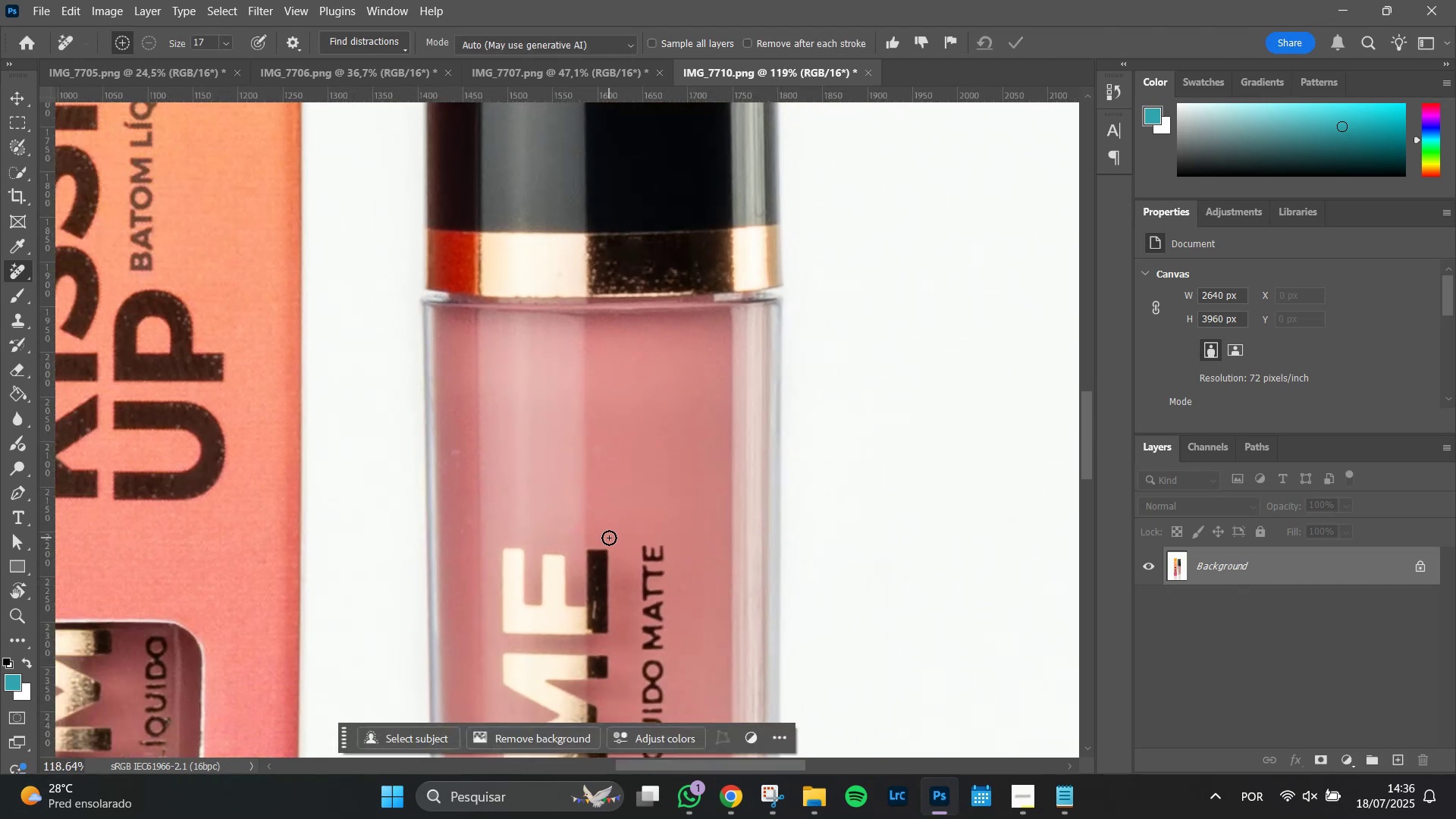 
hold_key(key=AltLeft, duration=1.51)
scroll: coordinate [504, 403], scroll_direction: up, amount: 9.0
 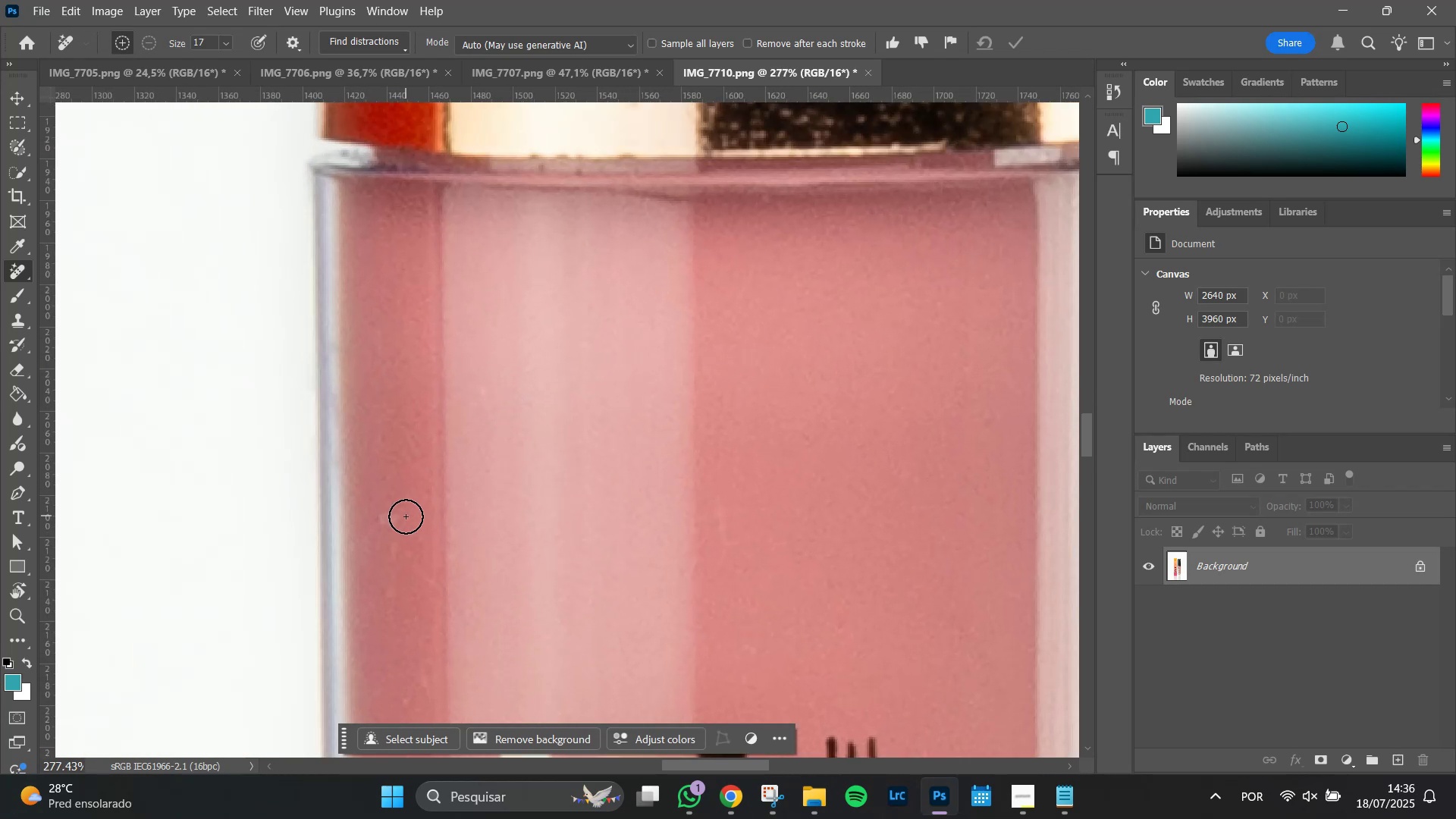 
hold_key(key=AltLeft, duration=0.59)
 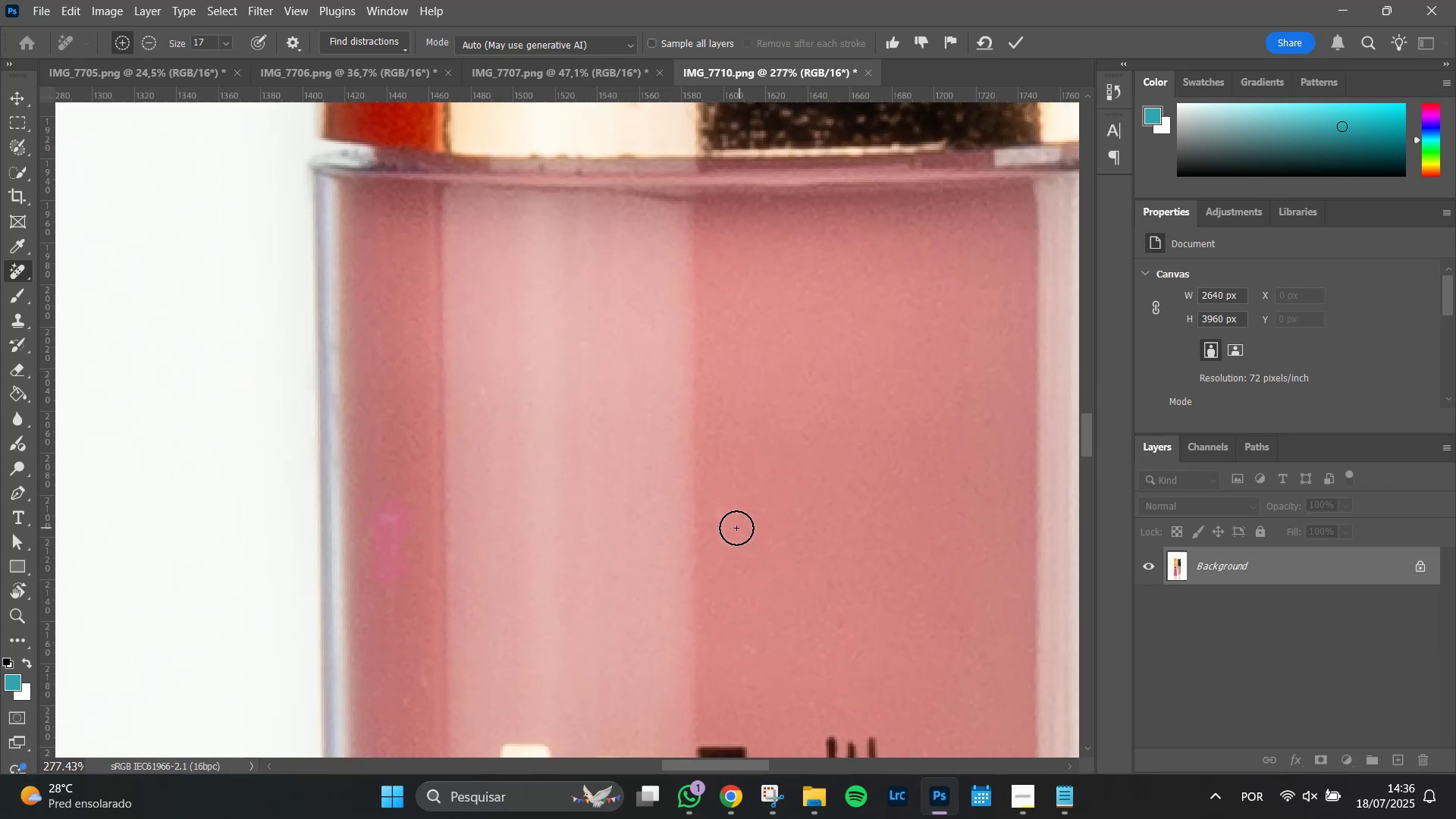 
hold_key(key=Space, duration=0.93)
 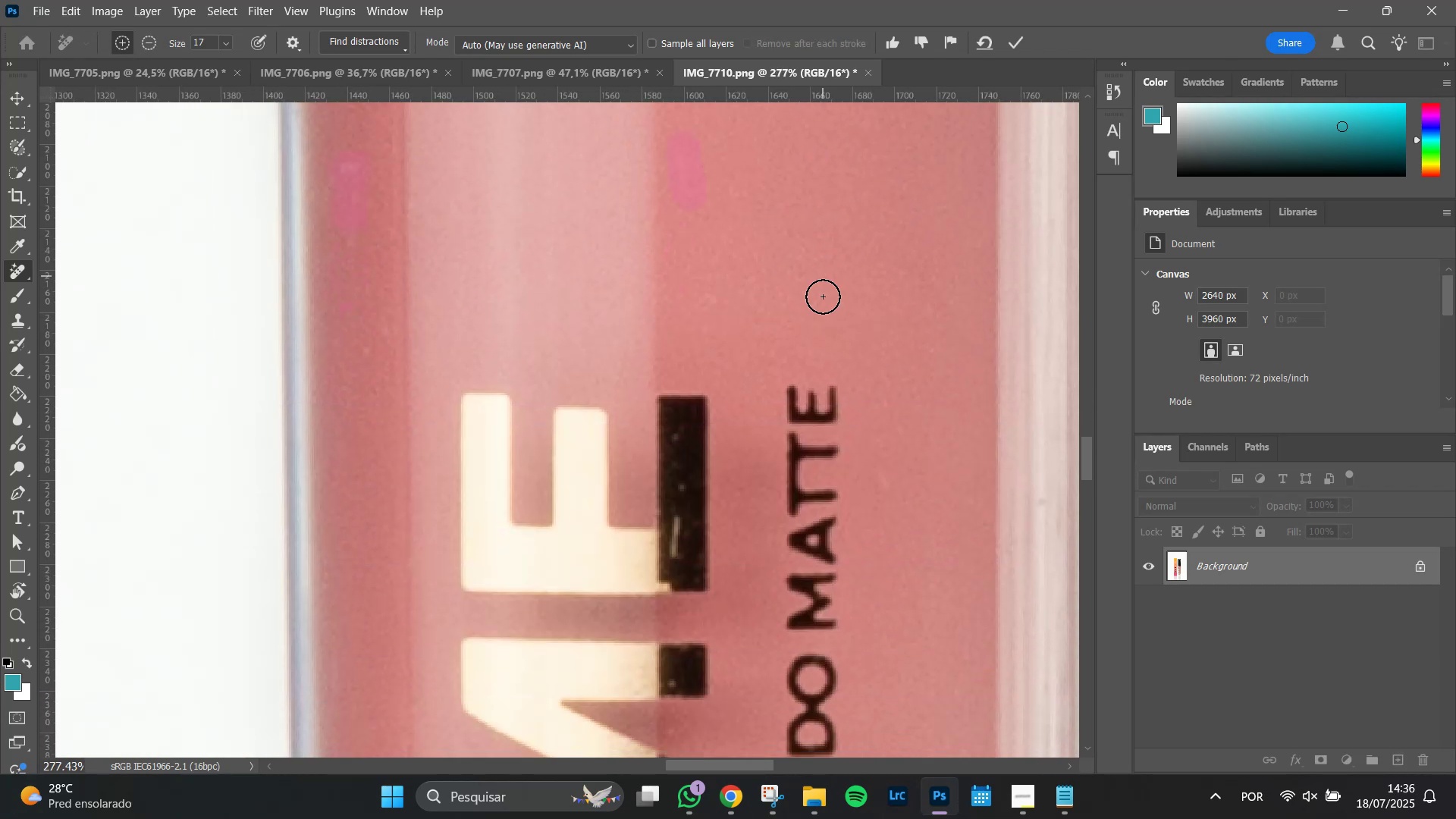 
hold_key(key=AltLeft, duration=1.17)
scroll: coordinate [832, 401], scroll_direction: down, amount: 1.0
 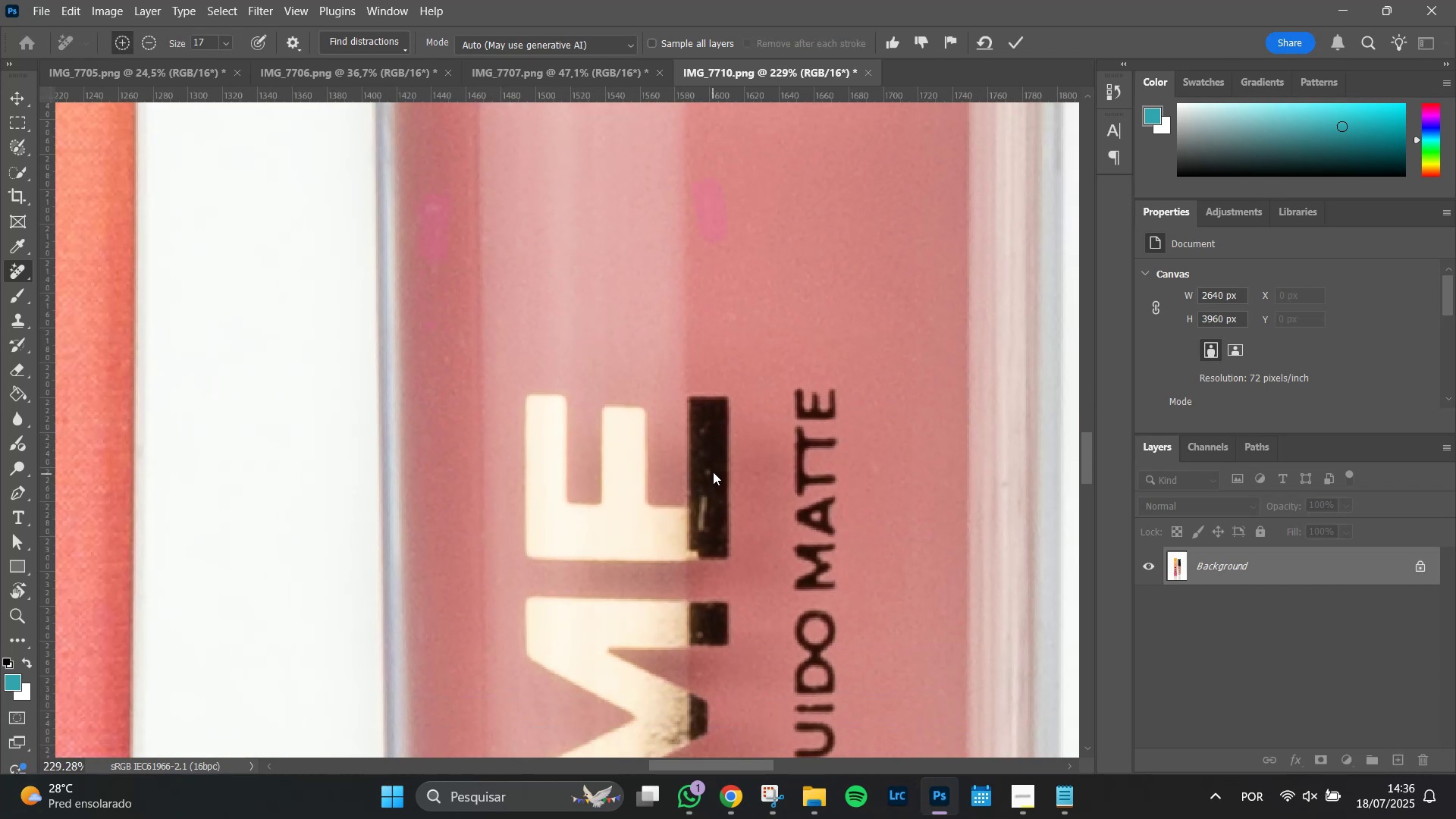 
hold_key(key=Space, duration=0.46)
 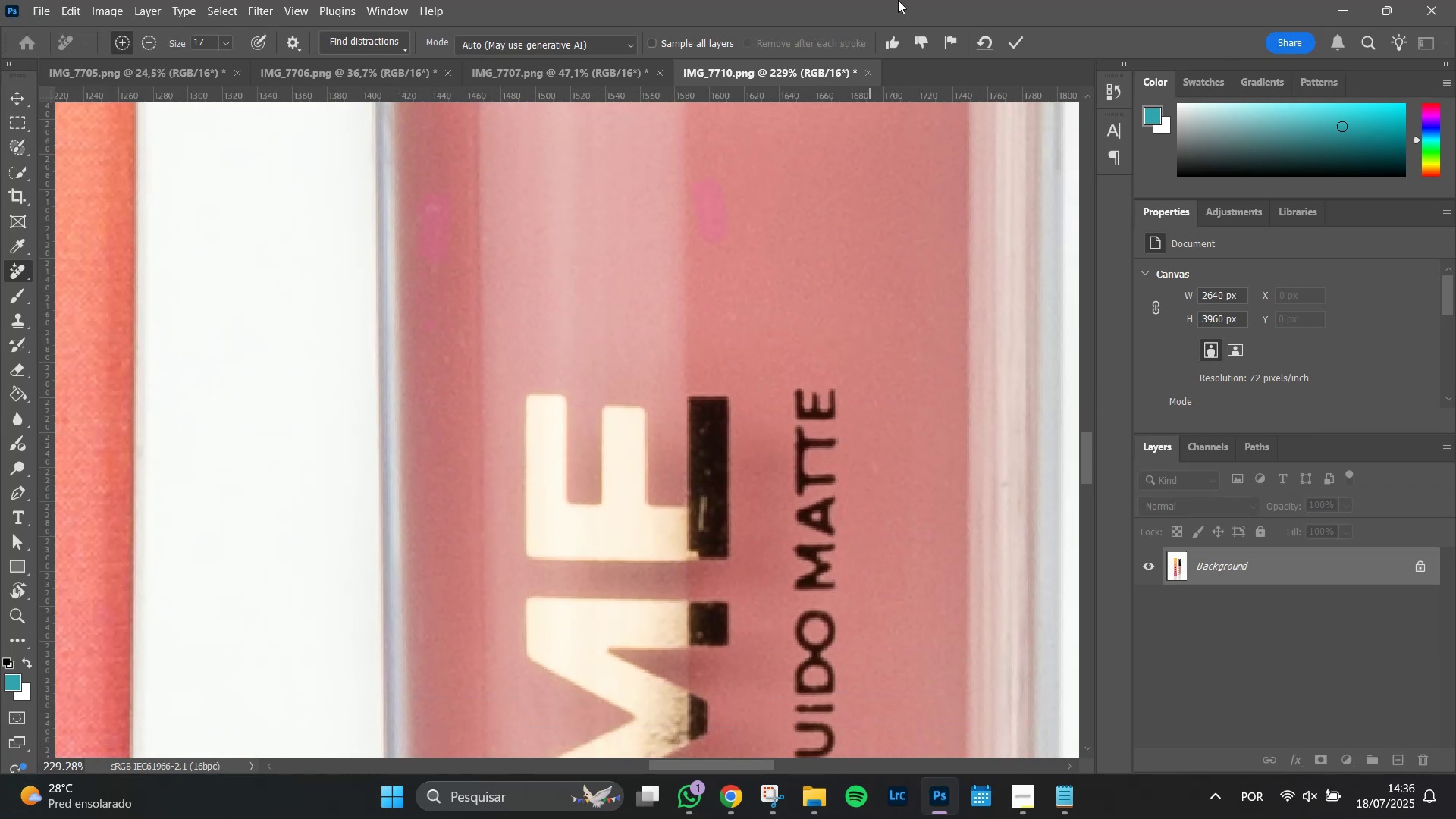 
left_click([898, 0])
 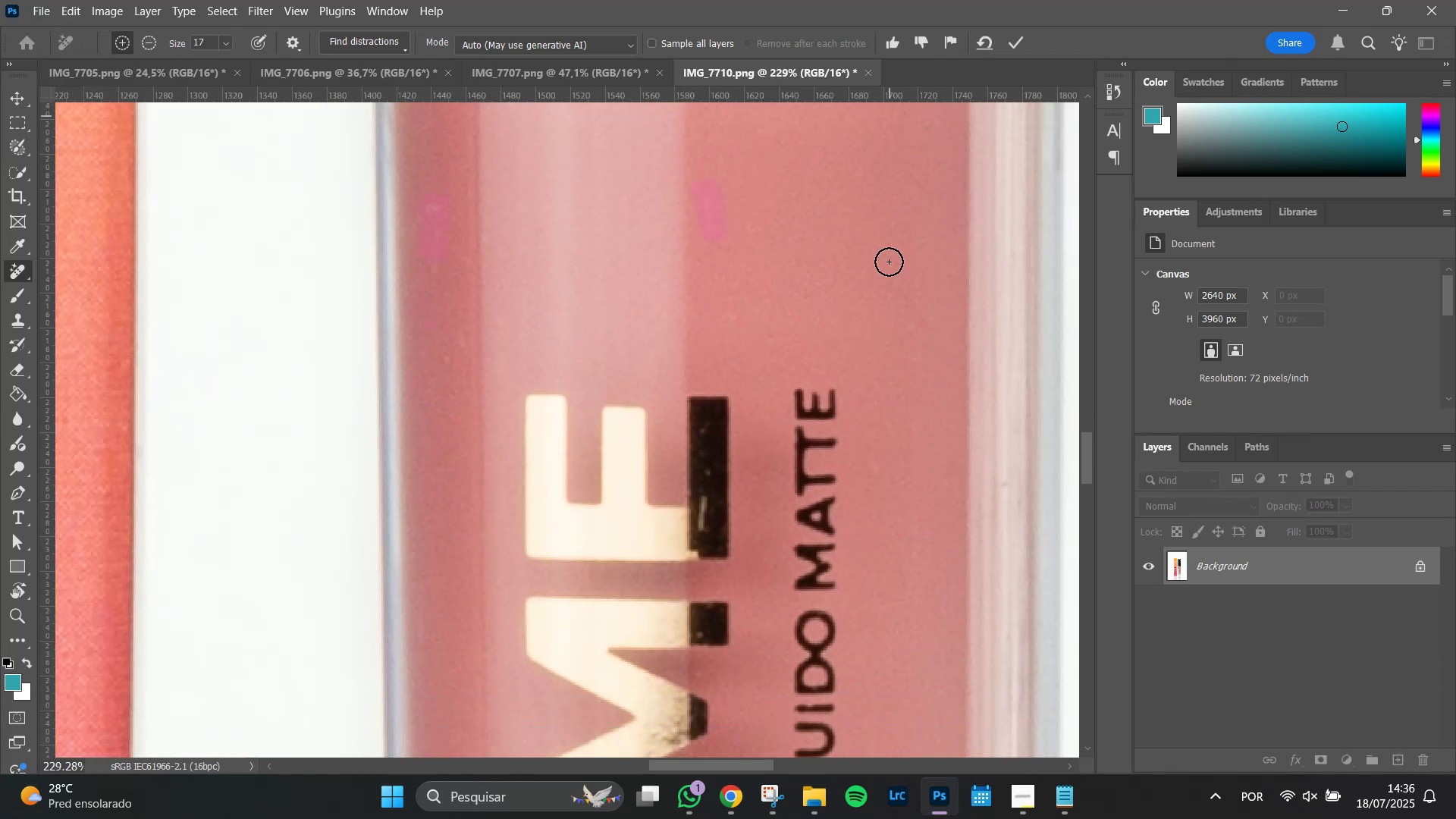 
hold_key(key=Space, duration=0.77)
 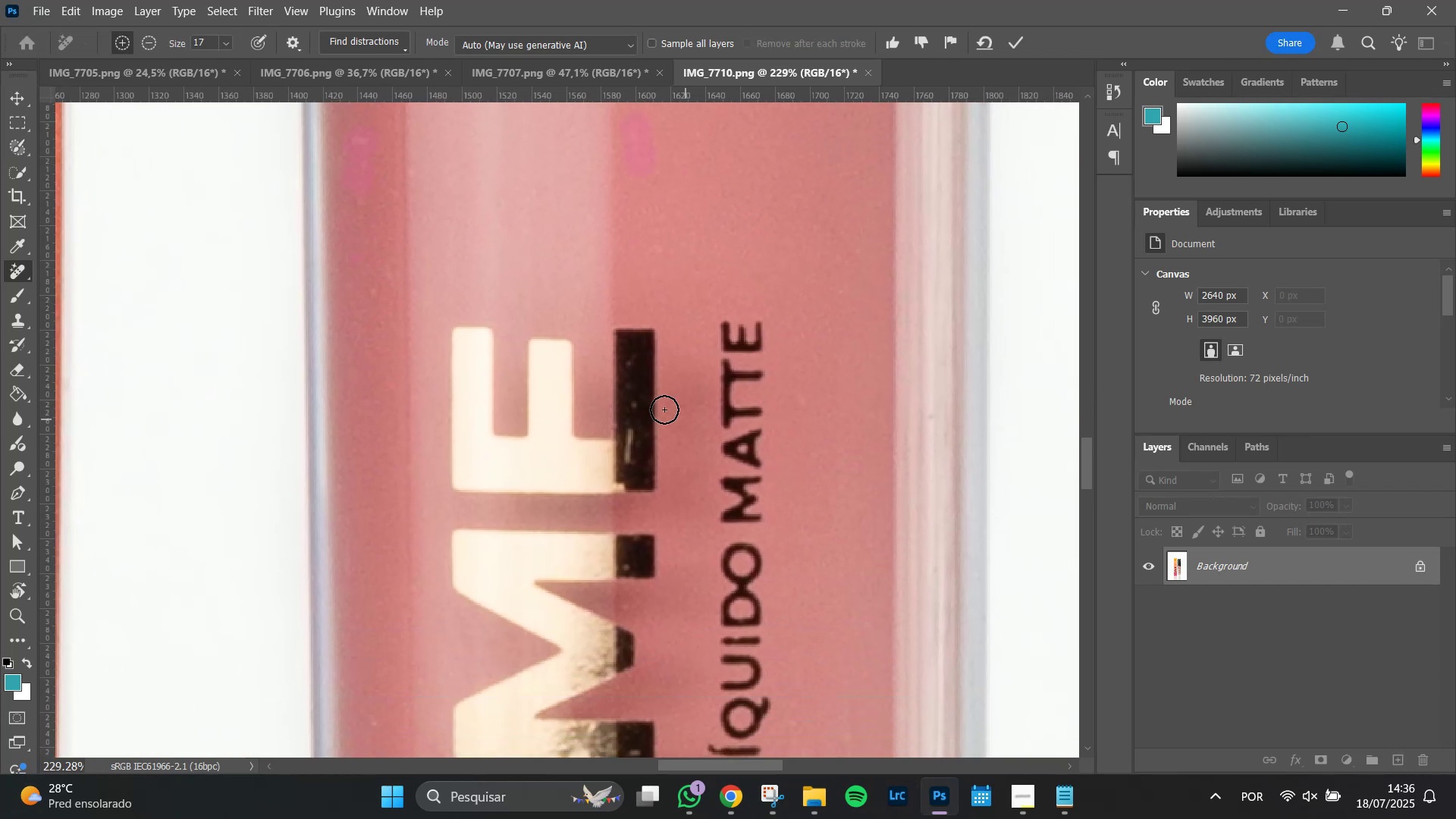 
hold_key(key=AltLeft, duration=1.51)
scroll: coordinate [664, 410], scroll_direction: up, amount: 6.0
 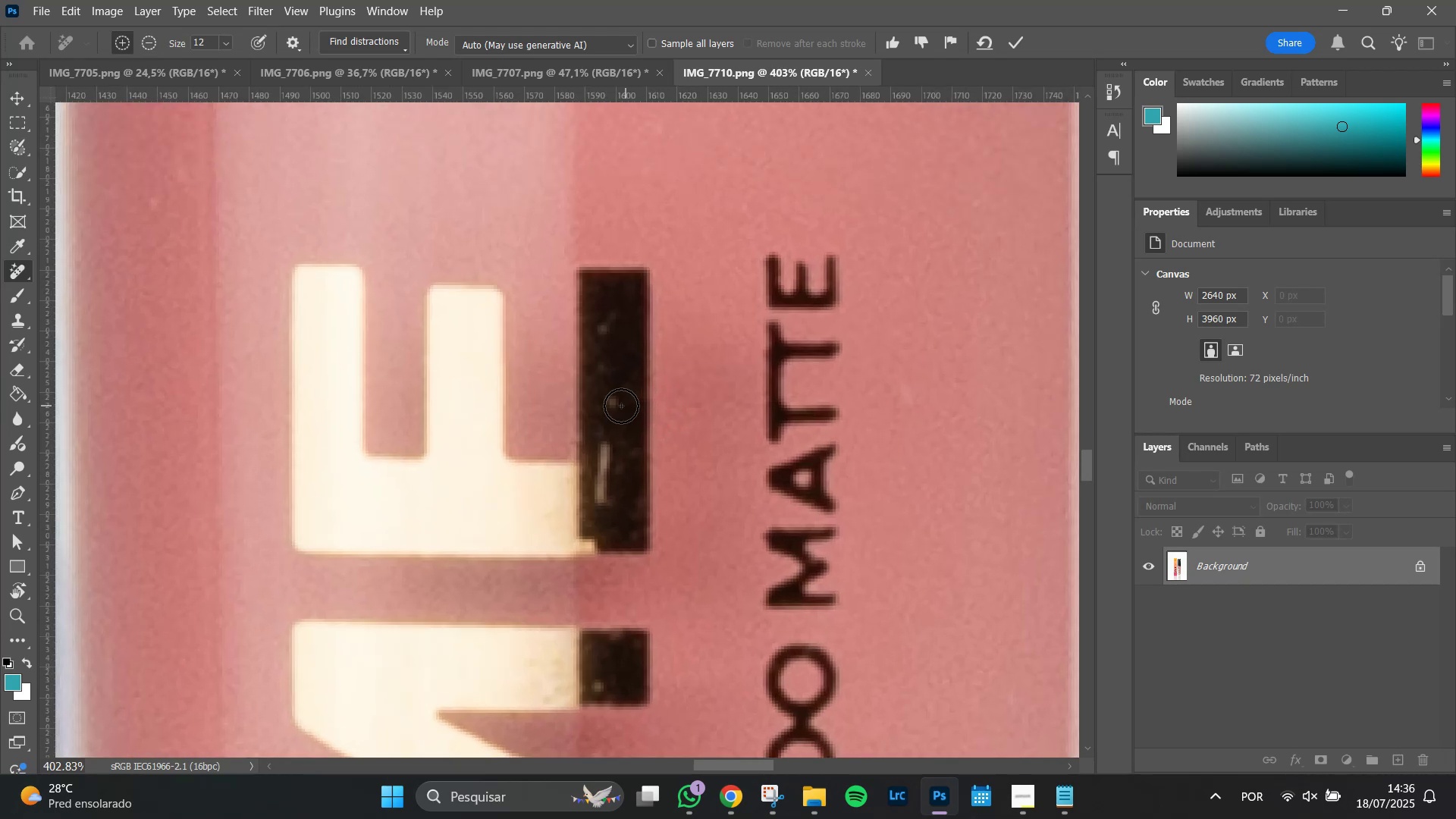 
hold_key(key=AltLeft, duration=0.57)
 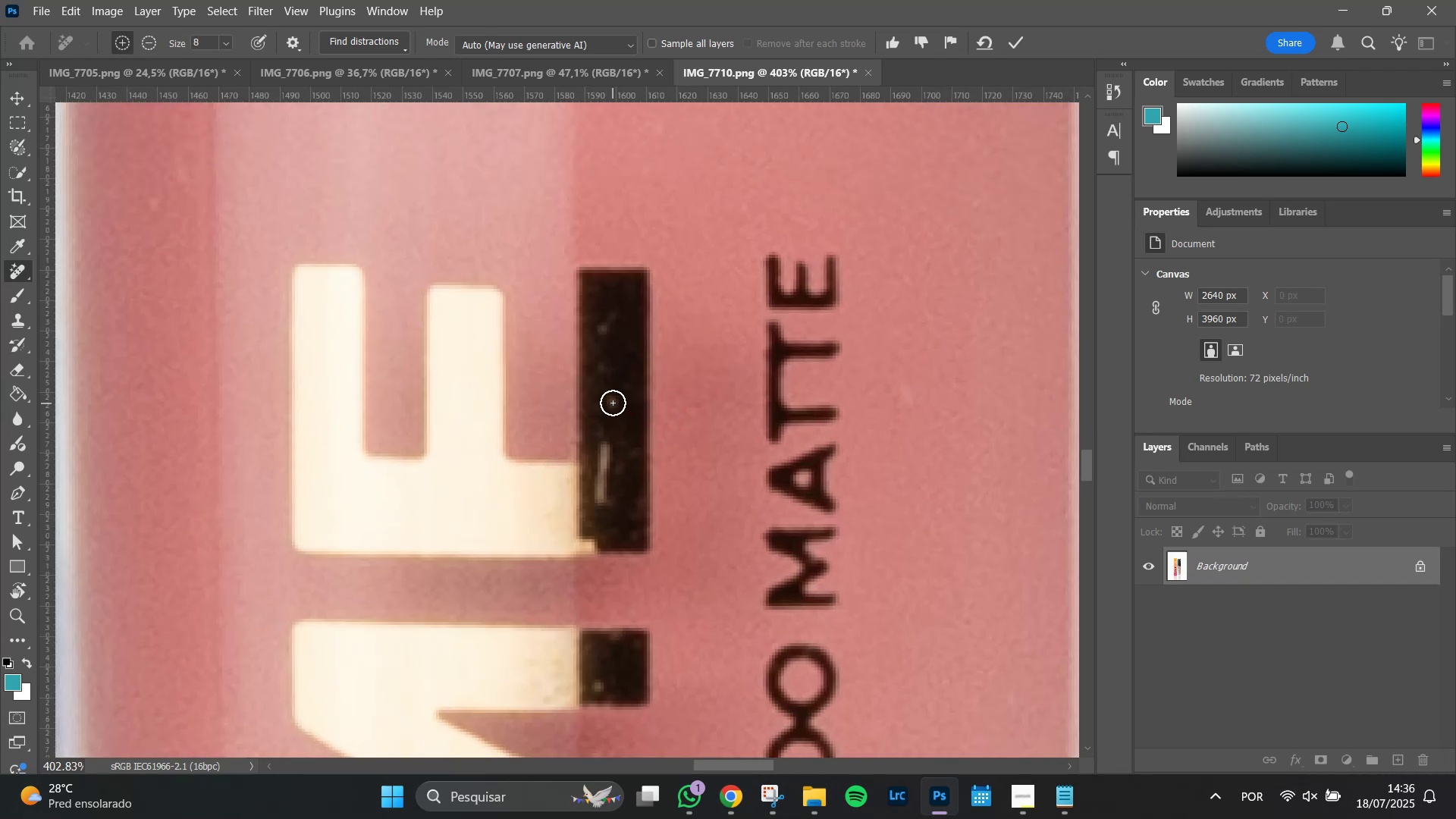 
left_click([613, 402])
 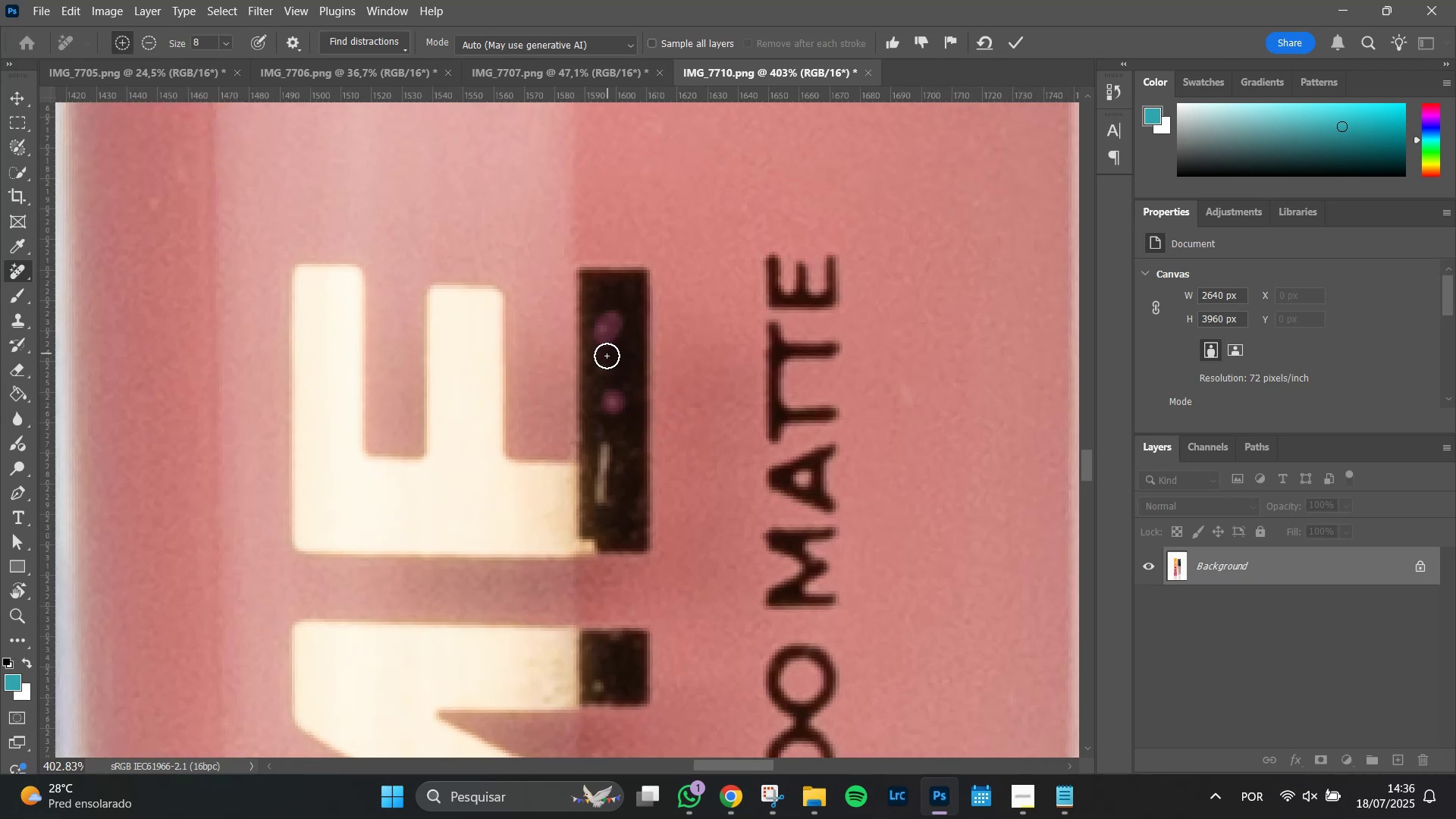 
left_click([603, 367])
 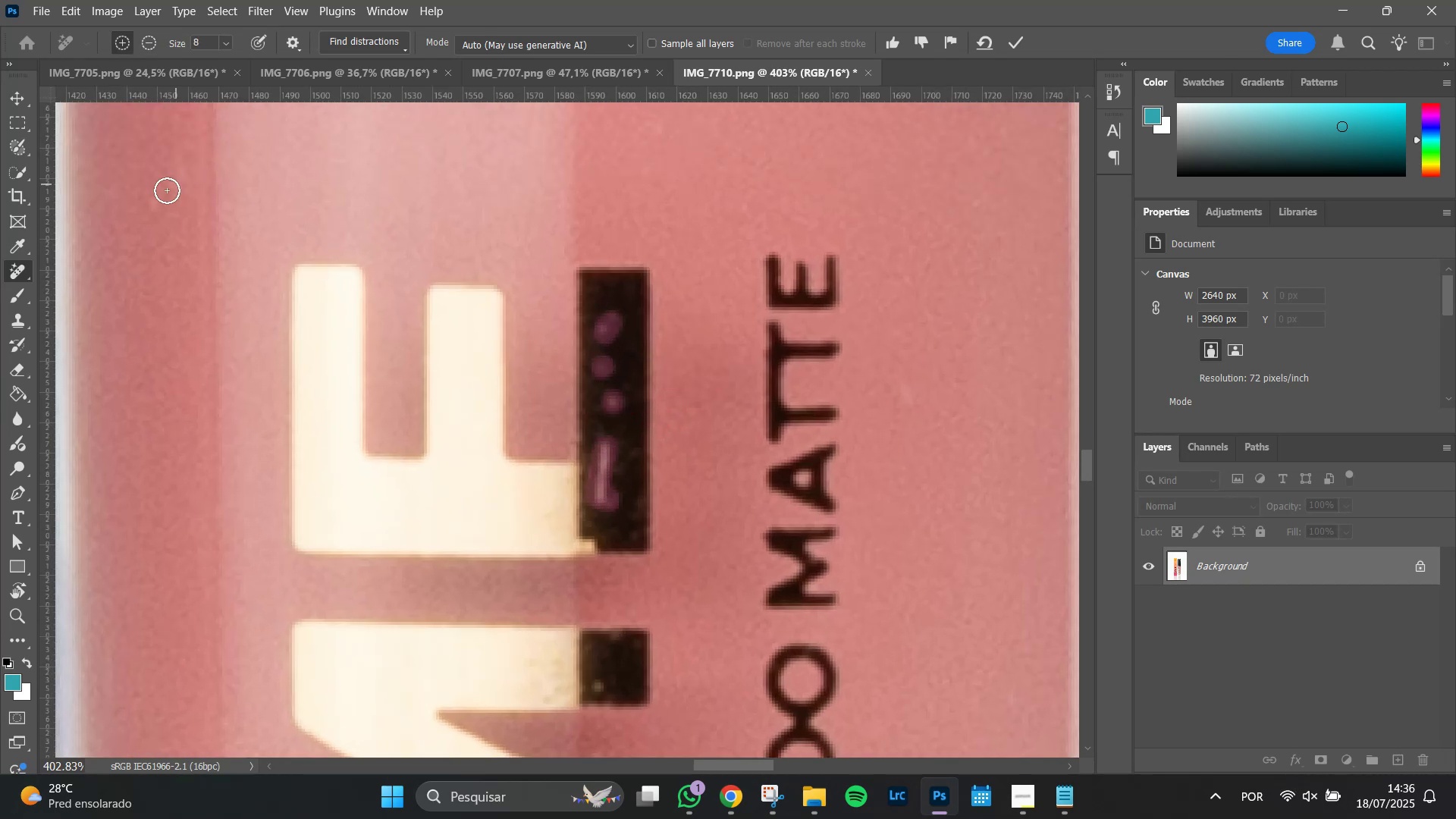 
hold_key(key=Space, duration=0.91)
 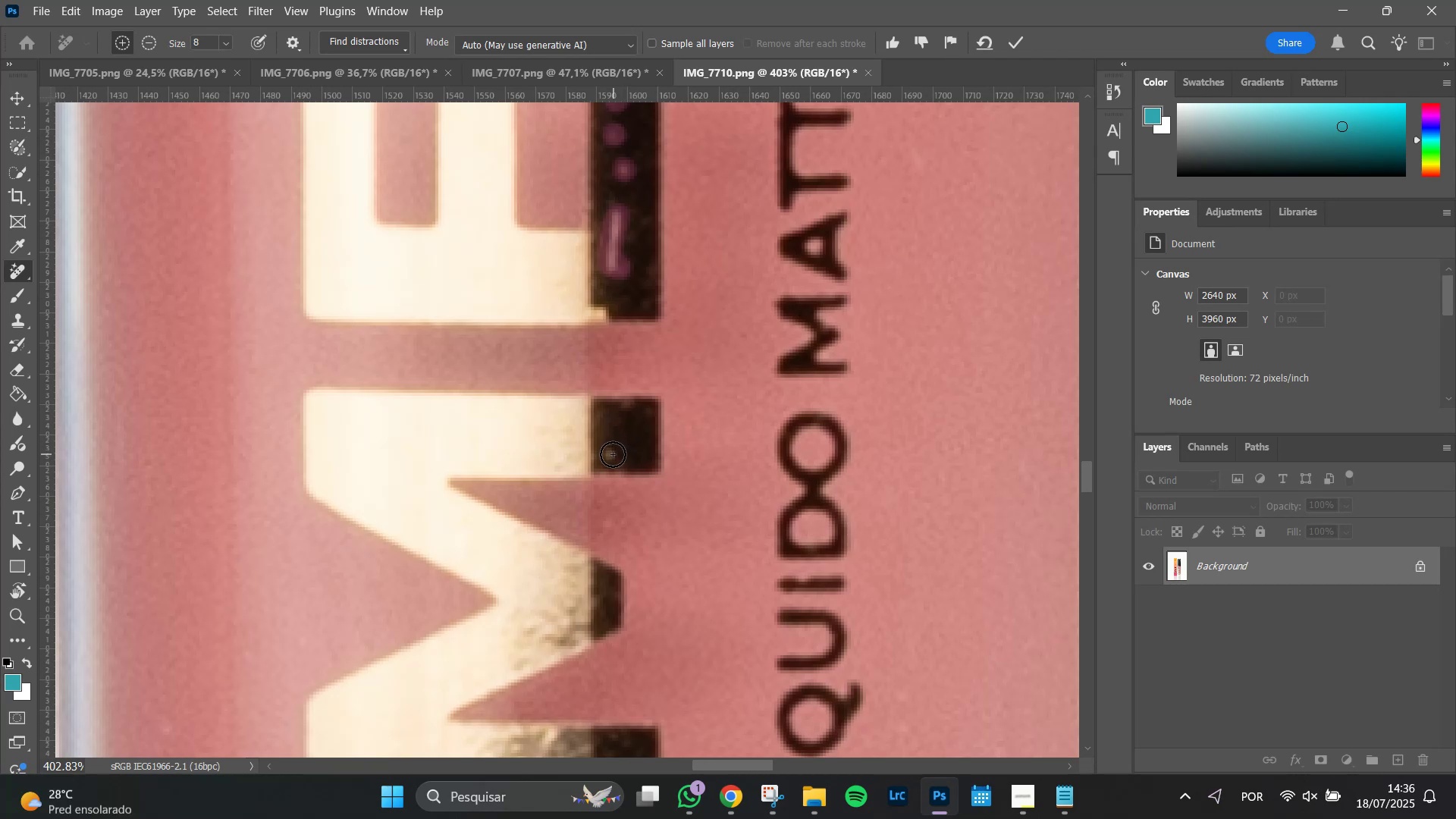 
left_click([611, 454])
 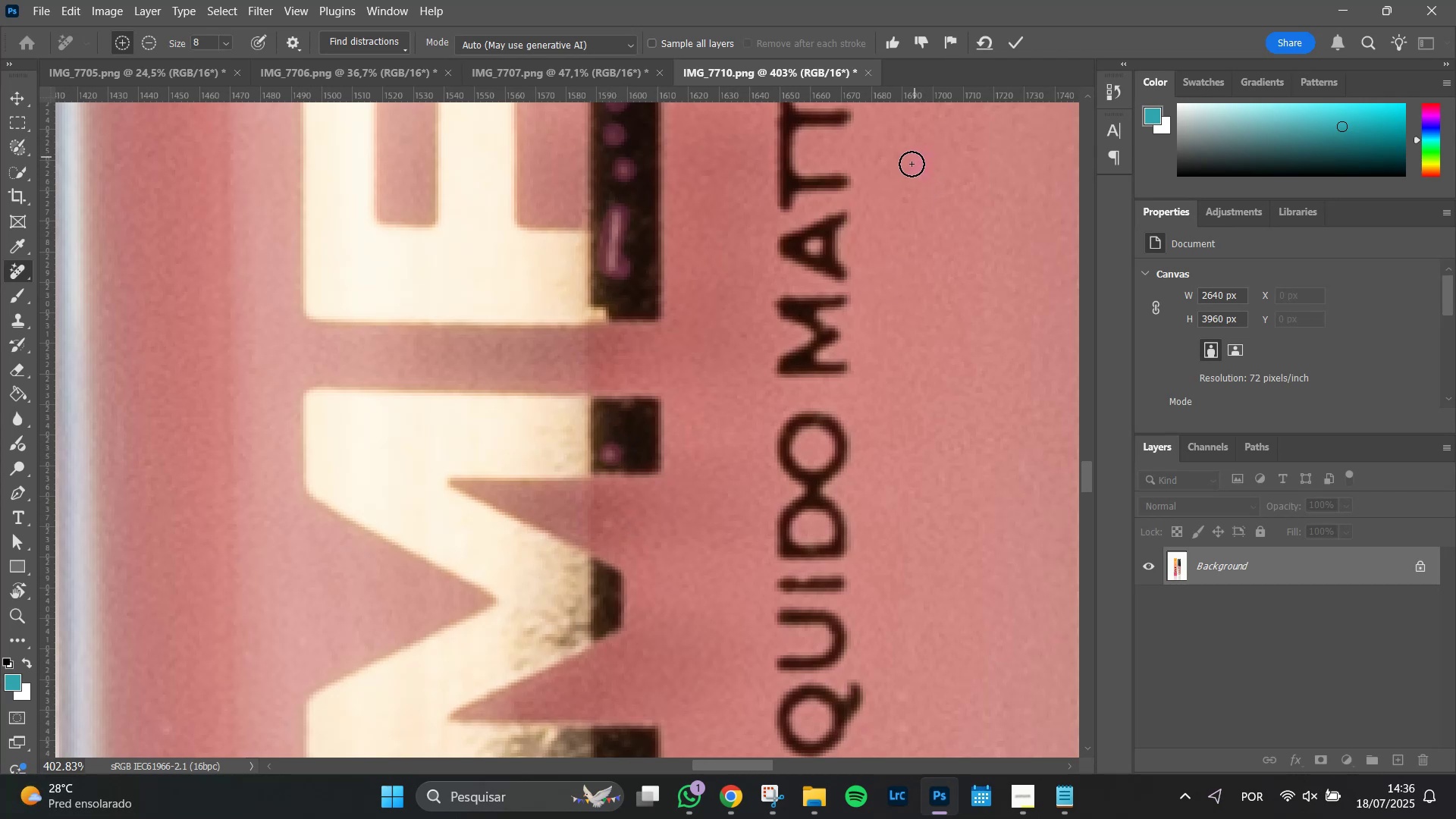 
hold_key(key=Space, duration=1.22)
 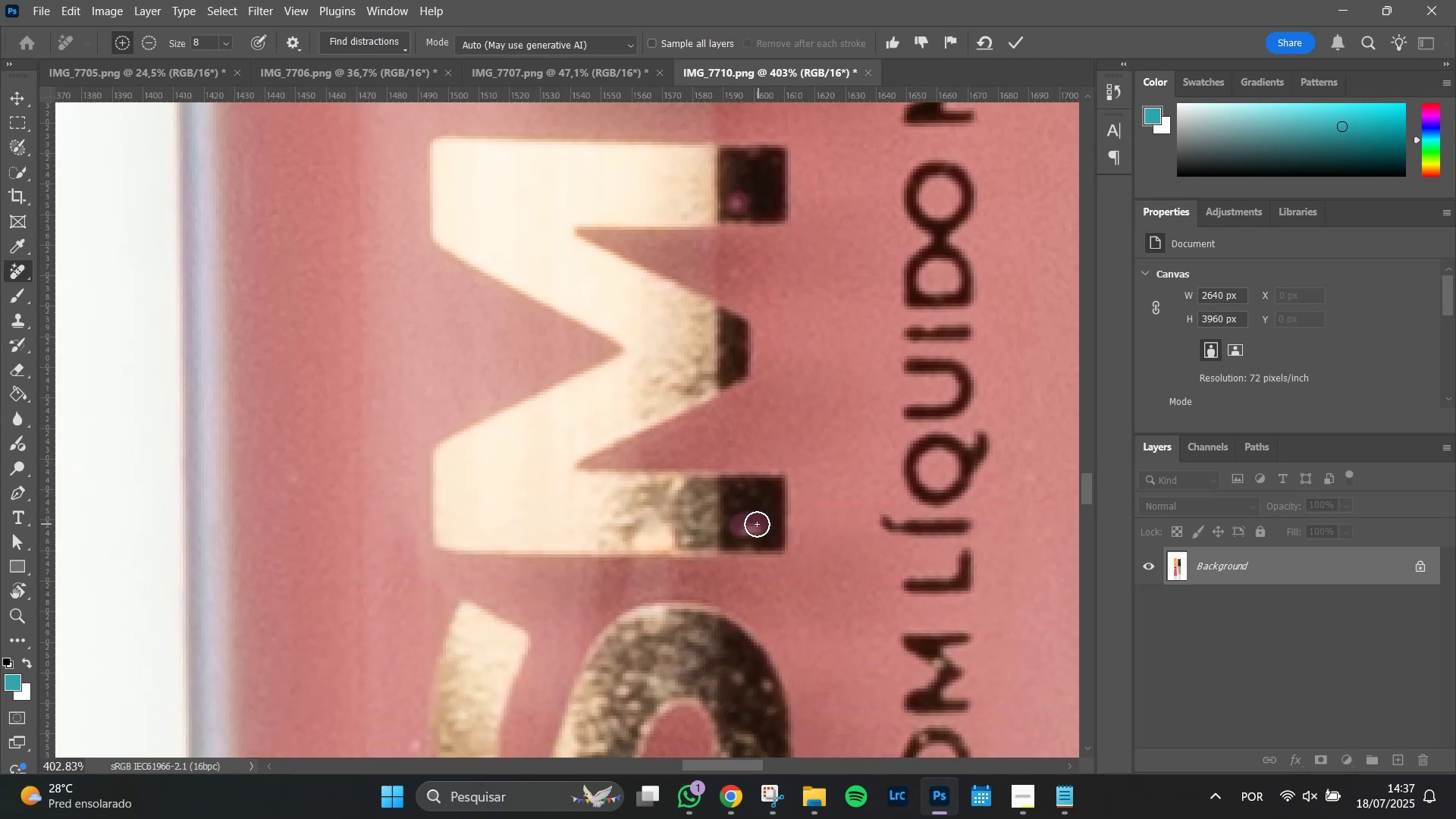 
hold_key(key=Space, duration=0.98)
 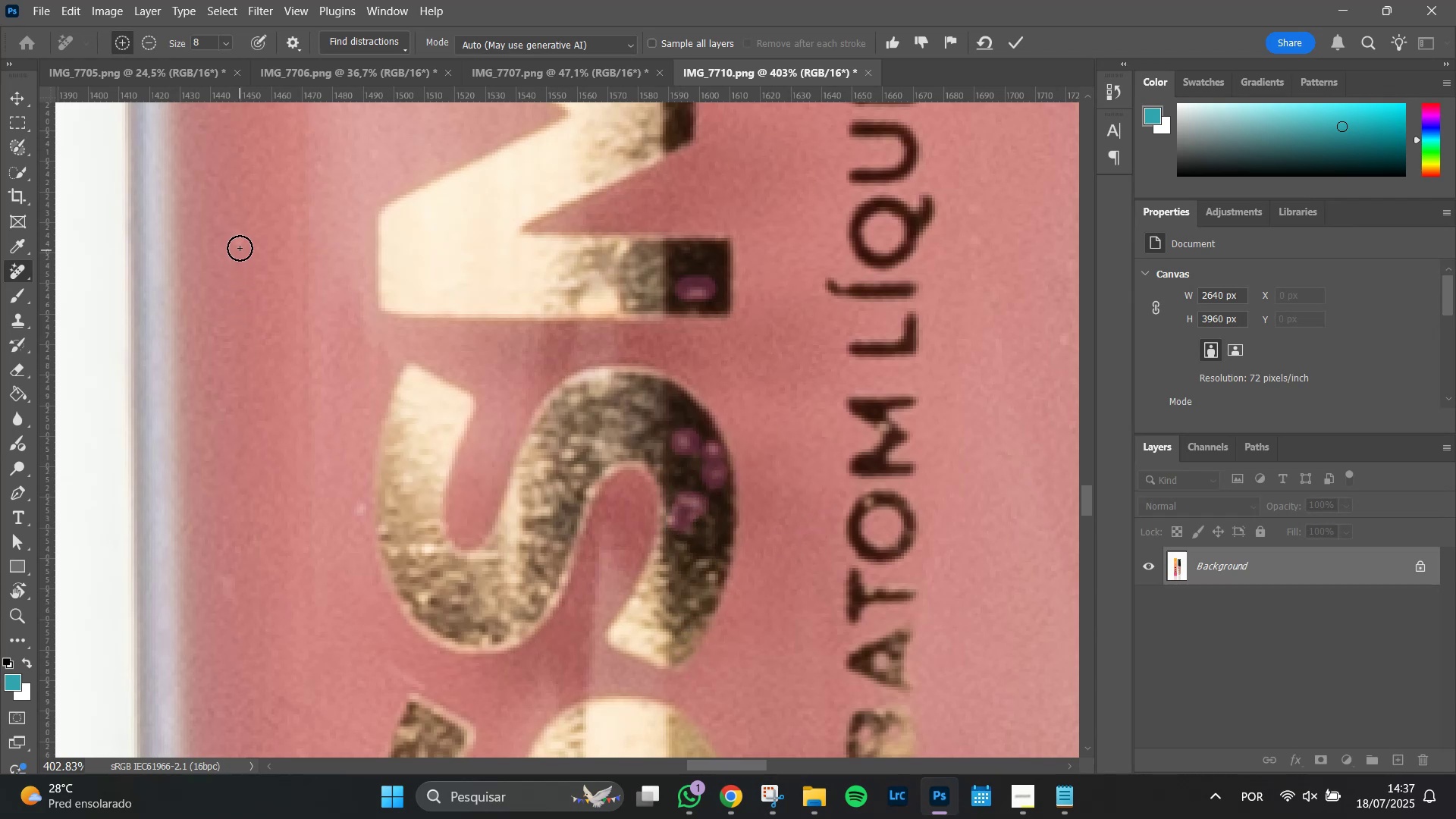 
wait(7.1)
 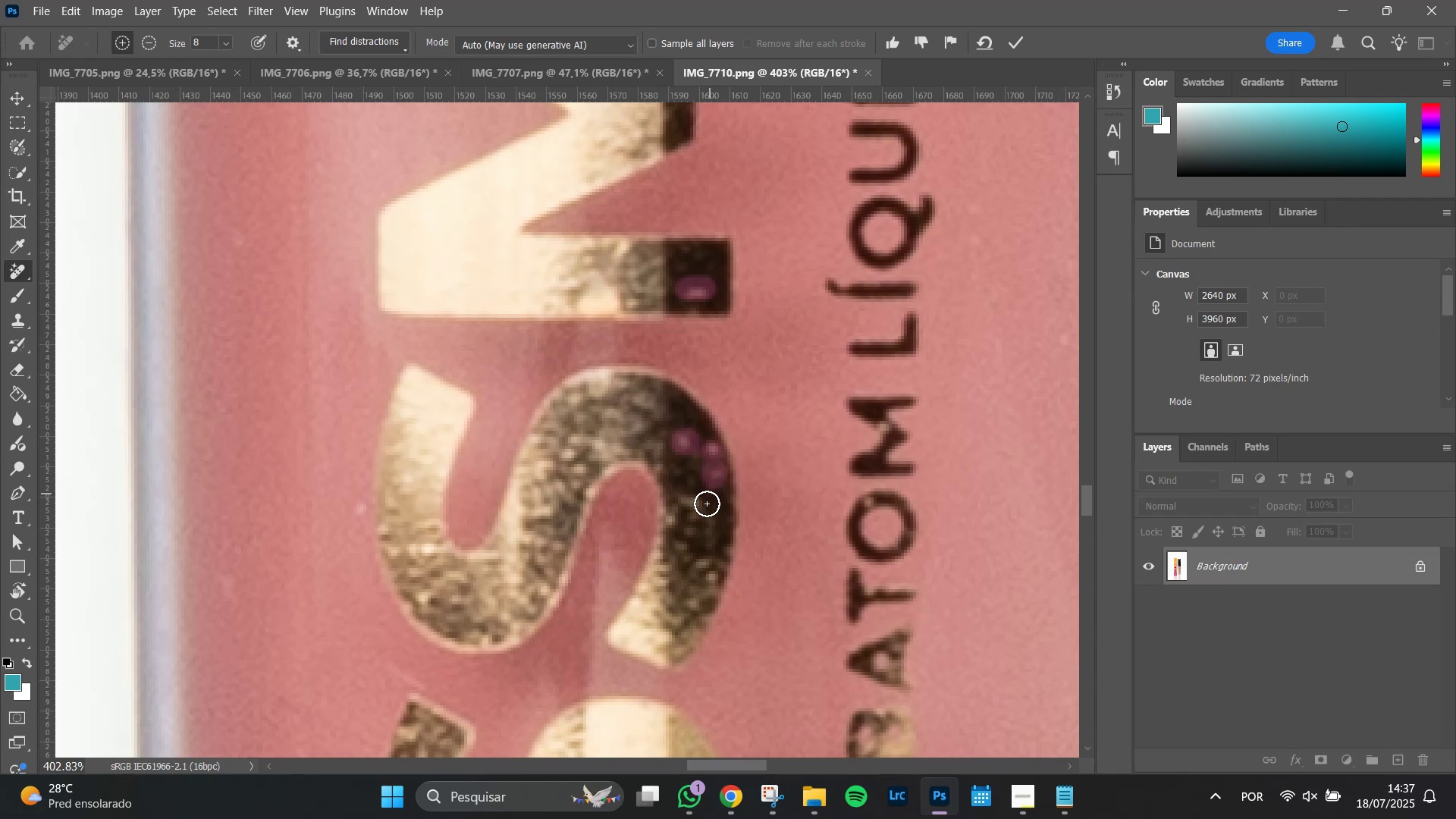 
left_click([362, 511])
 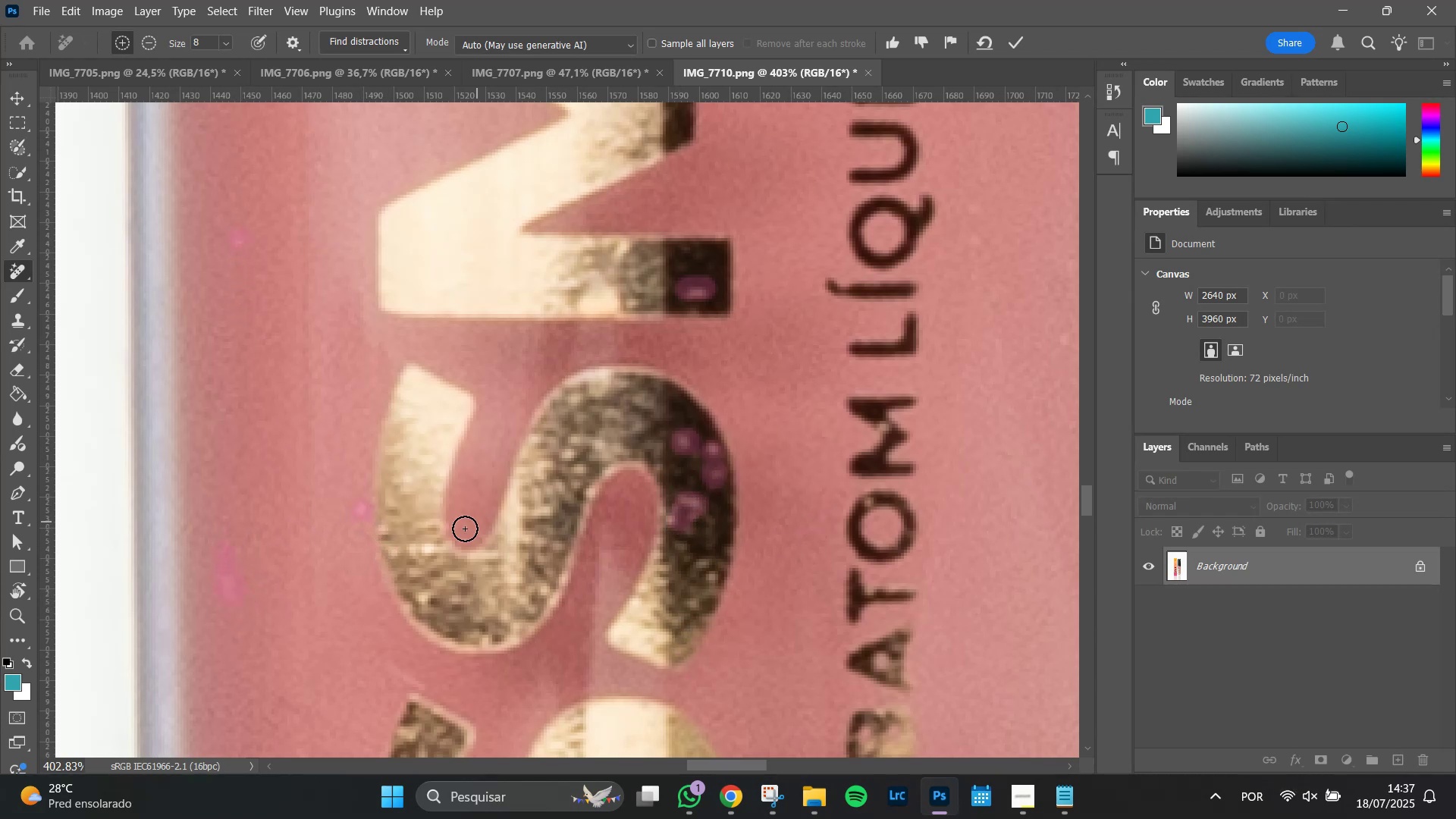 
hold_key(key=Space, duration=1.06)
 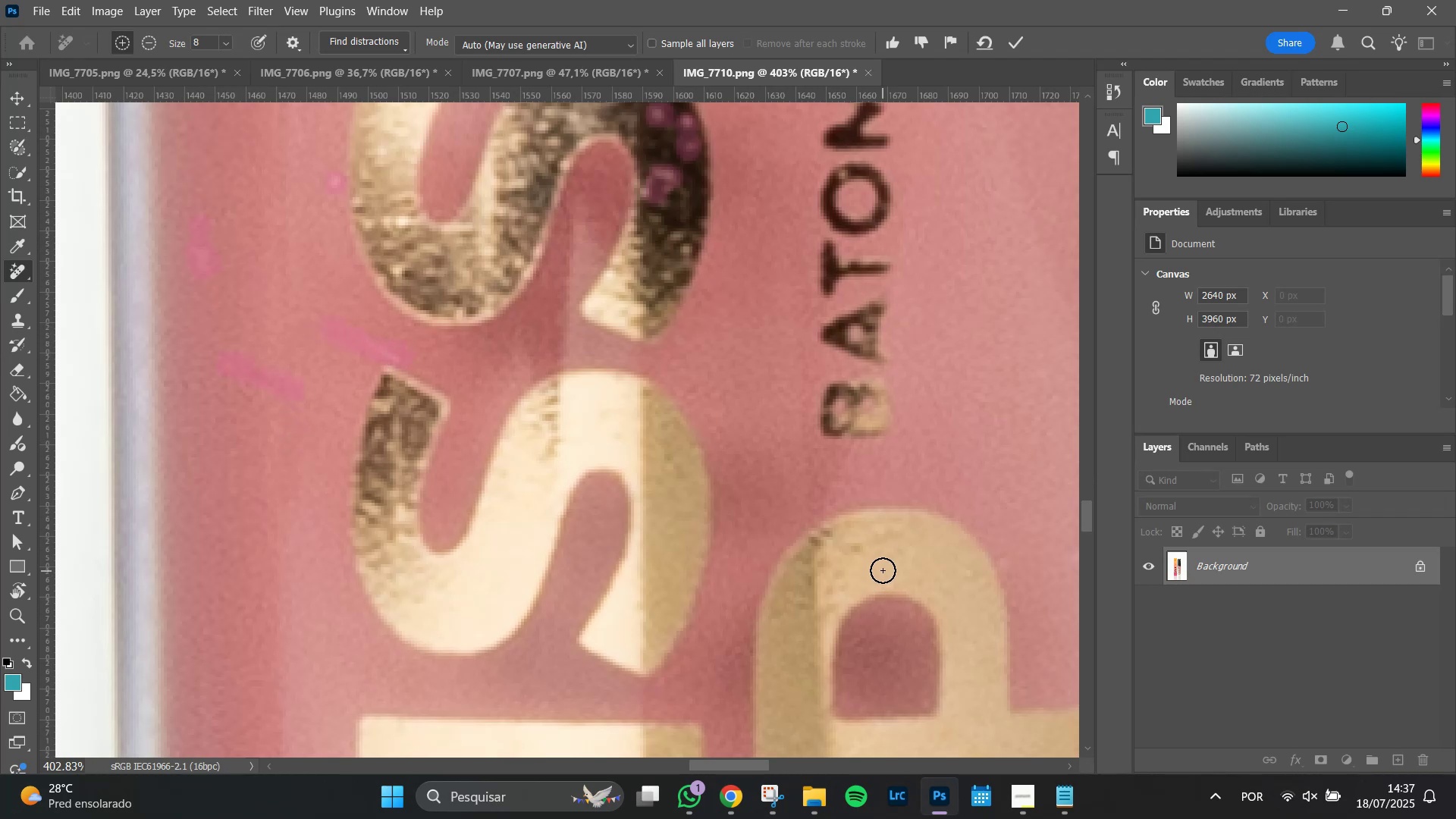 
wait(5.29)
 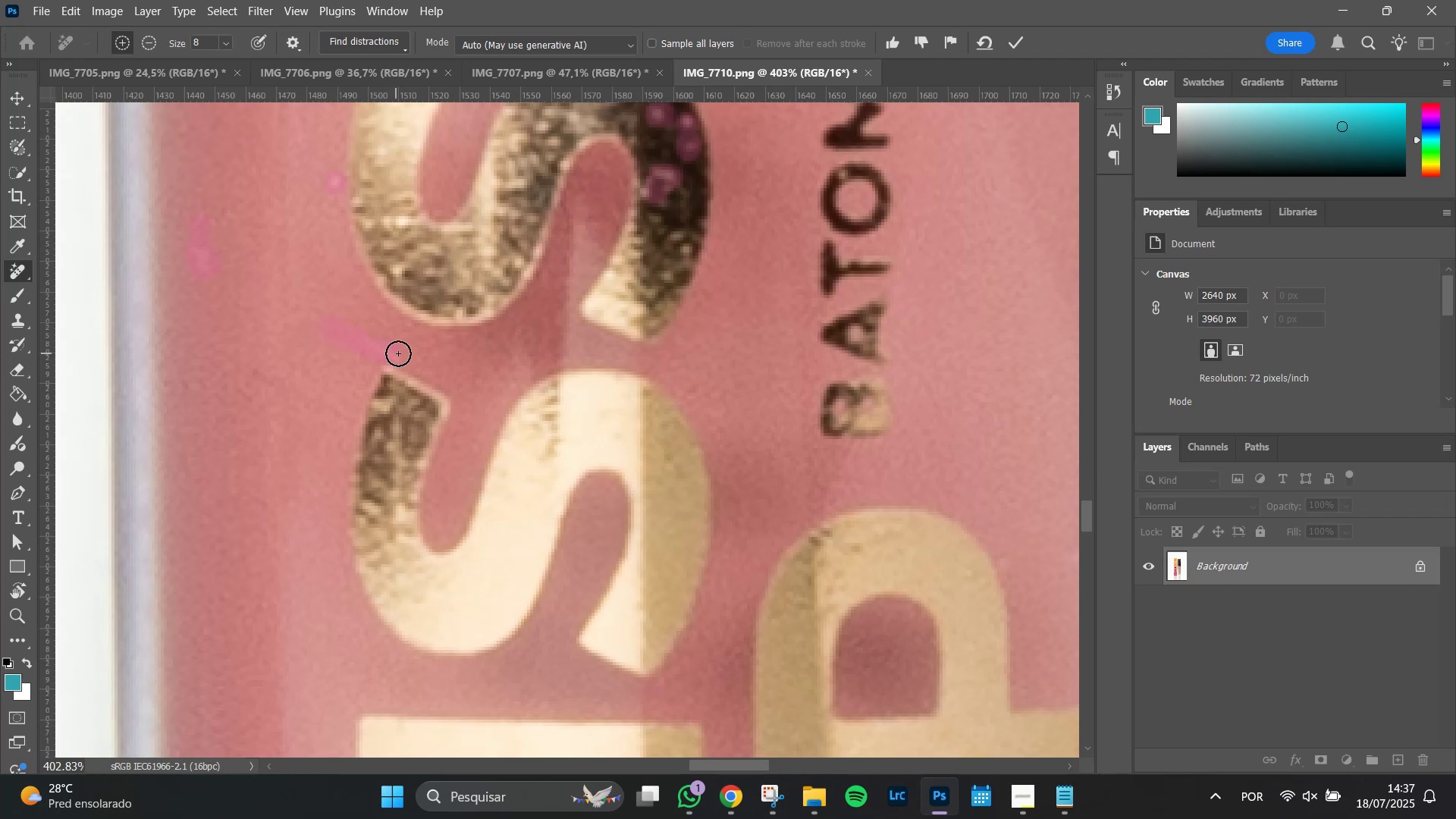 
hold_key(key=Space, duration=1.36)
 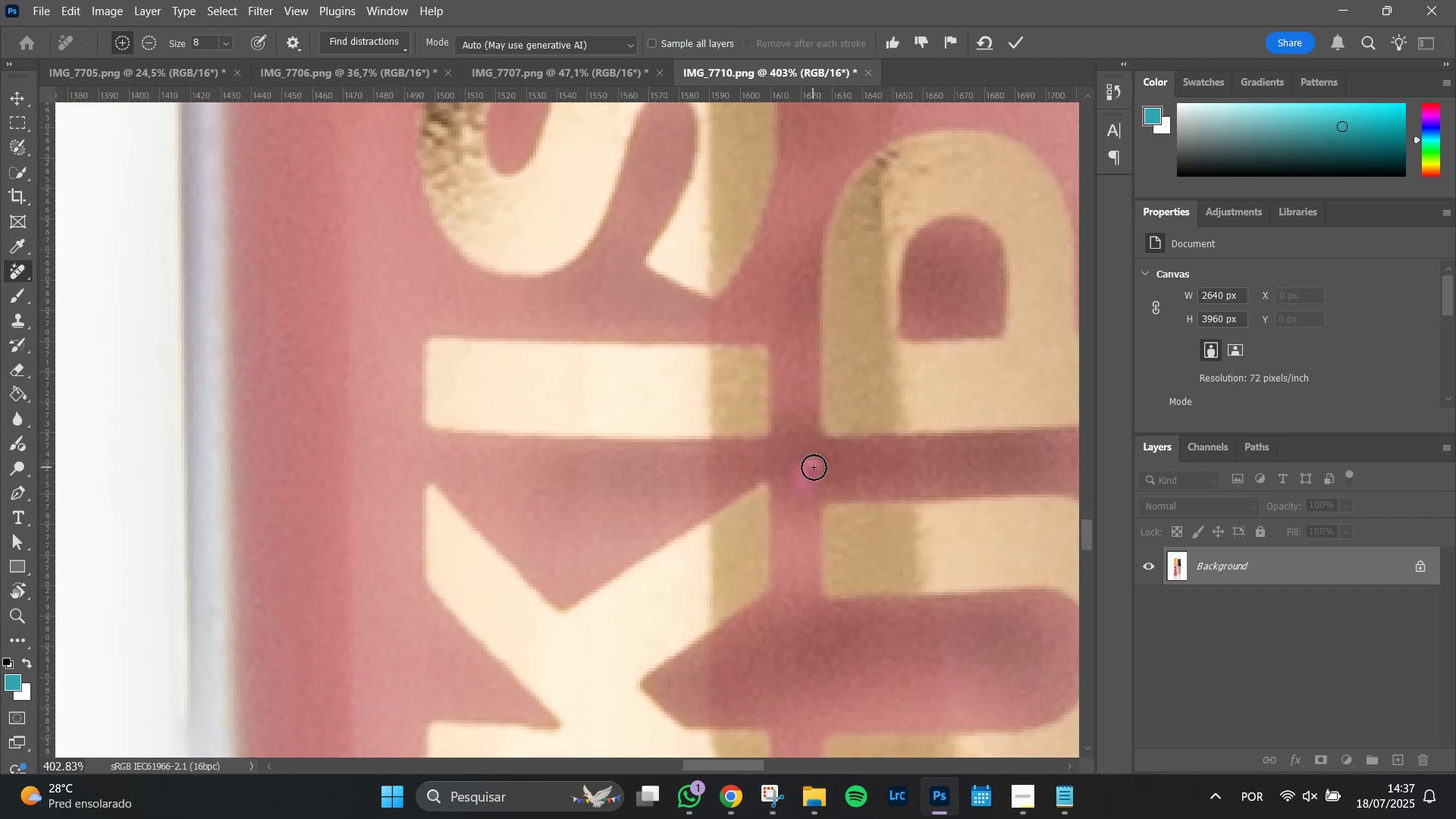 
hold_key(key=Space, duration=1.51)
 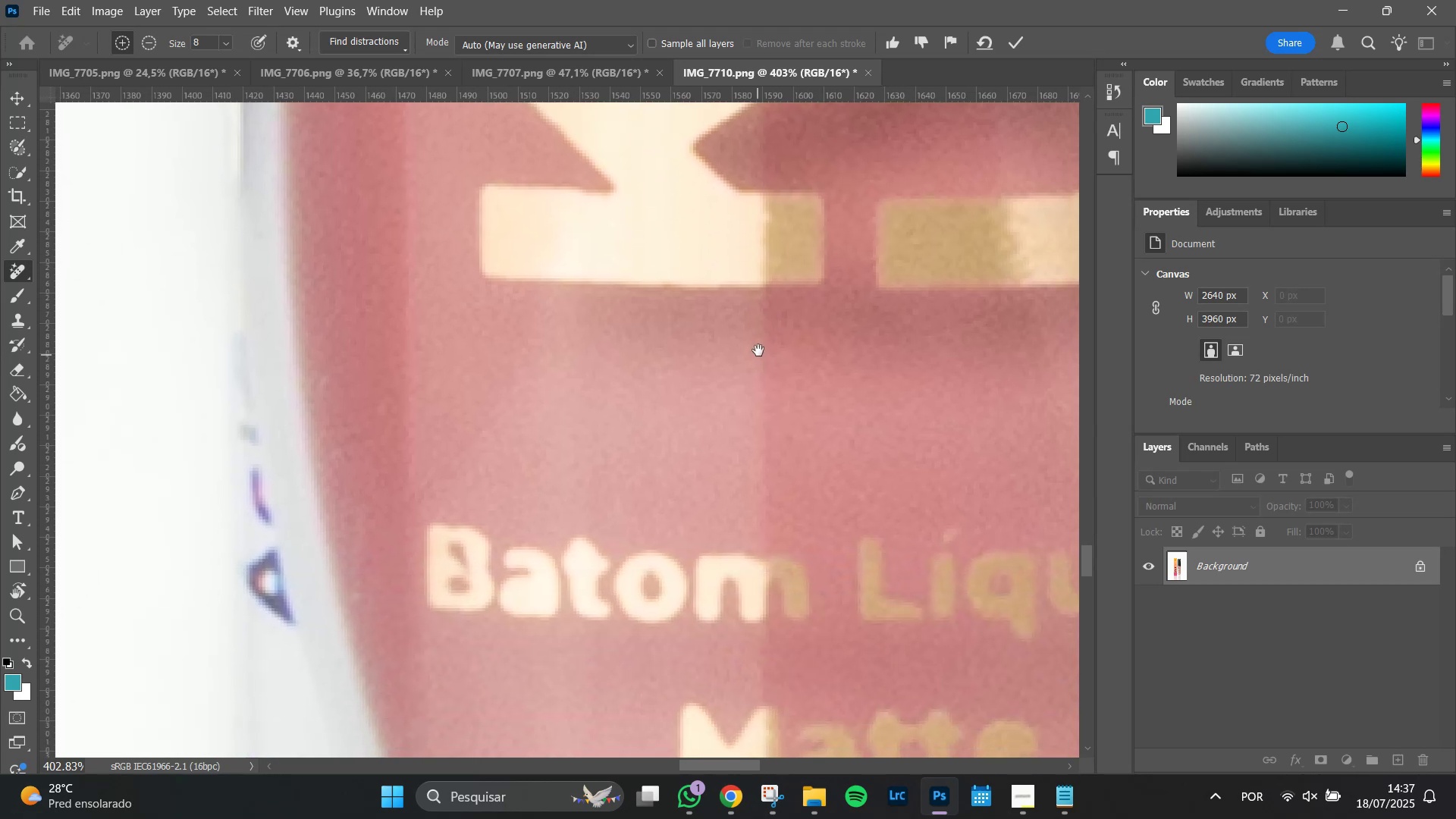 
hold_key(key=Space, duration=1.51)
 